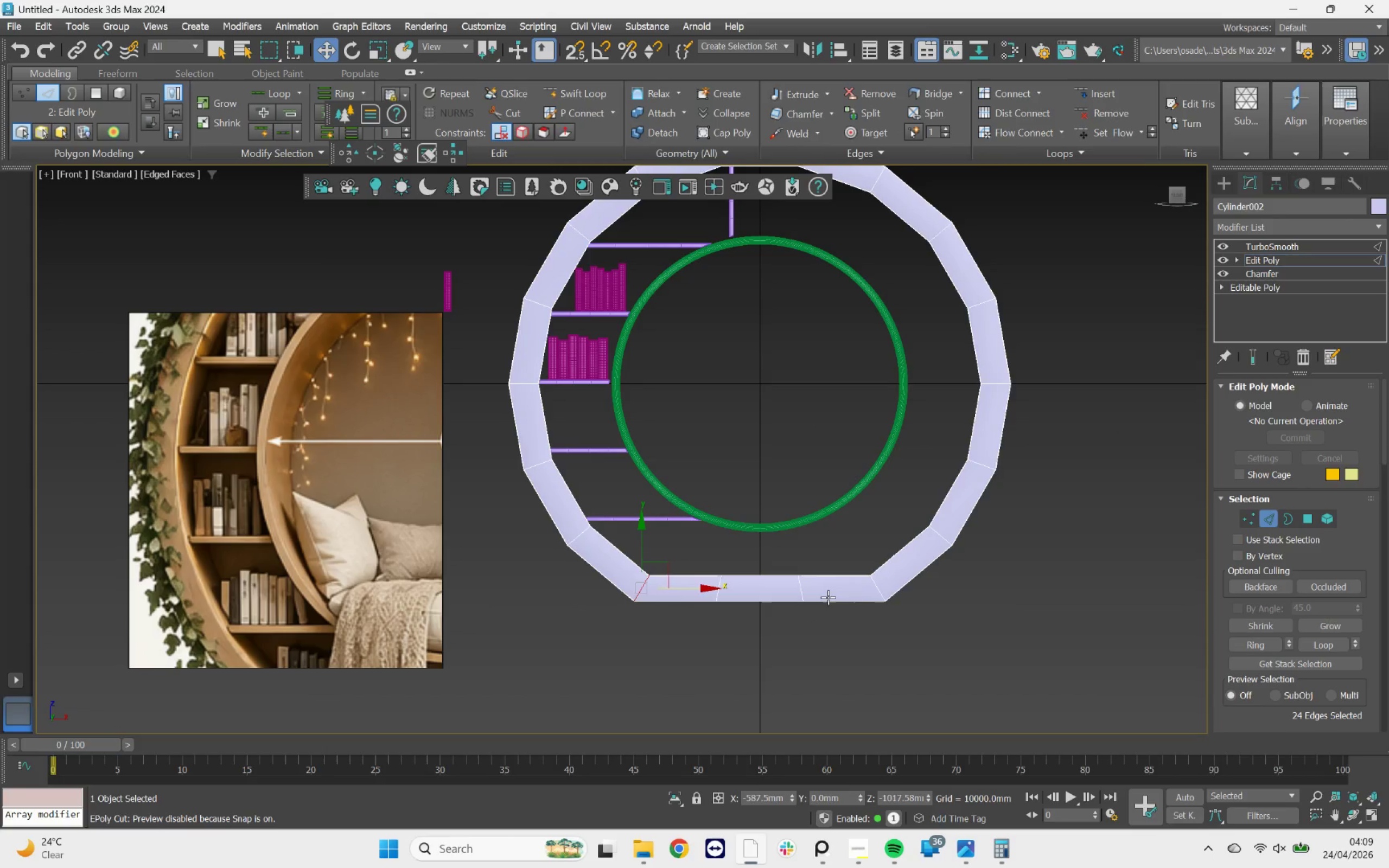 
scroll: coordinate [896, 589], scroll_direction: up, amount: 3.0
 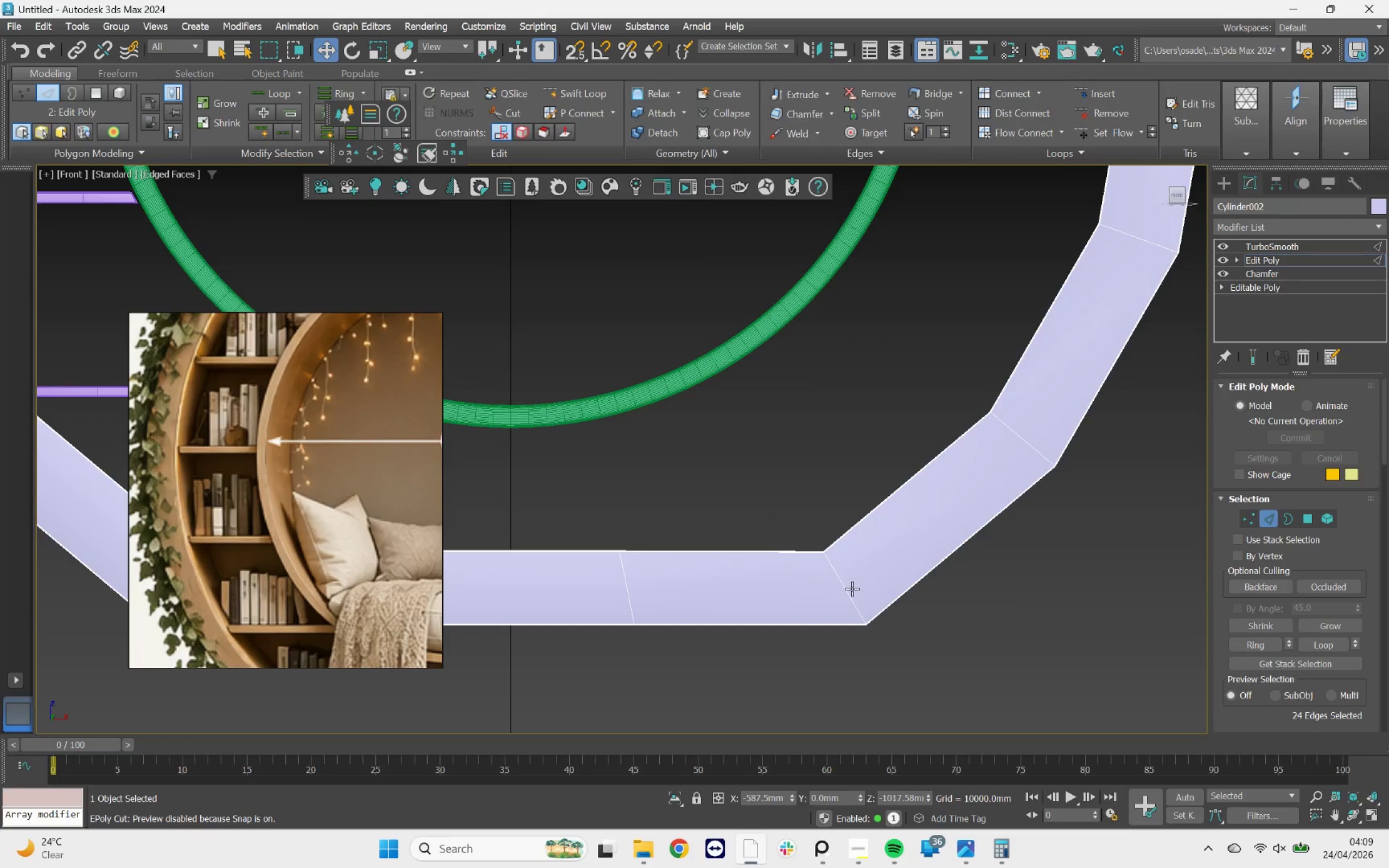 
hold_key(key=ControlLeft, duration=0.85)
double_click([846, 584])
 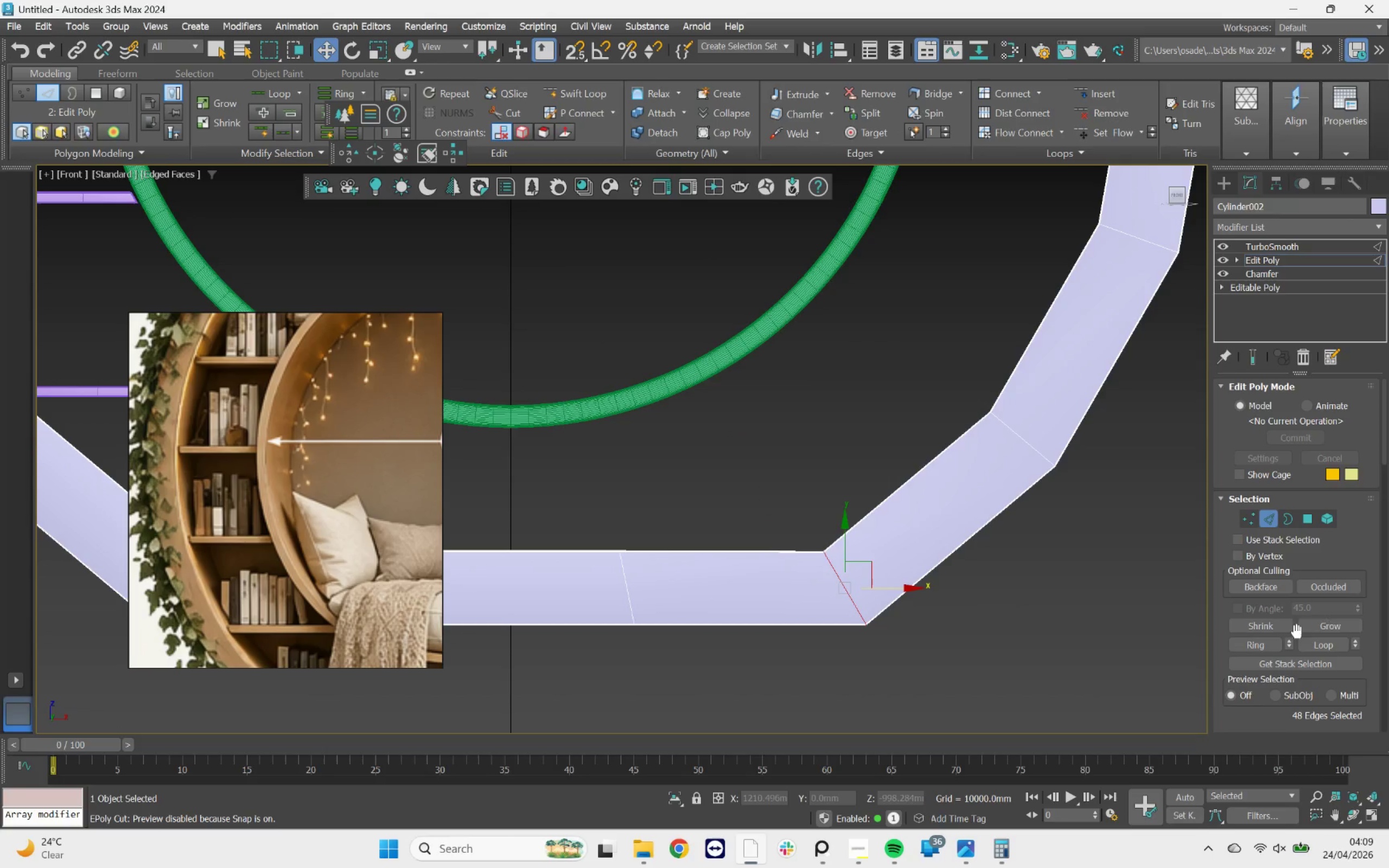 
scroll: coordinate [1309, 620], scroll_direction: down, amount: 9.0
 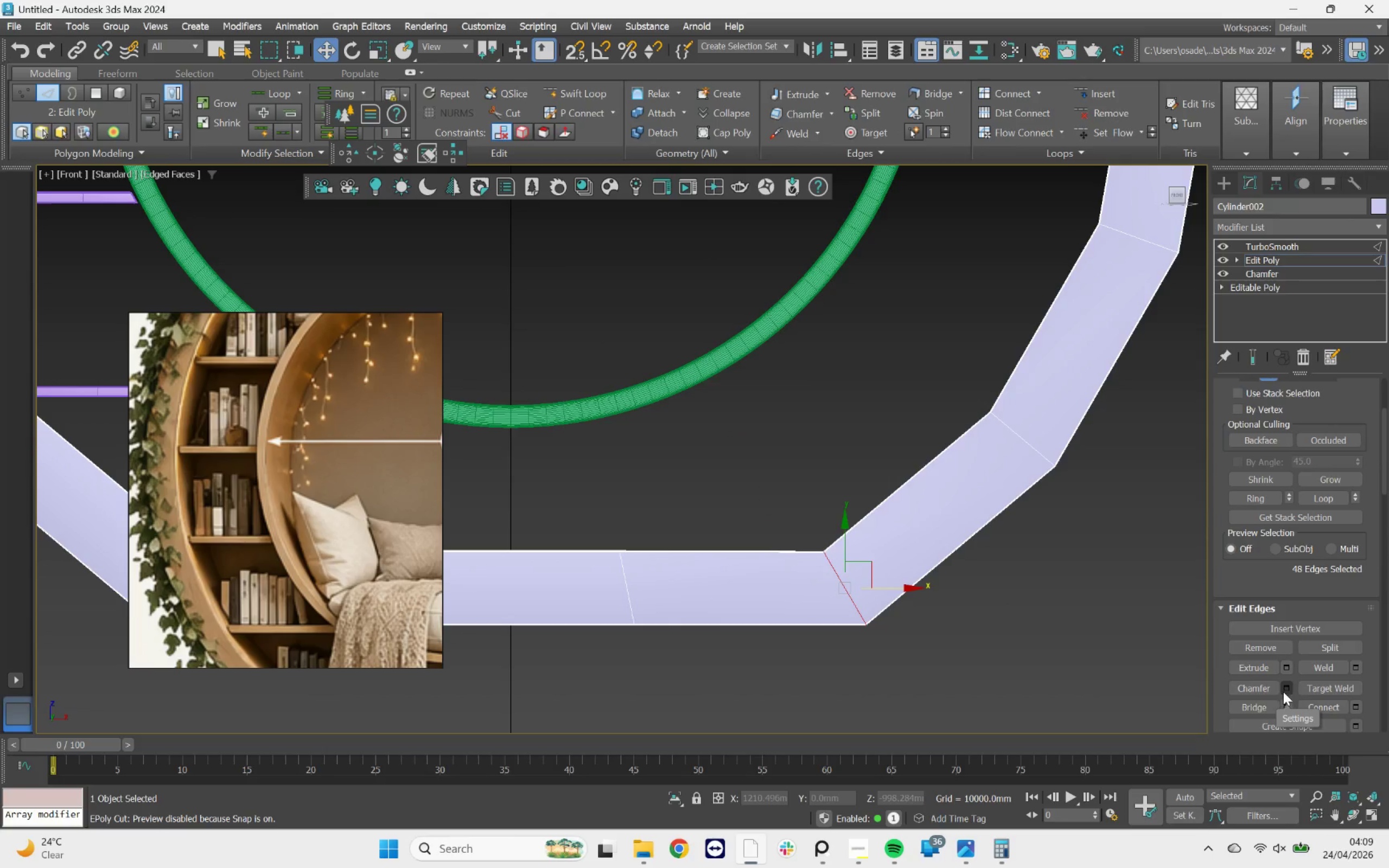 
left_click([1285, 692])
 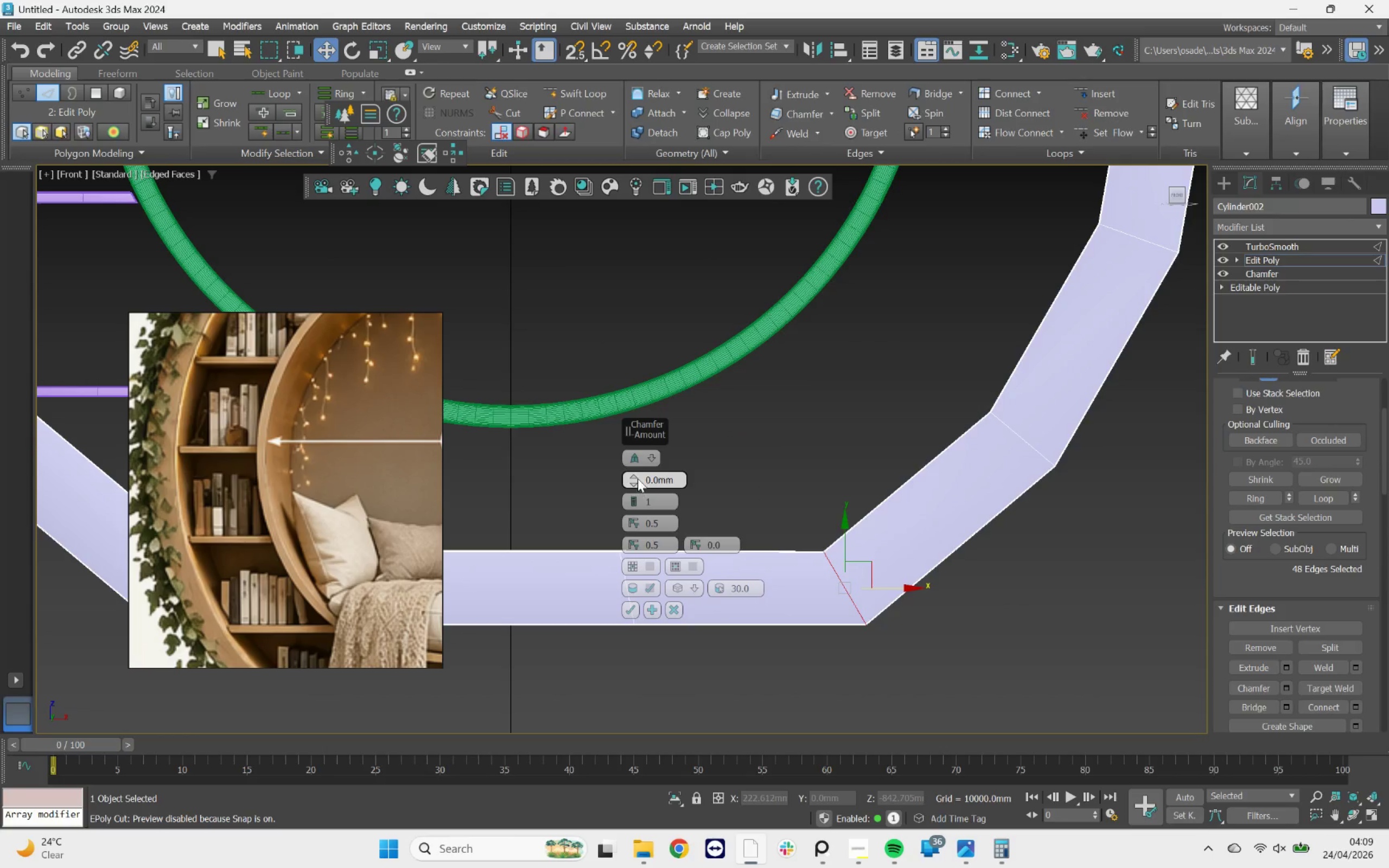 
left_click([635, 477])
 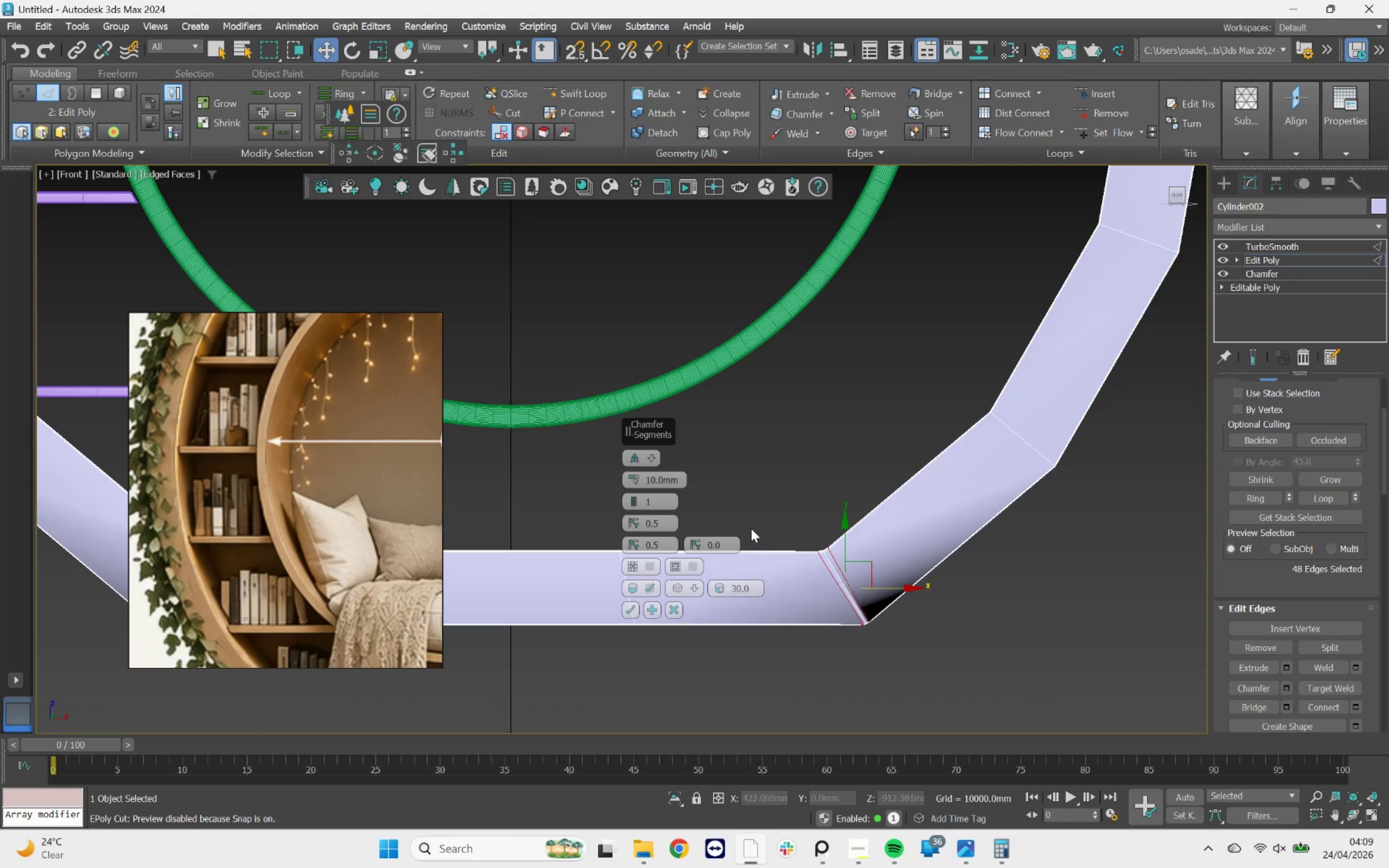 
scroll: coordinate [851, 599], scroll_direction: up, amount: 3.0
 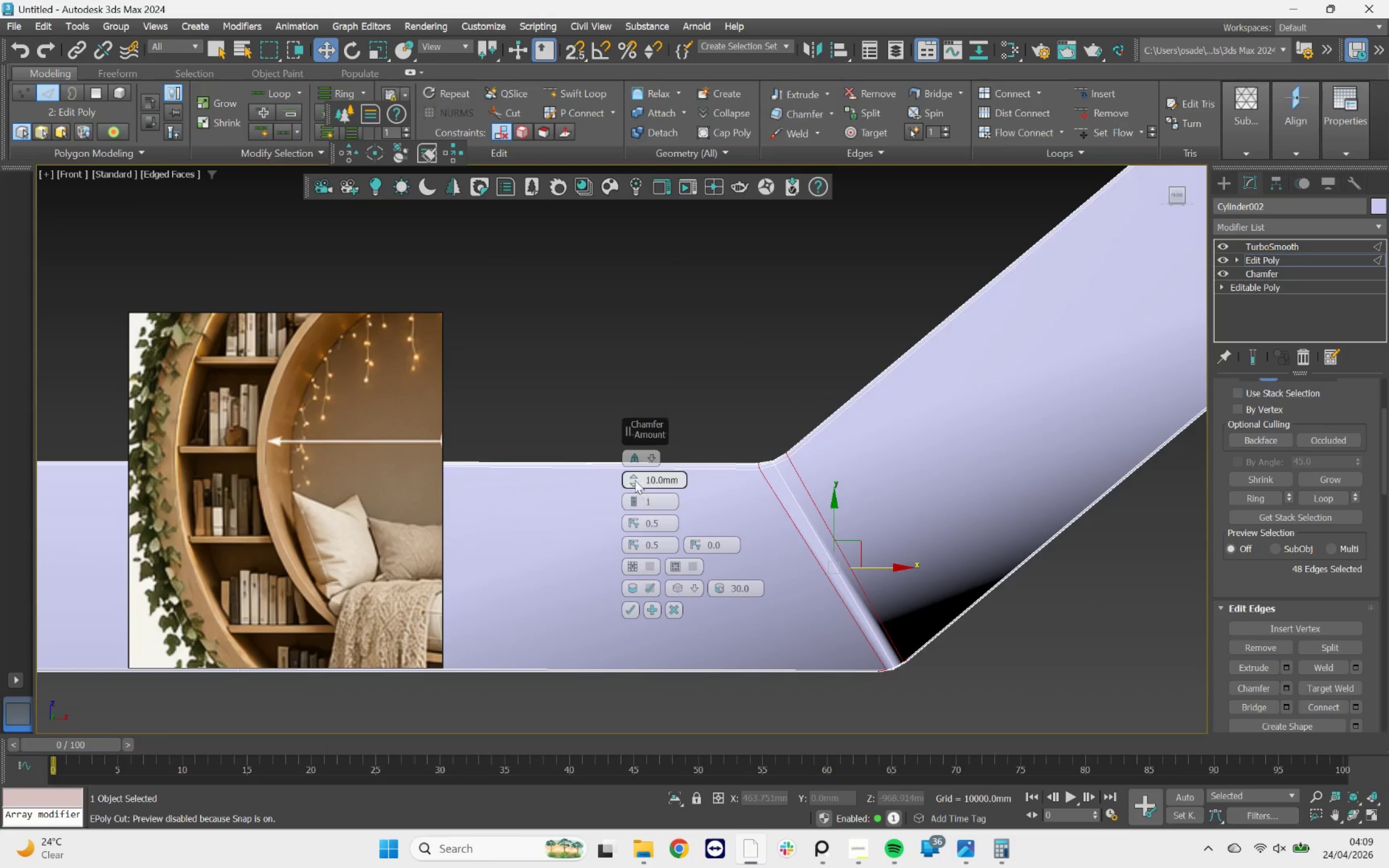 
left_click_drag(start_coordinate=[633, 478], to_coordinate=[647, 491])
 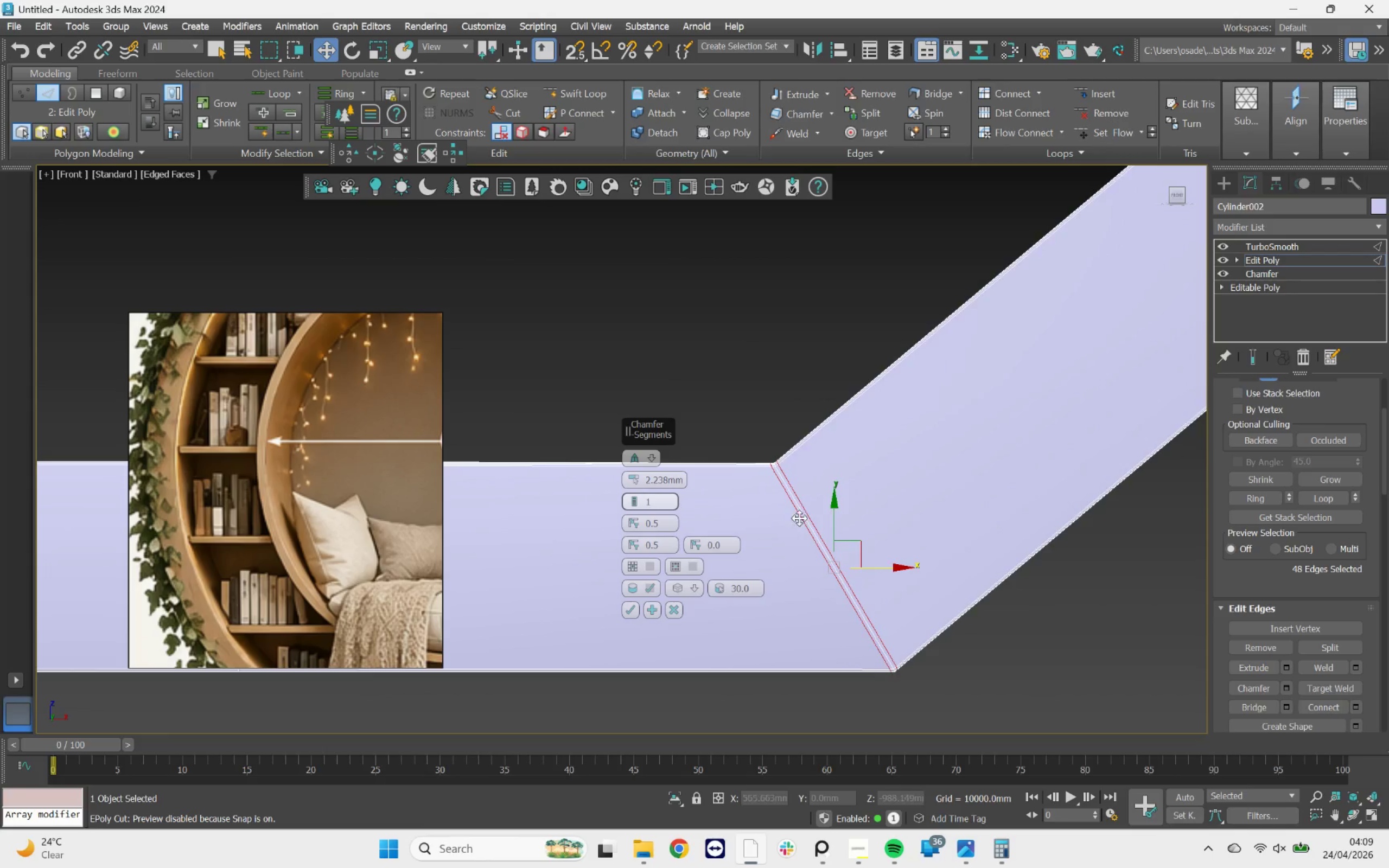 
scroll: coordinate [731, 441], scroll_direction: up, amount: 7.0
 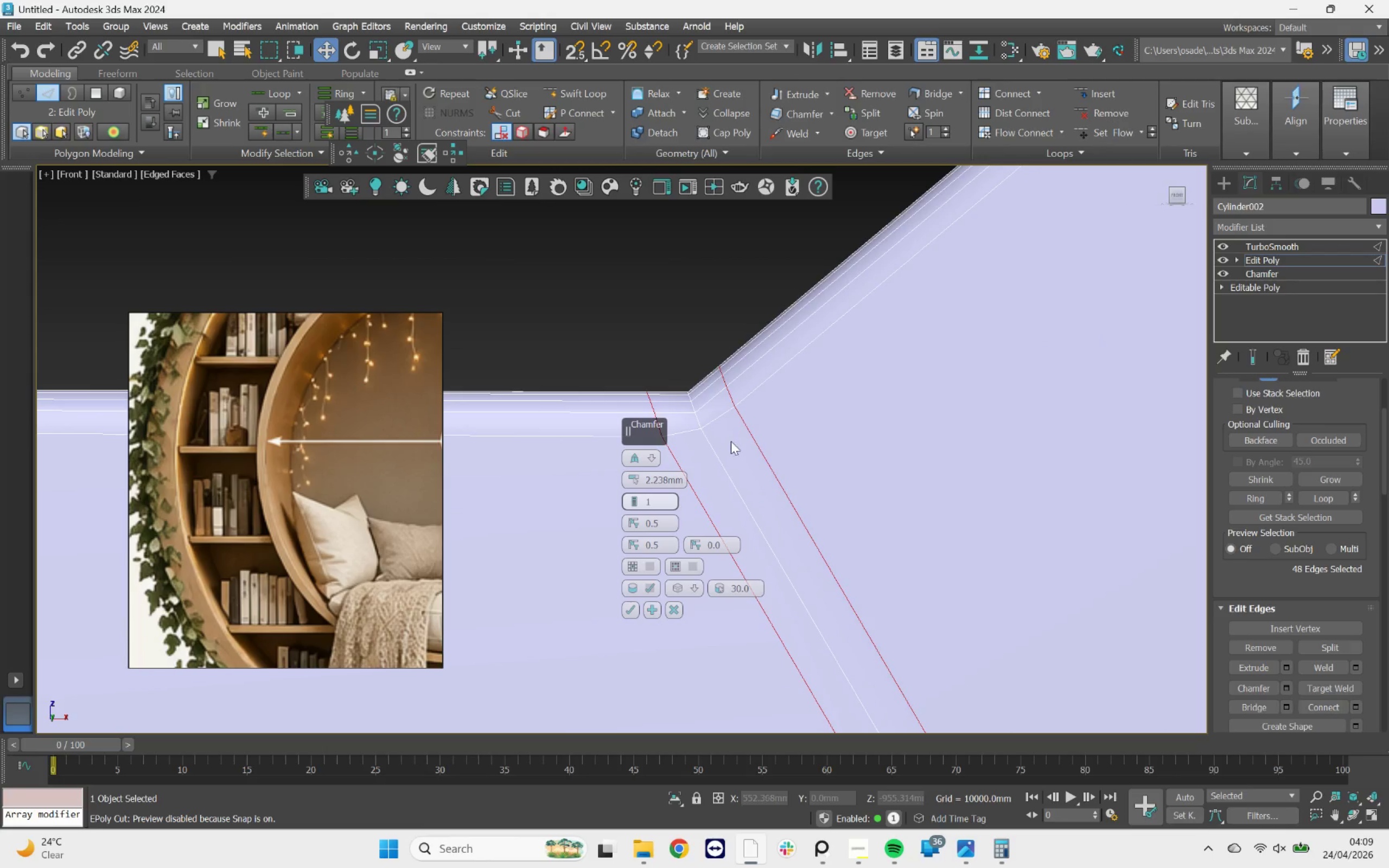 
scroll: coordinate [728, 439], scroll_direction: down, amount: 5.0
 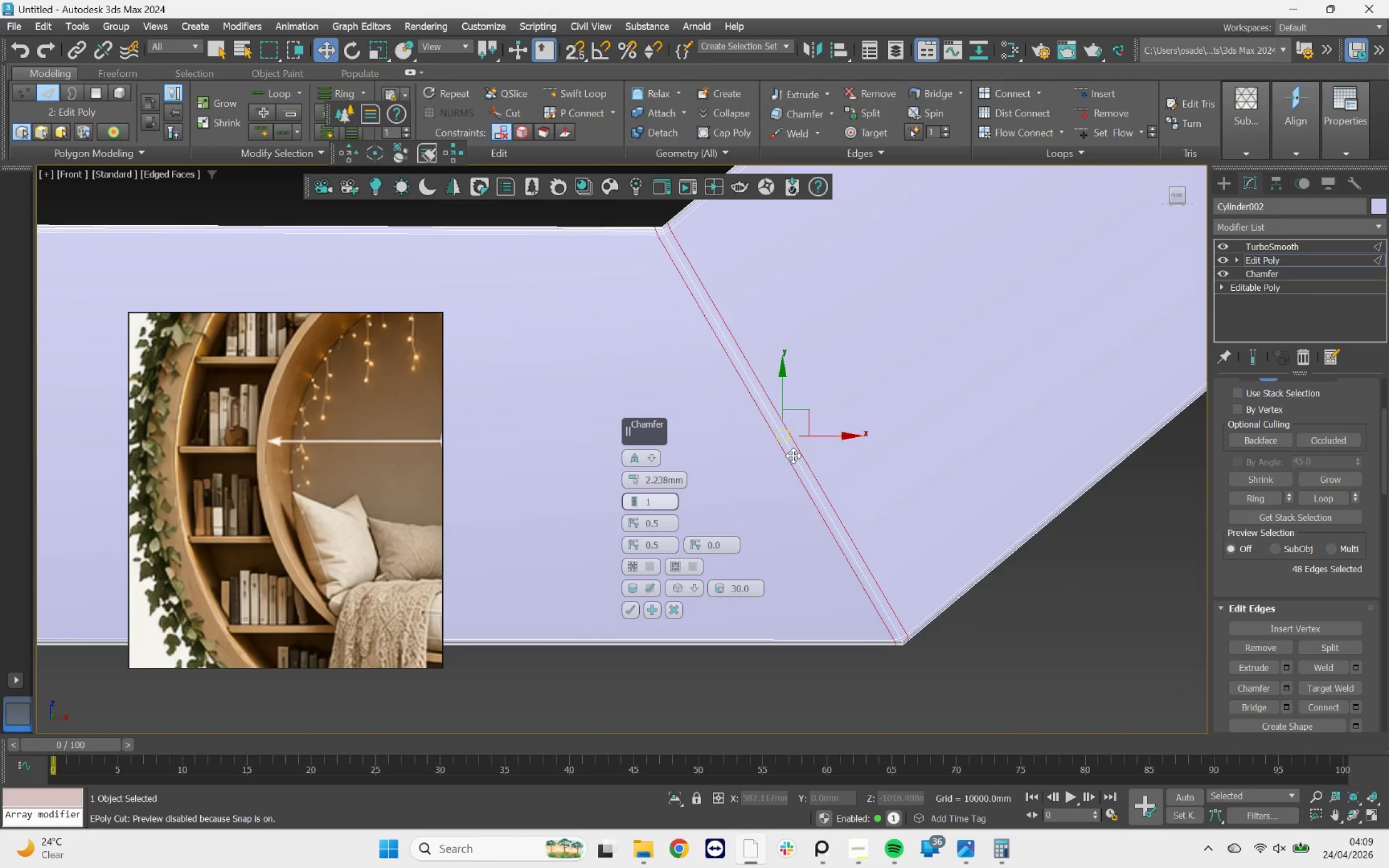 
scroll: coordinate [894, 653], scroll_direction: up, amount: 4.0
 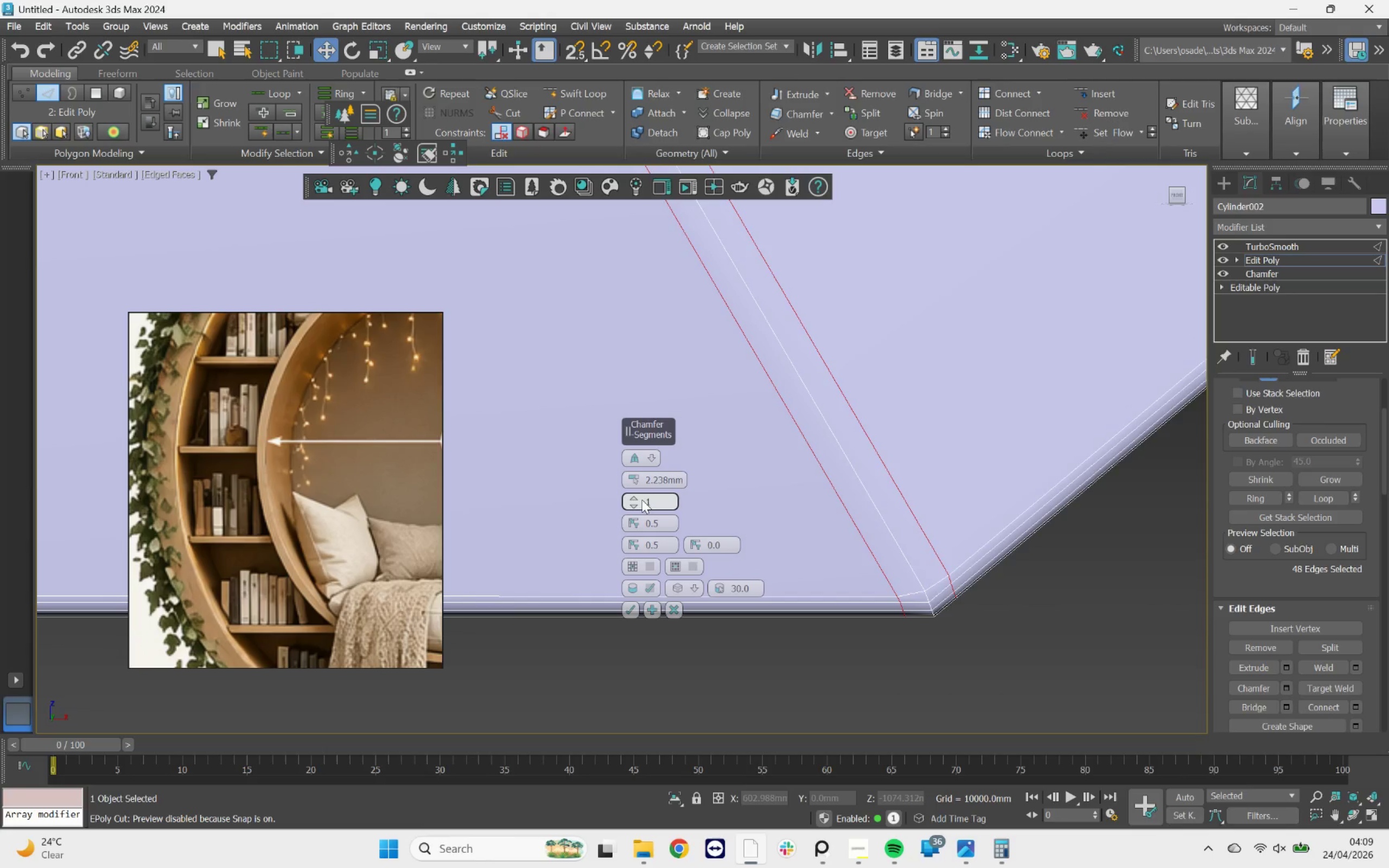 
left_click([640, 500])
 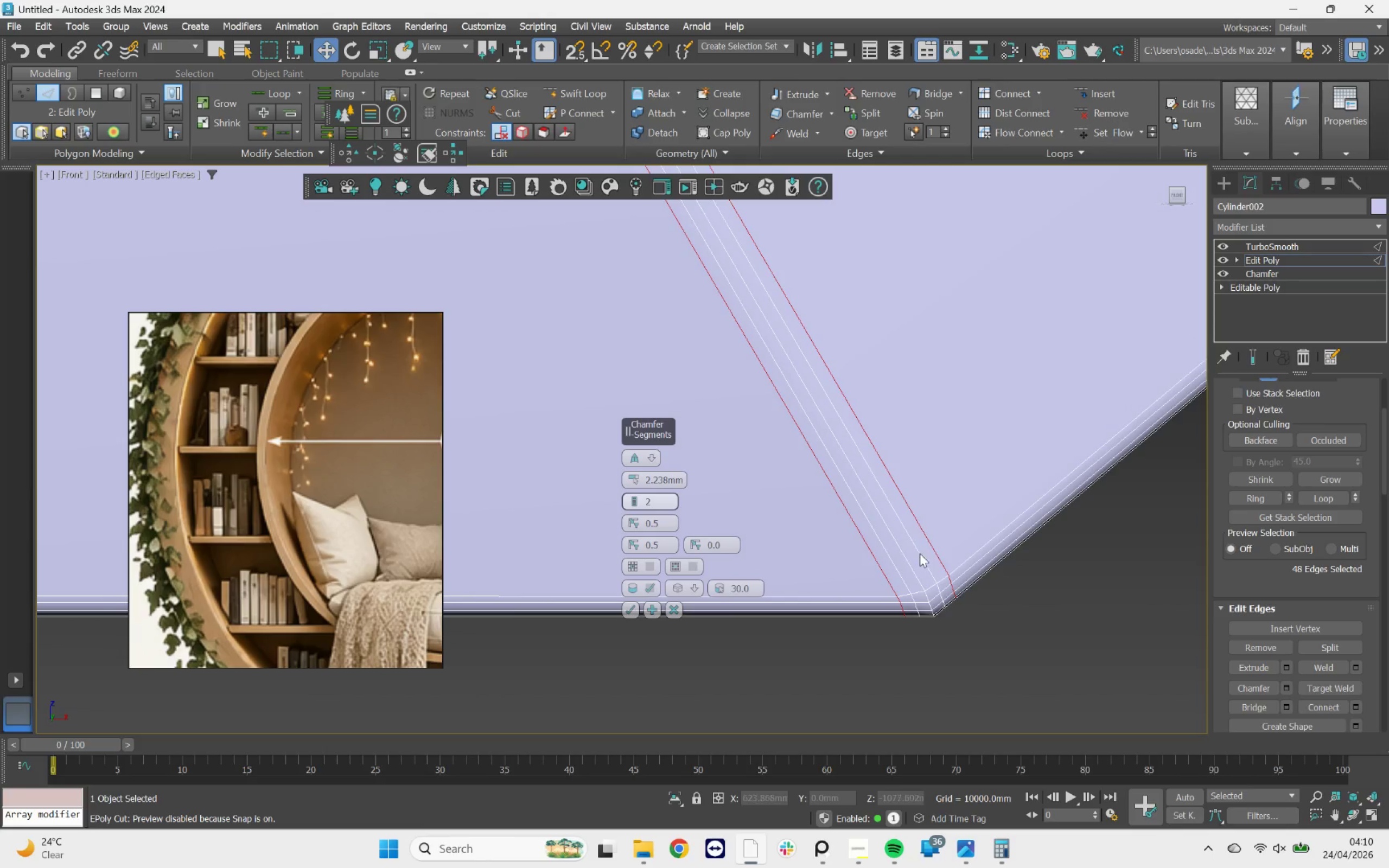 
scroll: coordinate [960, 513], scroll_direction: down, amount: 5.0
 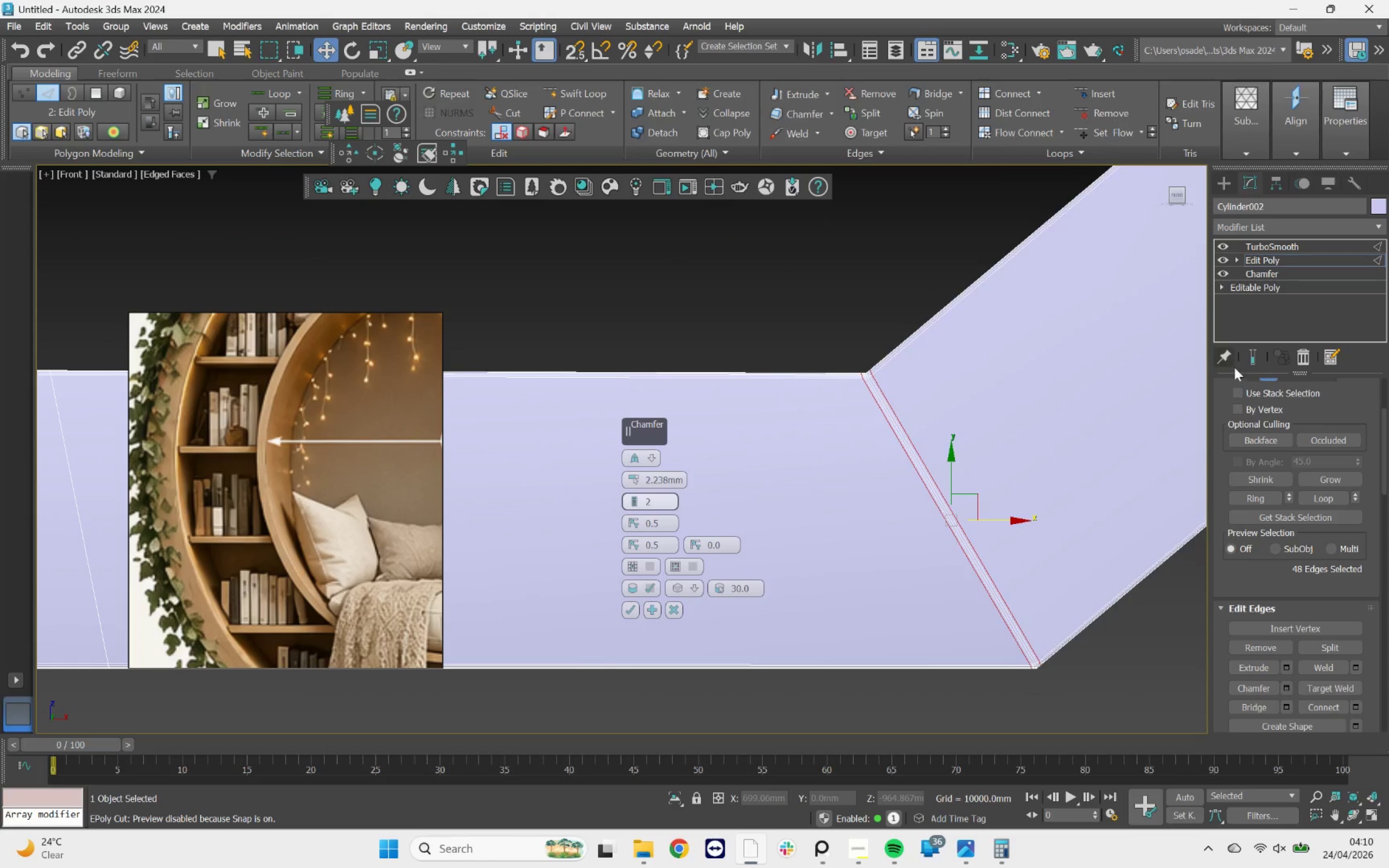 
left_click([1249, 362])
 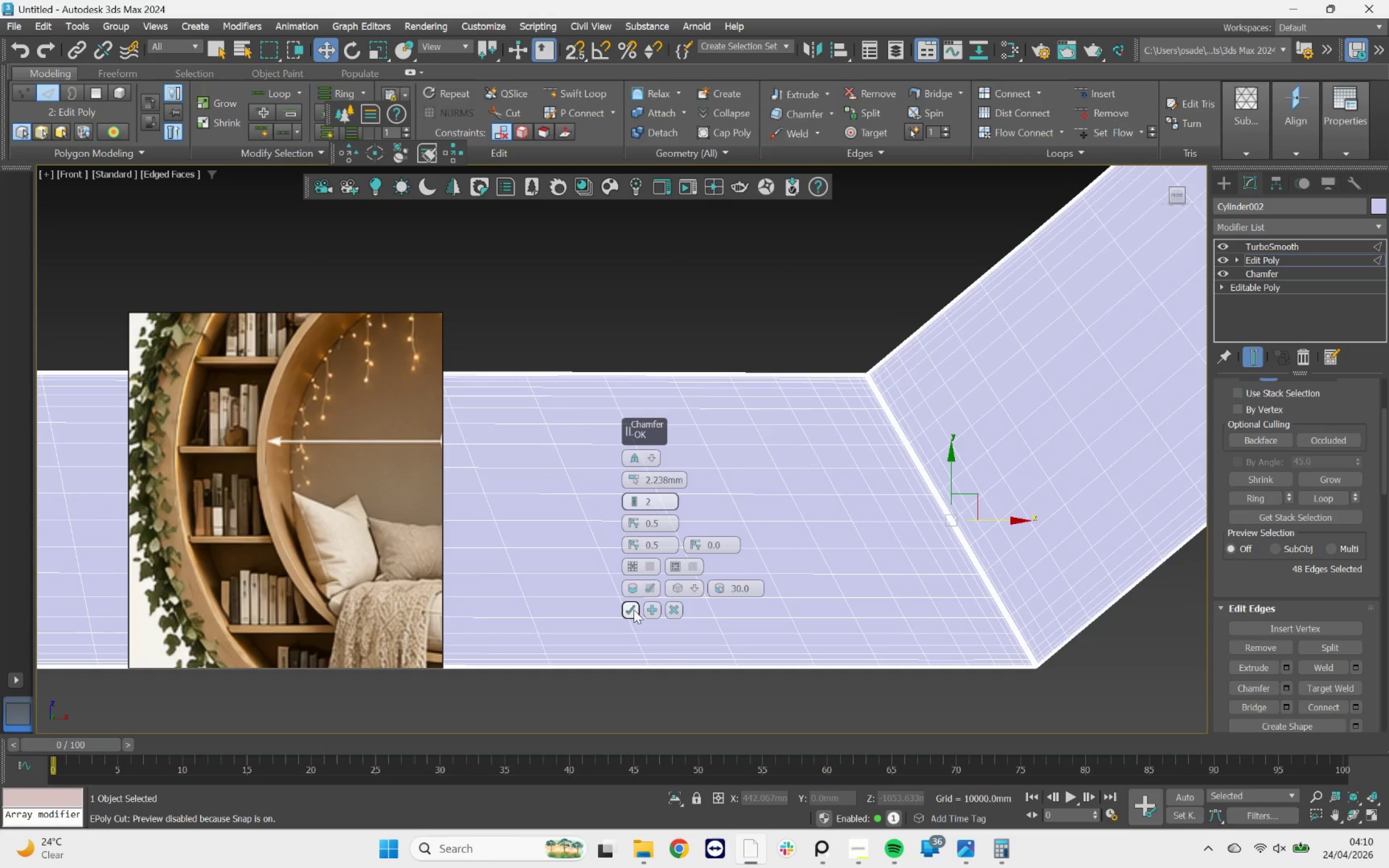 
left_click([634, 609])
 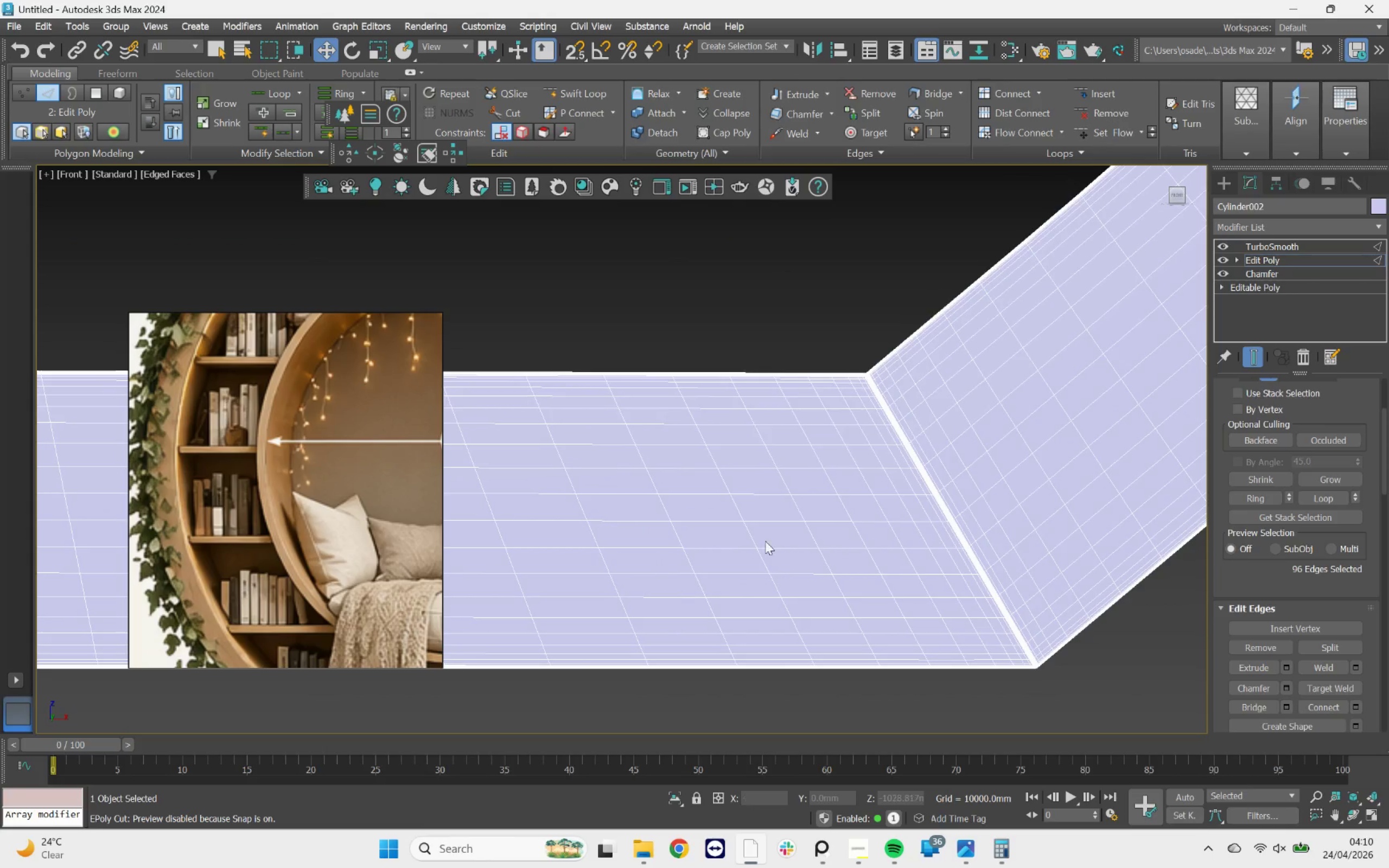 
scroll: coordinate [790, 529], scroll_direction: down, amount: 6.0
 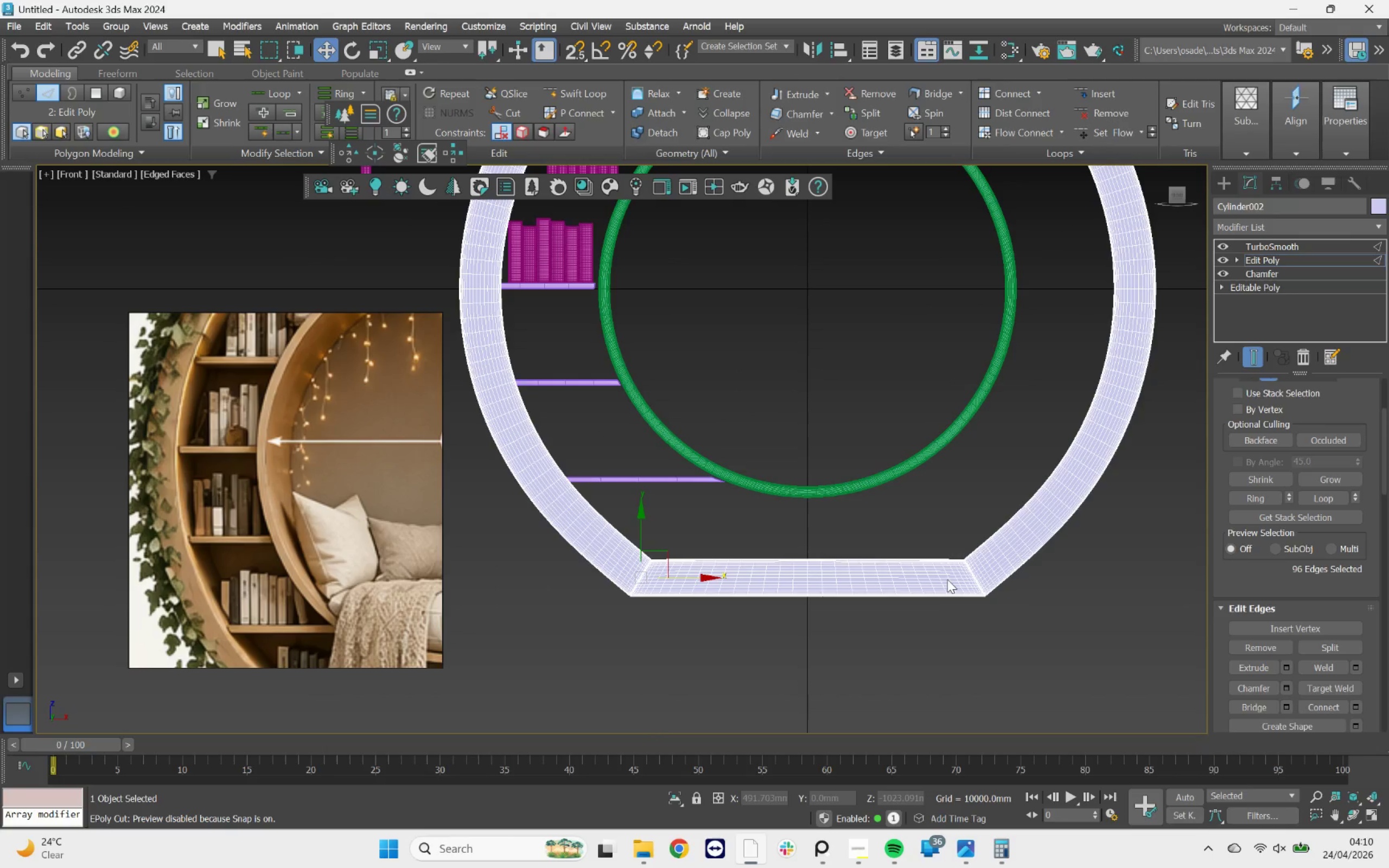 
key(F3)
 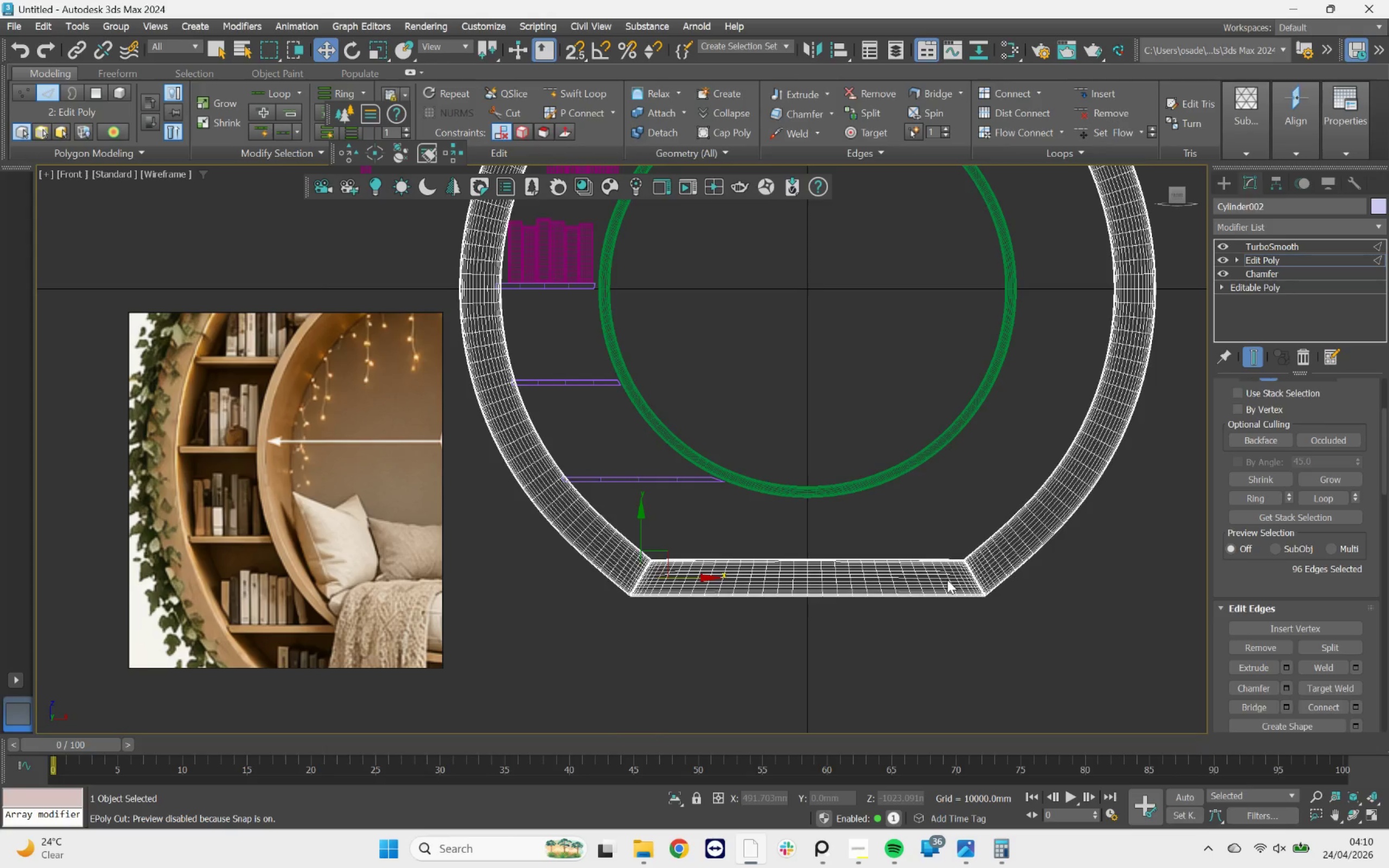 
key(F3)
 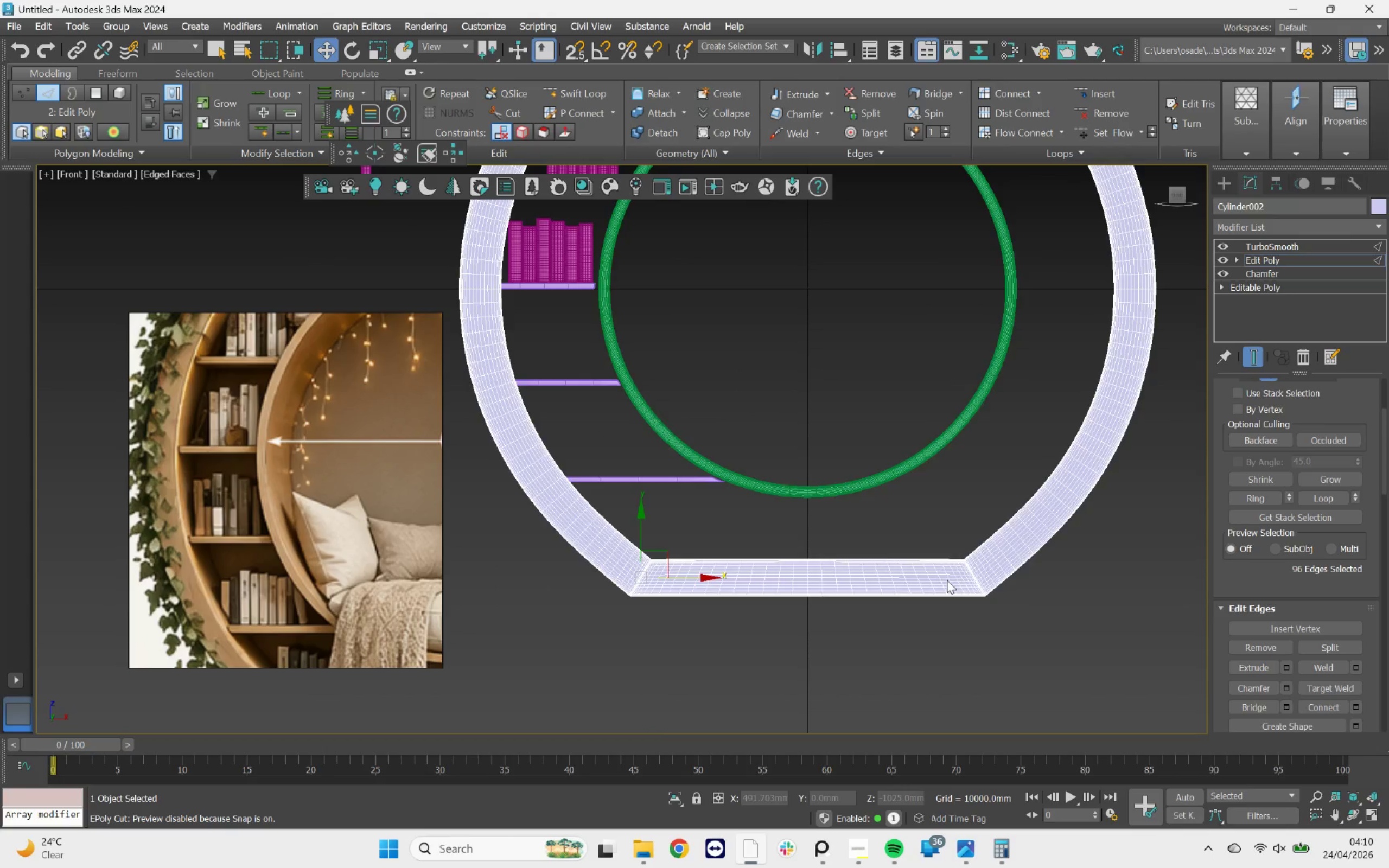 
key(F4)
 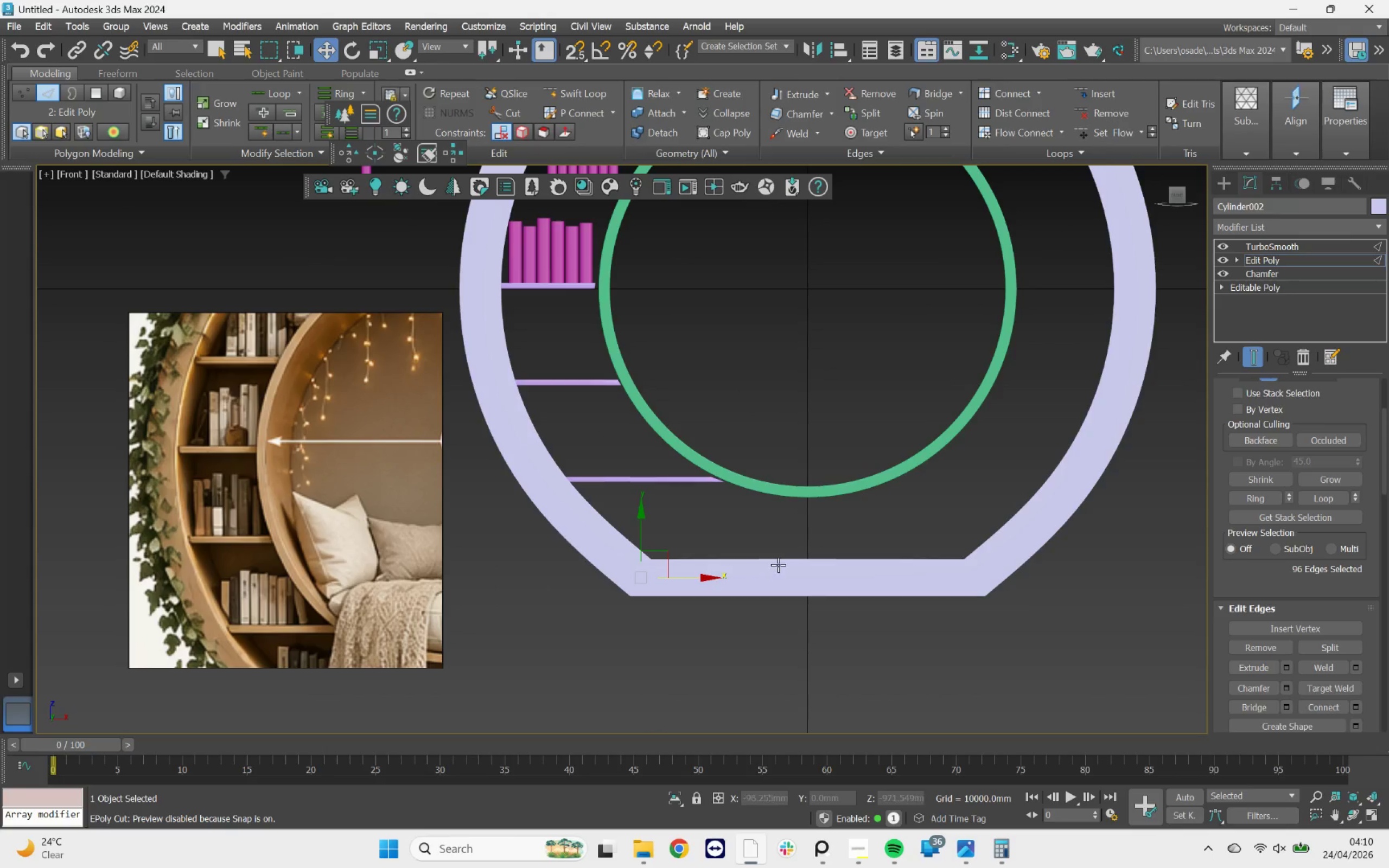 
scroll: coordinate [746, 566], scroll_direction: down, amount: 2.0
 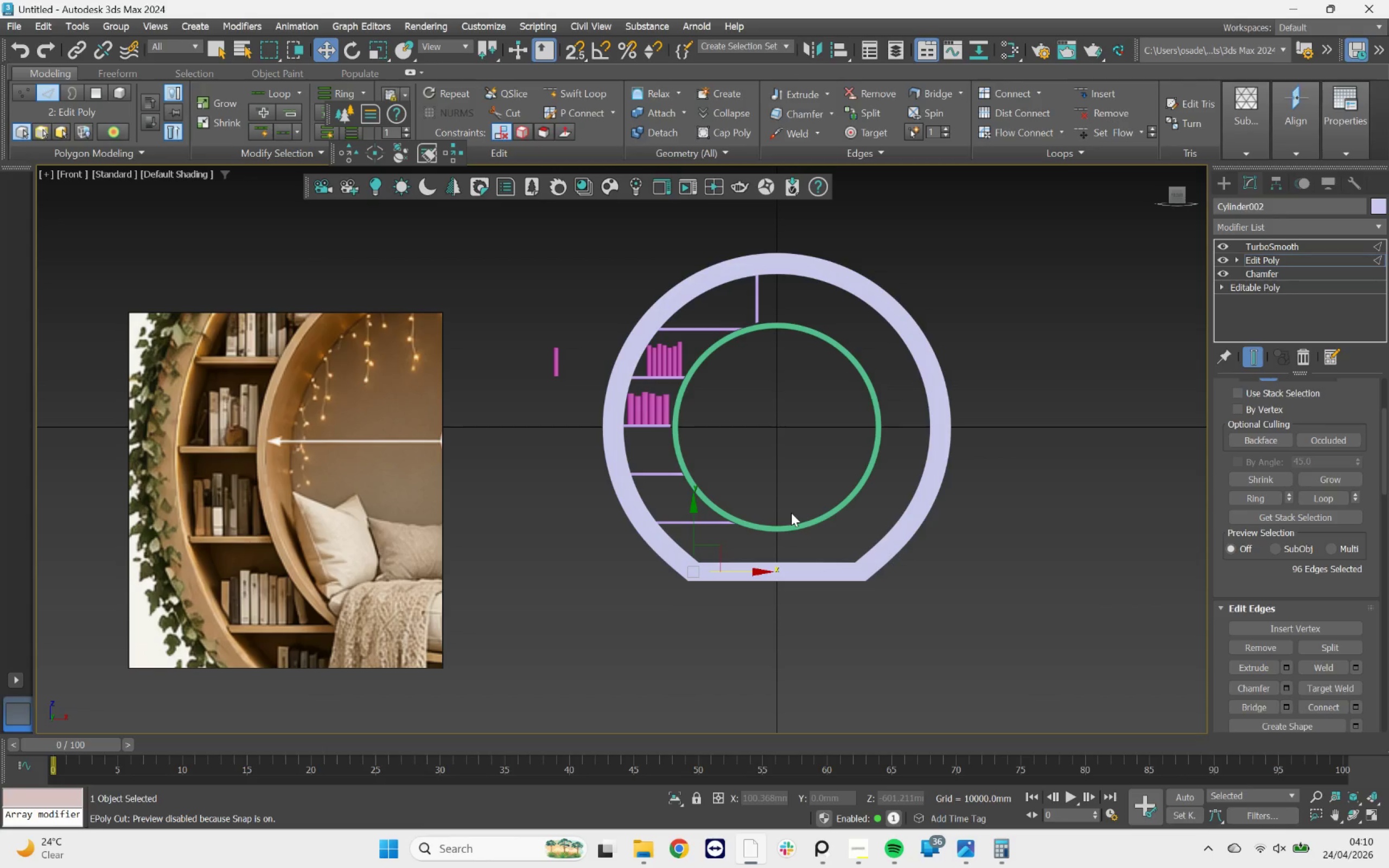 
wait(9.3)
 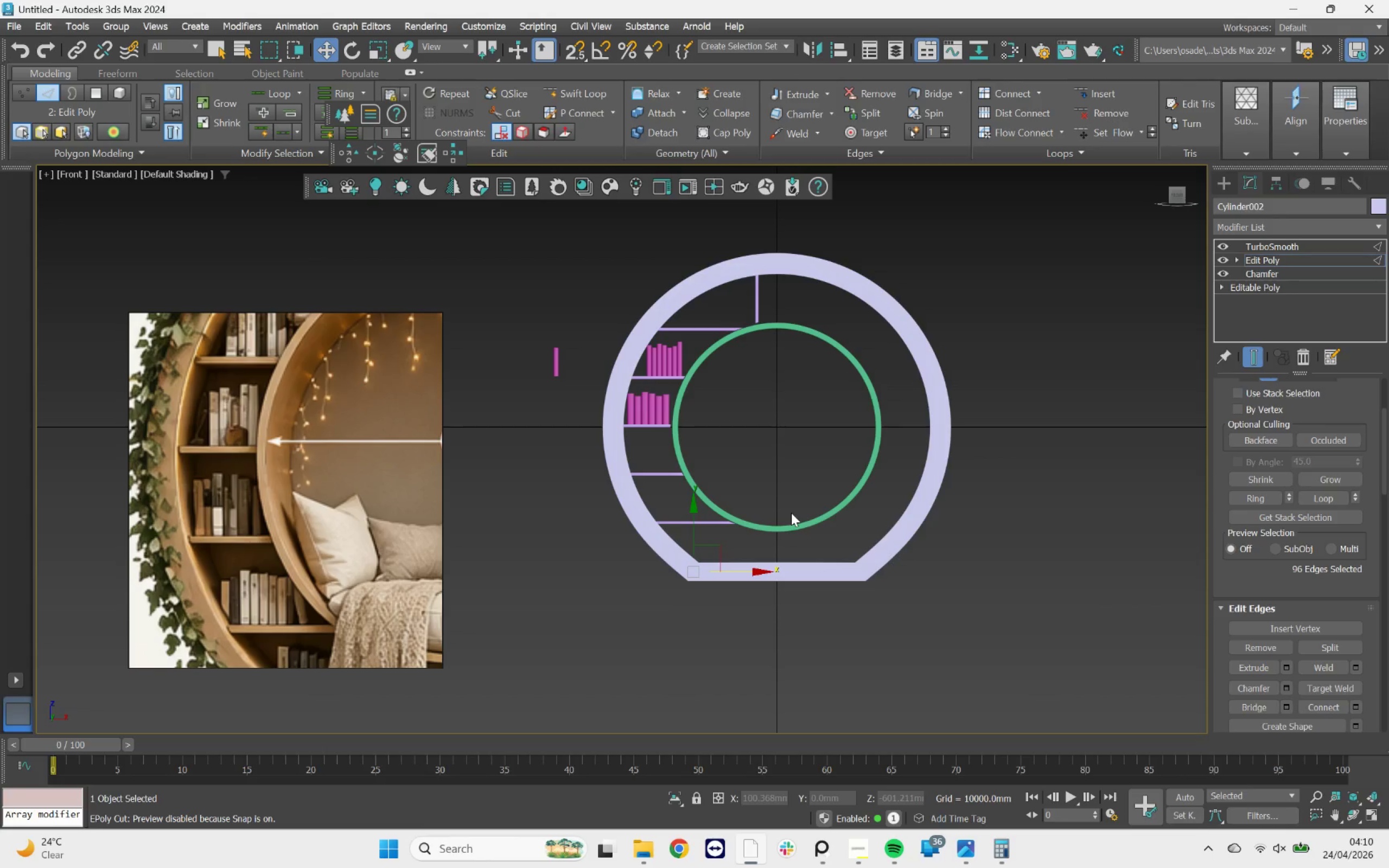 
left_click([775, 257])
 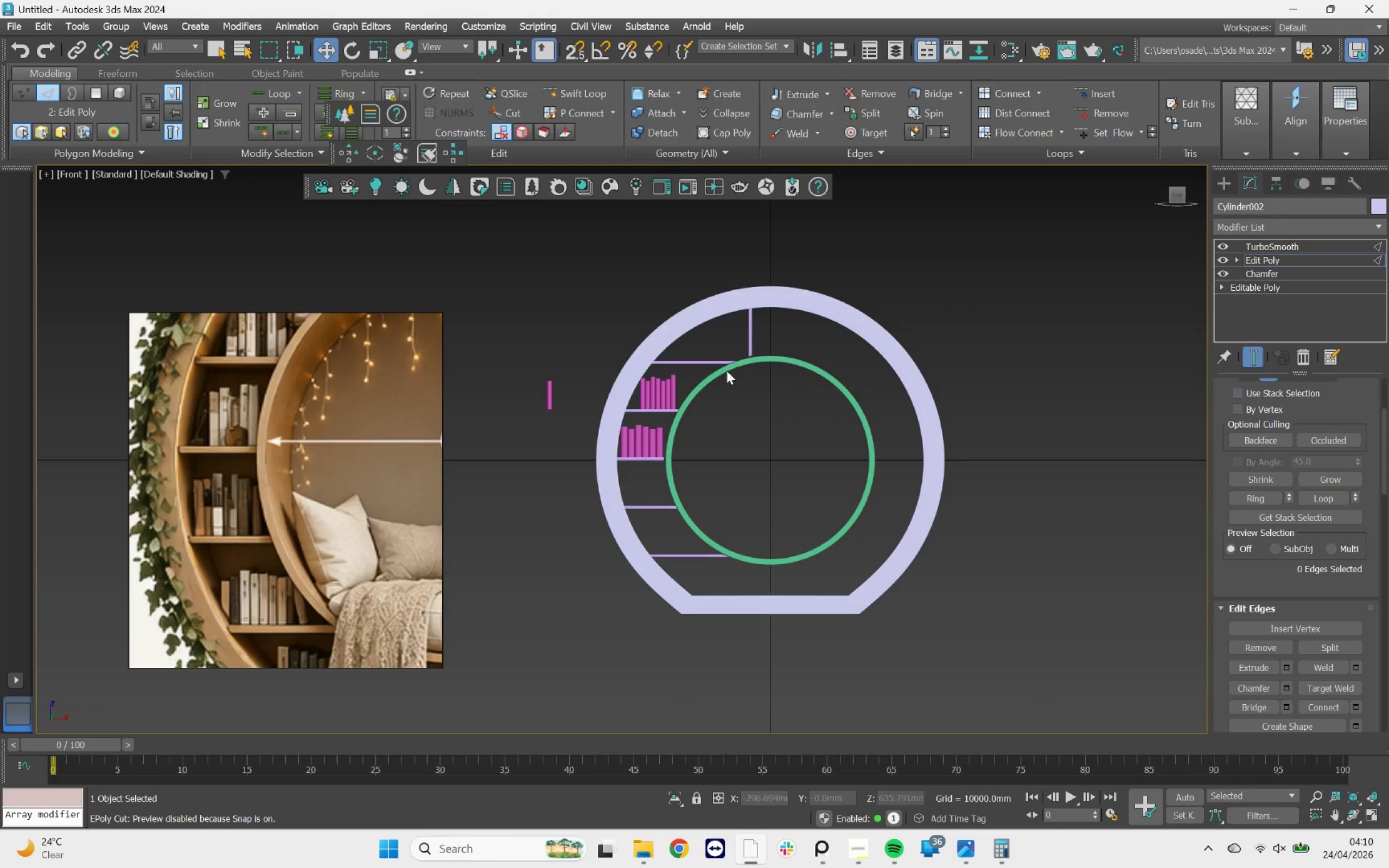 
scroll: coordinate [642, 425], scroll_direction: up, amount: 3.0
 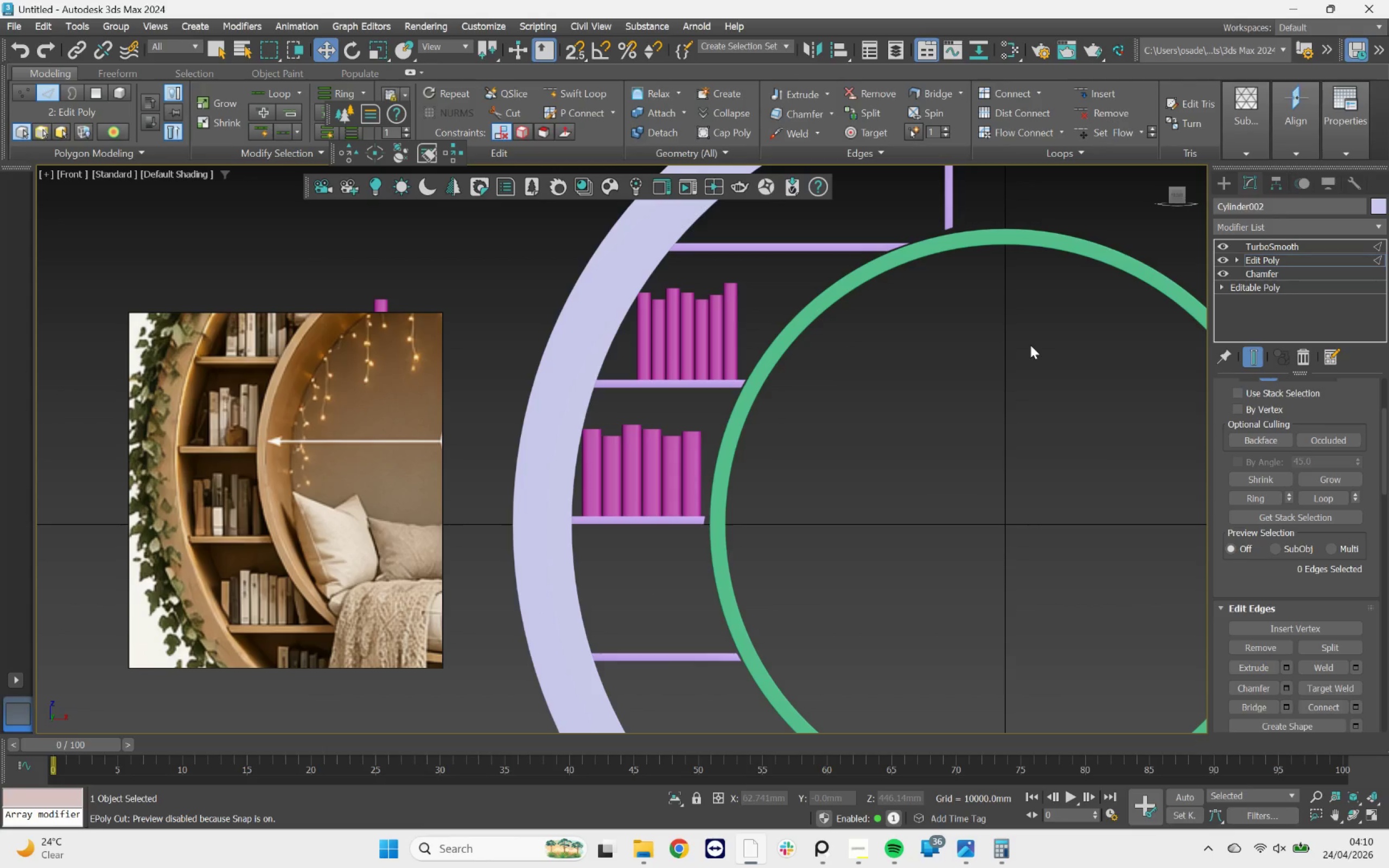 
key(2)
 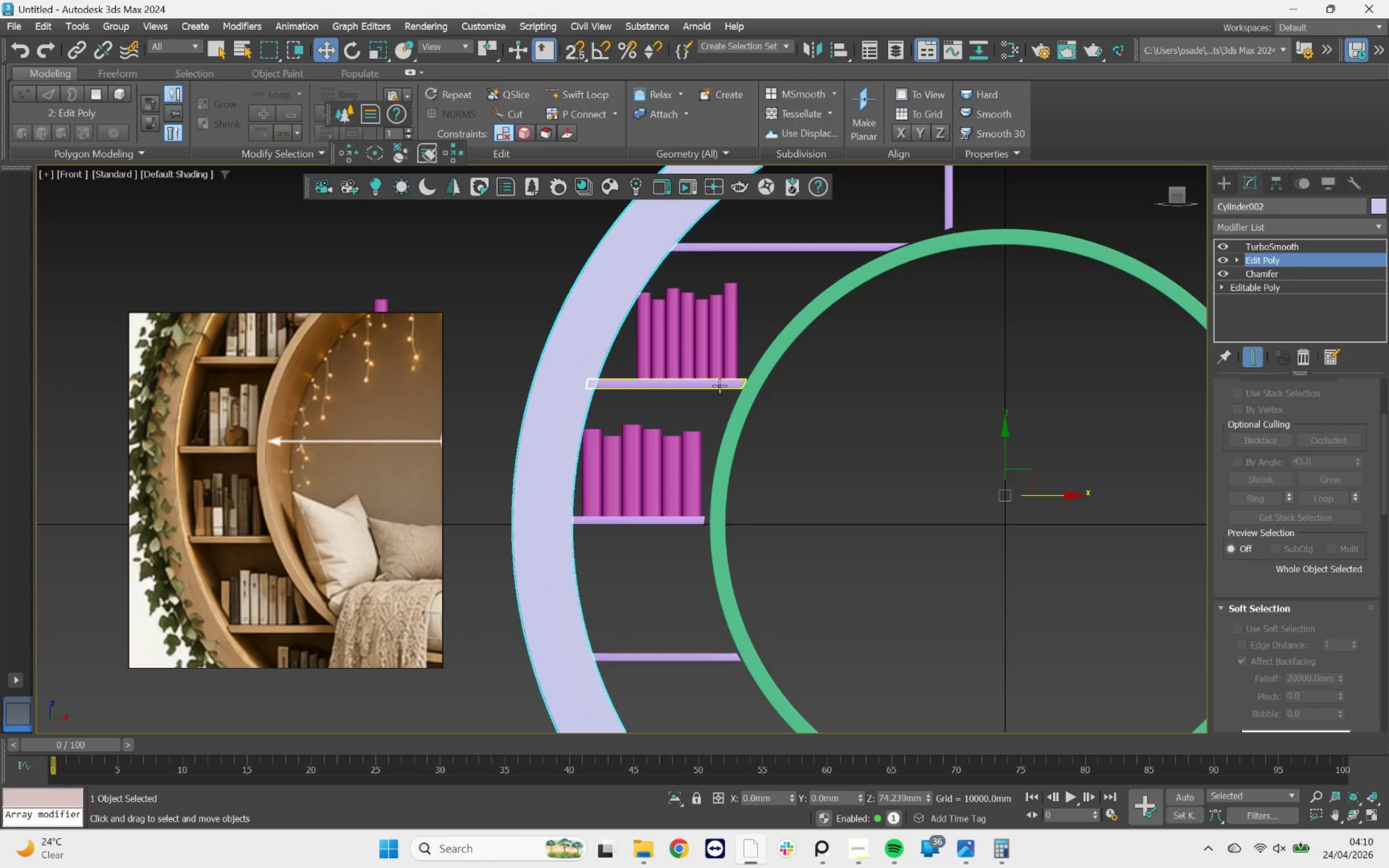 
left_click([719, 386])
 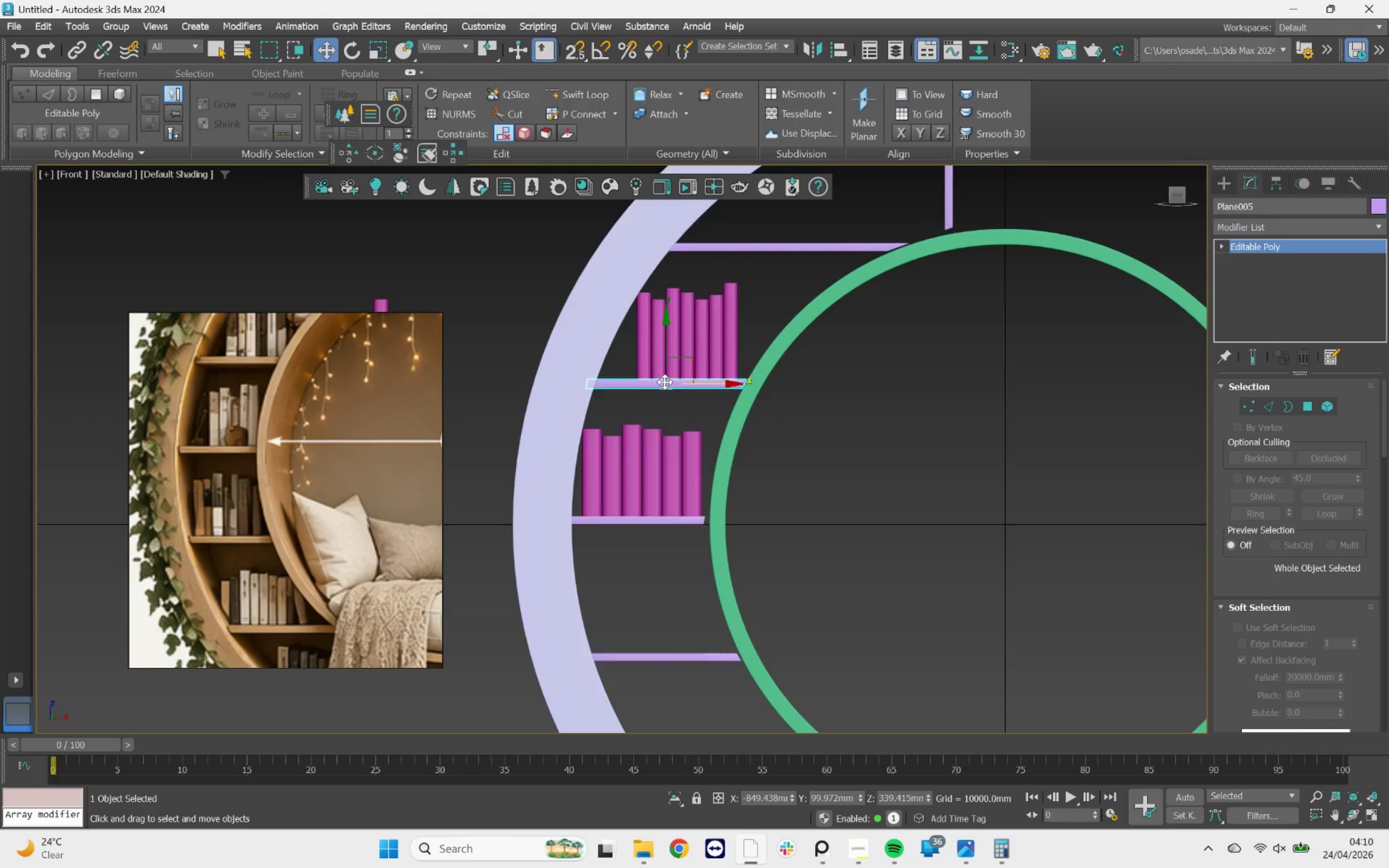 
scroll: coordinate [654, 381], scroll_direction: up, amount: 4.0
 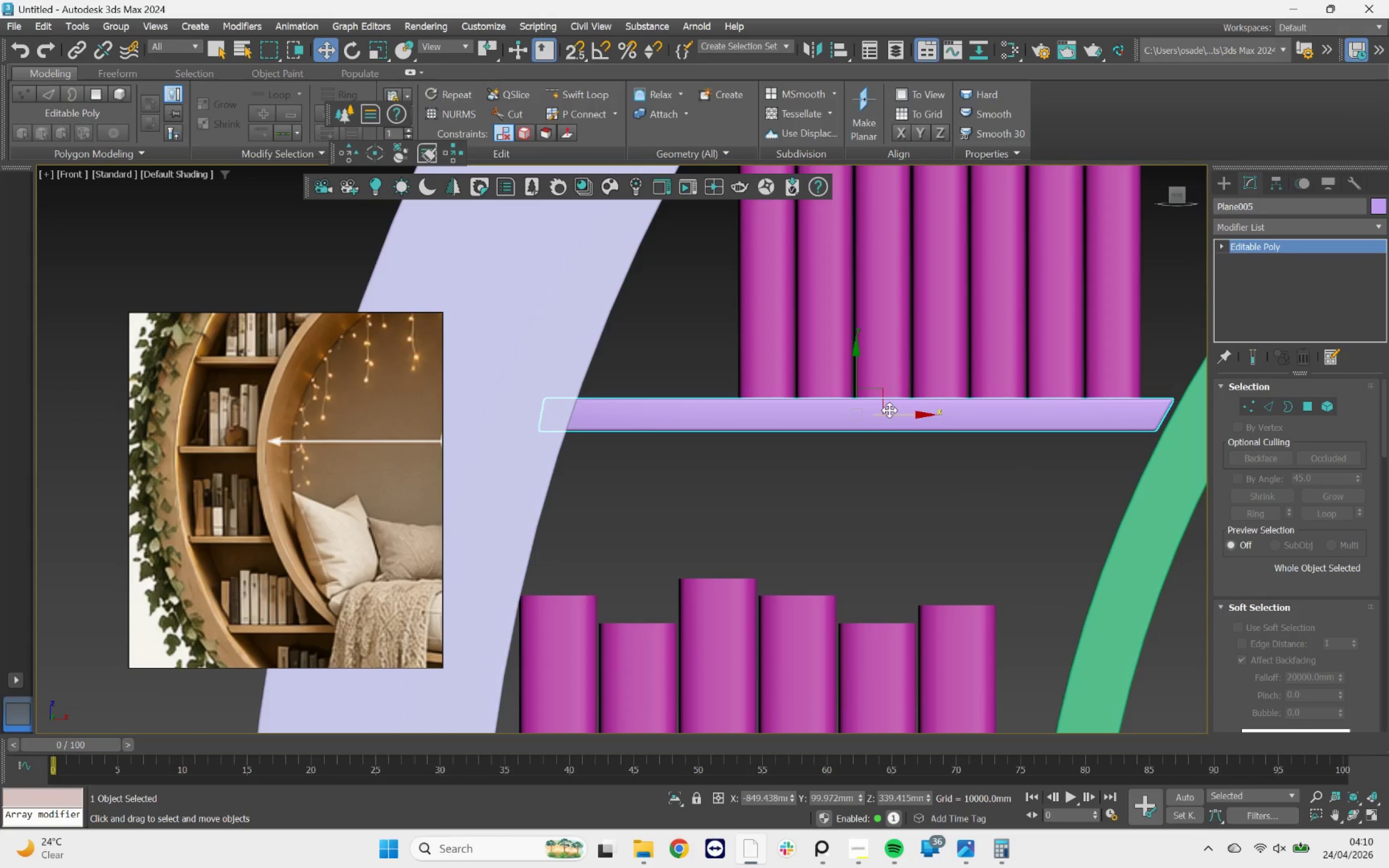 
left_click_drag(start_coordinate=[889, 410], to_coordinate=[897, 411])
 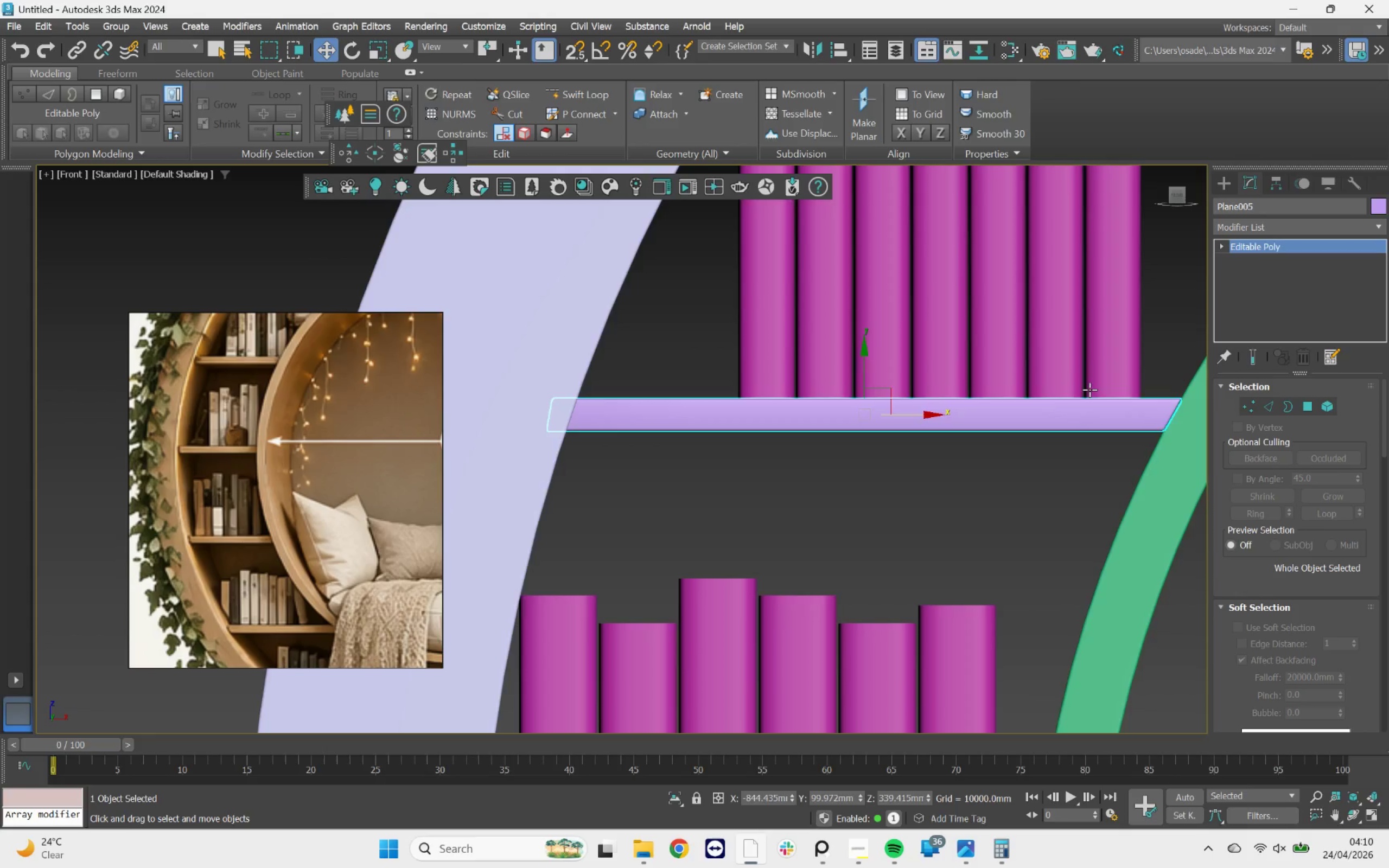 
scroll: coordinate [1177, 412], scroll_direction: up, amount: 4.0
 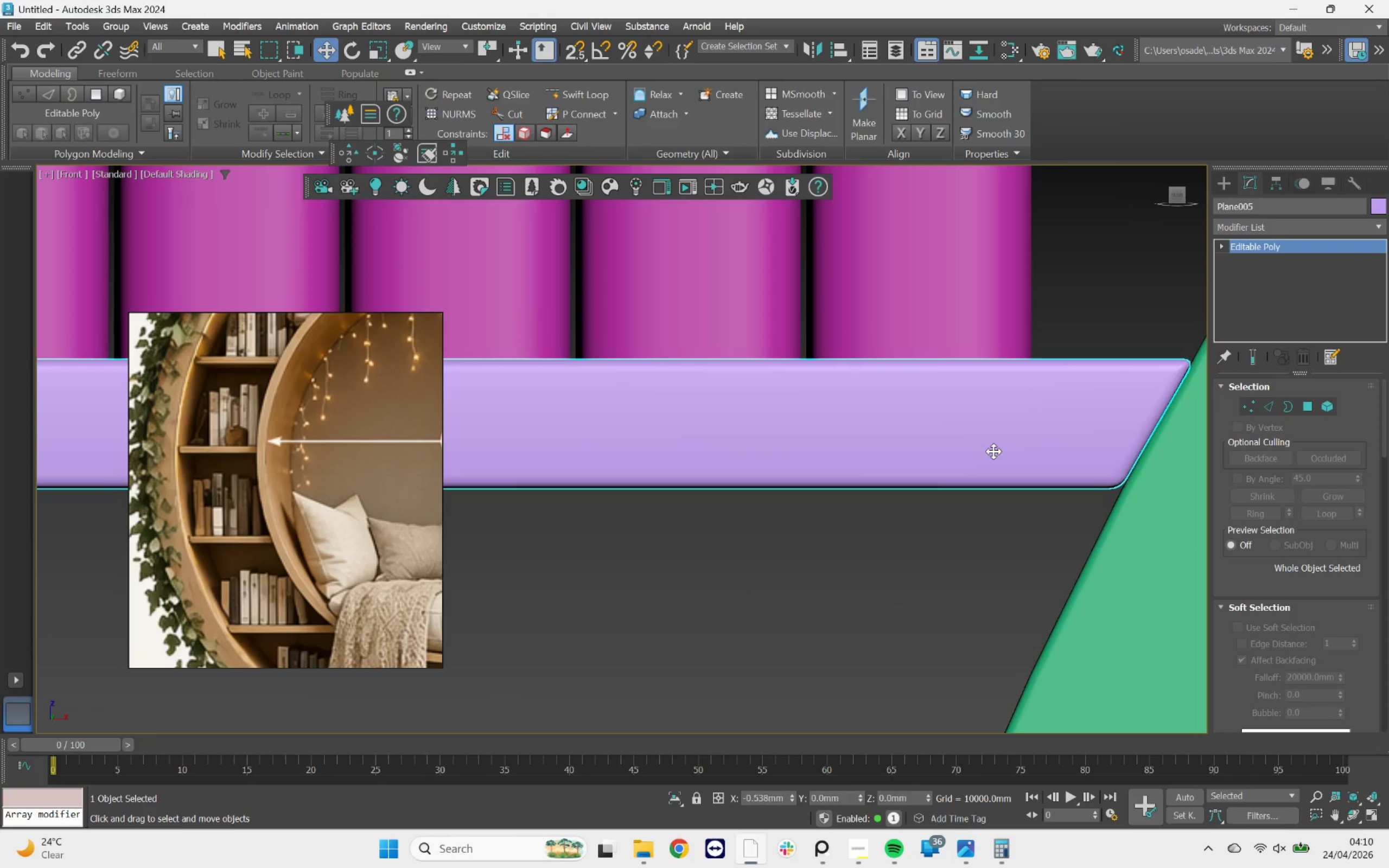 
scroll: coordinate [996, 421], scroll_direction: down, amount: 6.0
 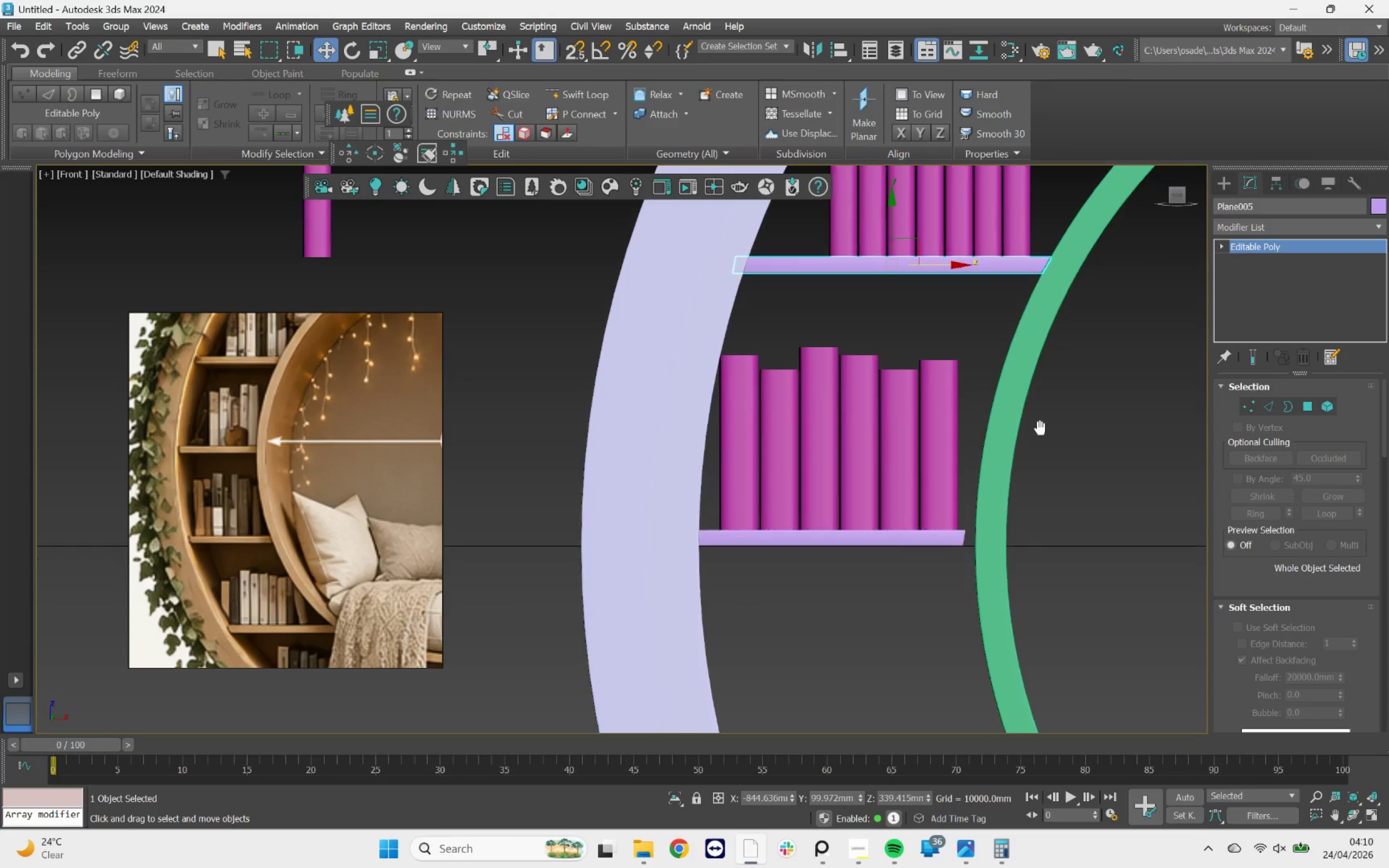 
scroll: coordinate [961, 534], scroll_direction: up, amount: 2.0
 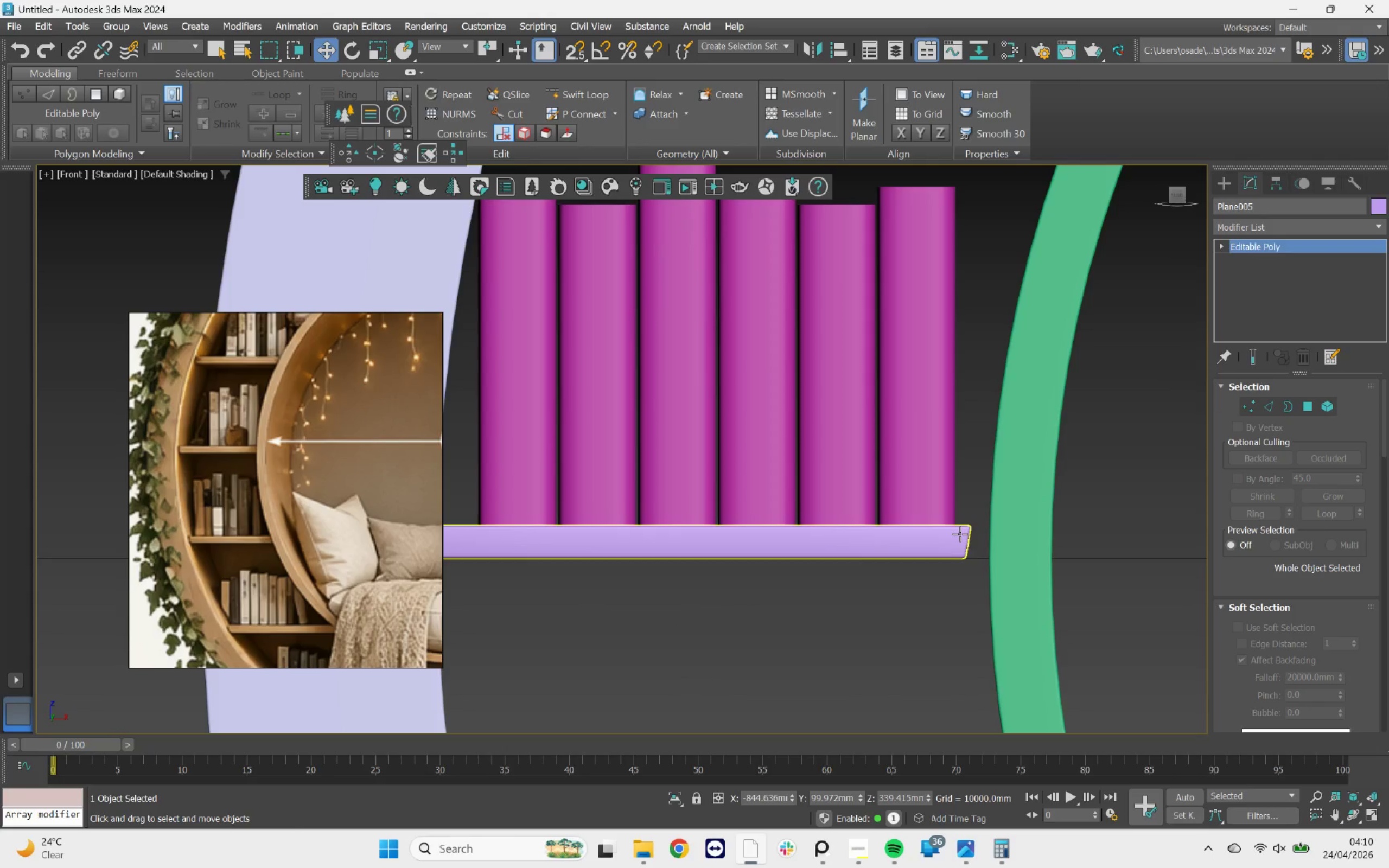 
left_click([959, 534])
 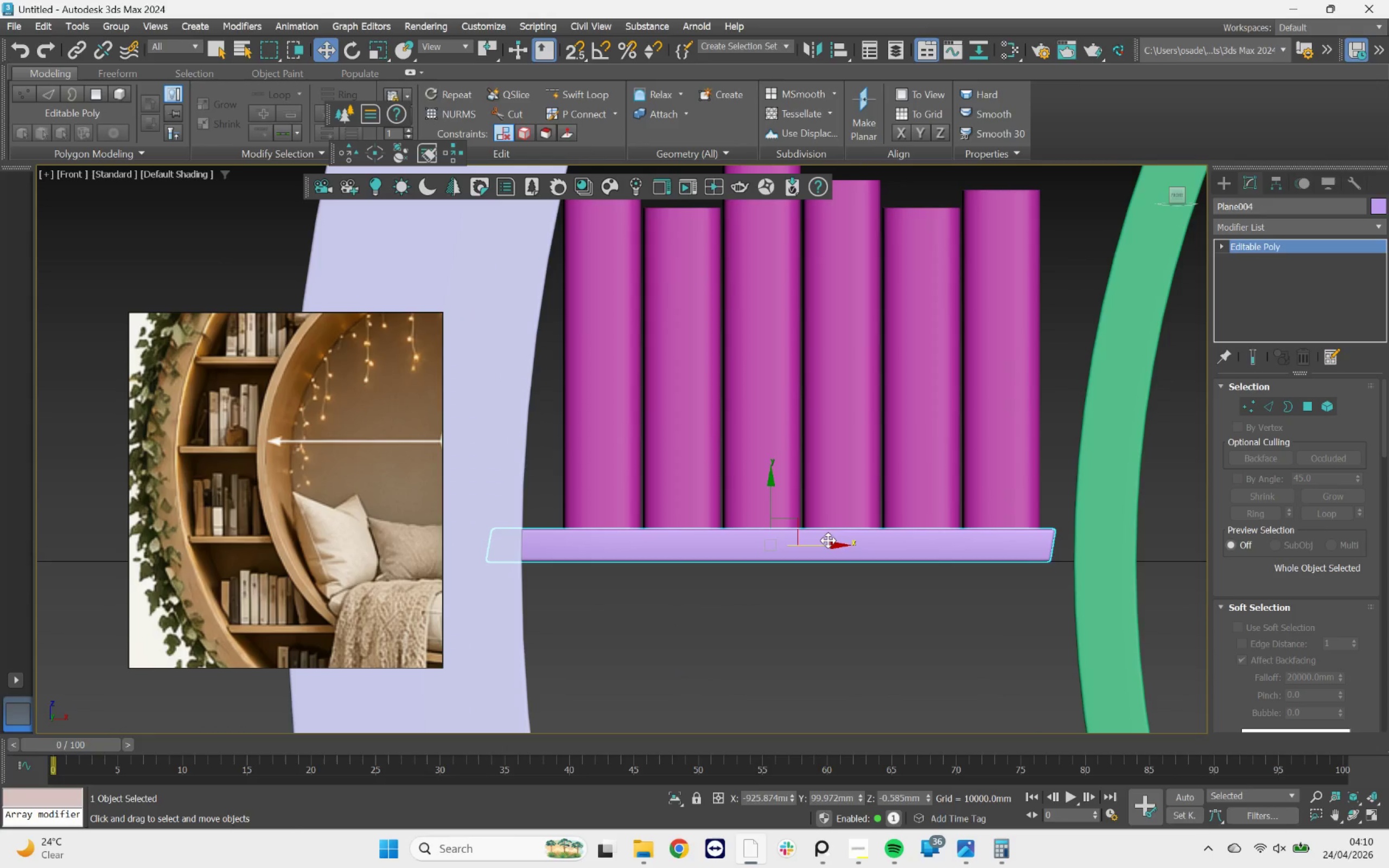 
left_click_drag(start_coordinate=[829, 545], to_coordinate=[849, 553])
 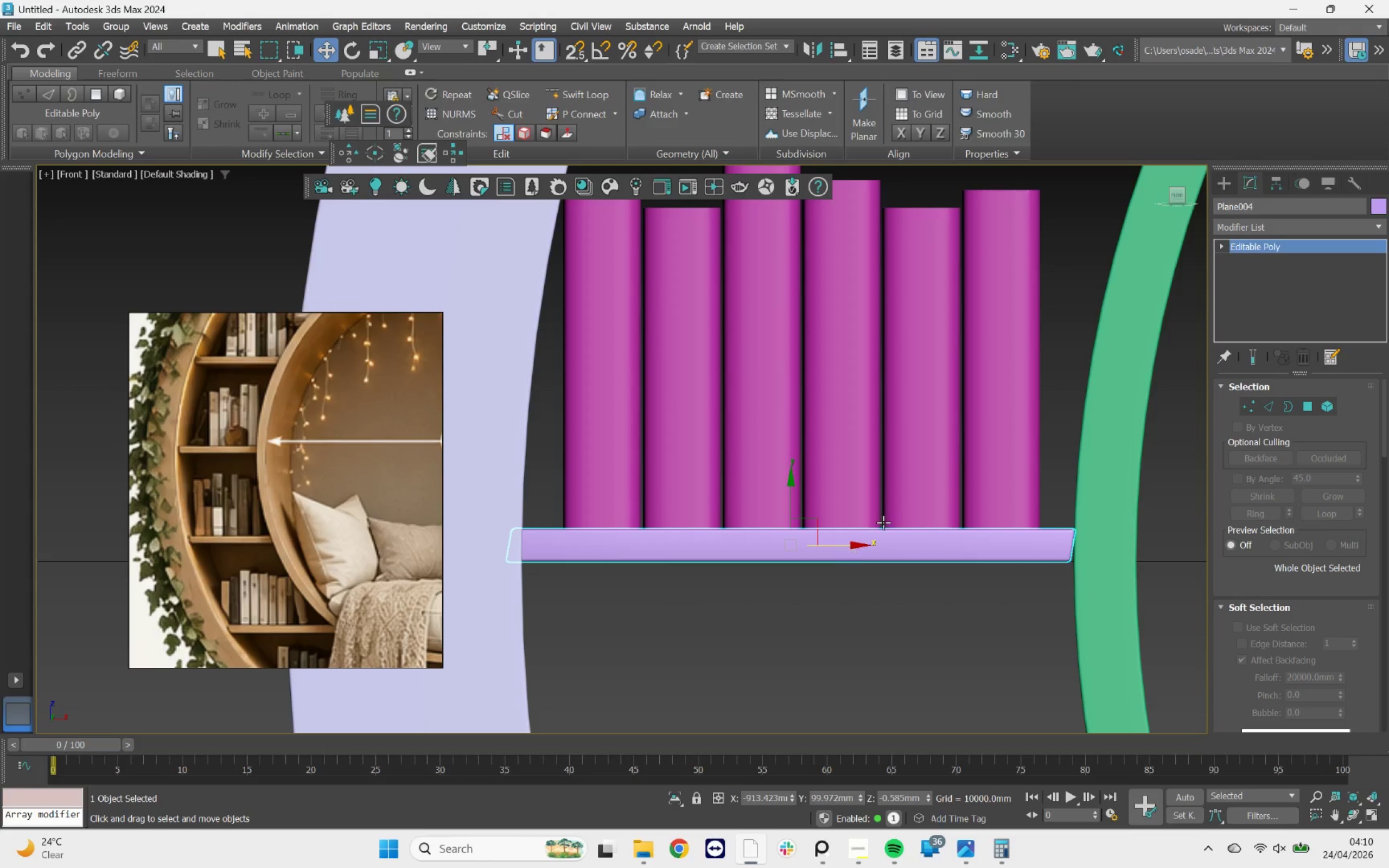 
scroll: coordinate [889, 499], scroll_direction: down, amount: 4.0
 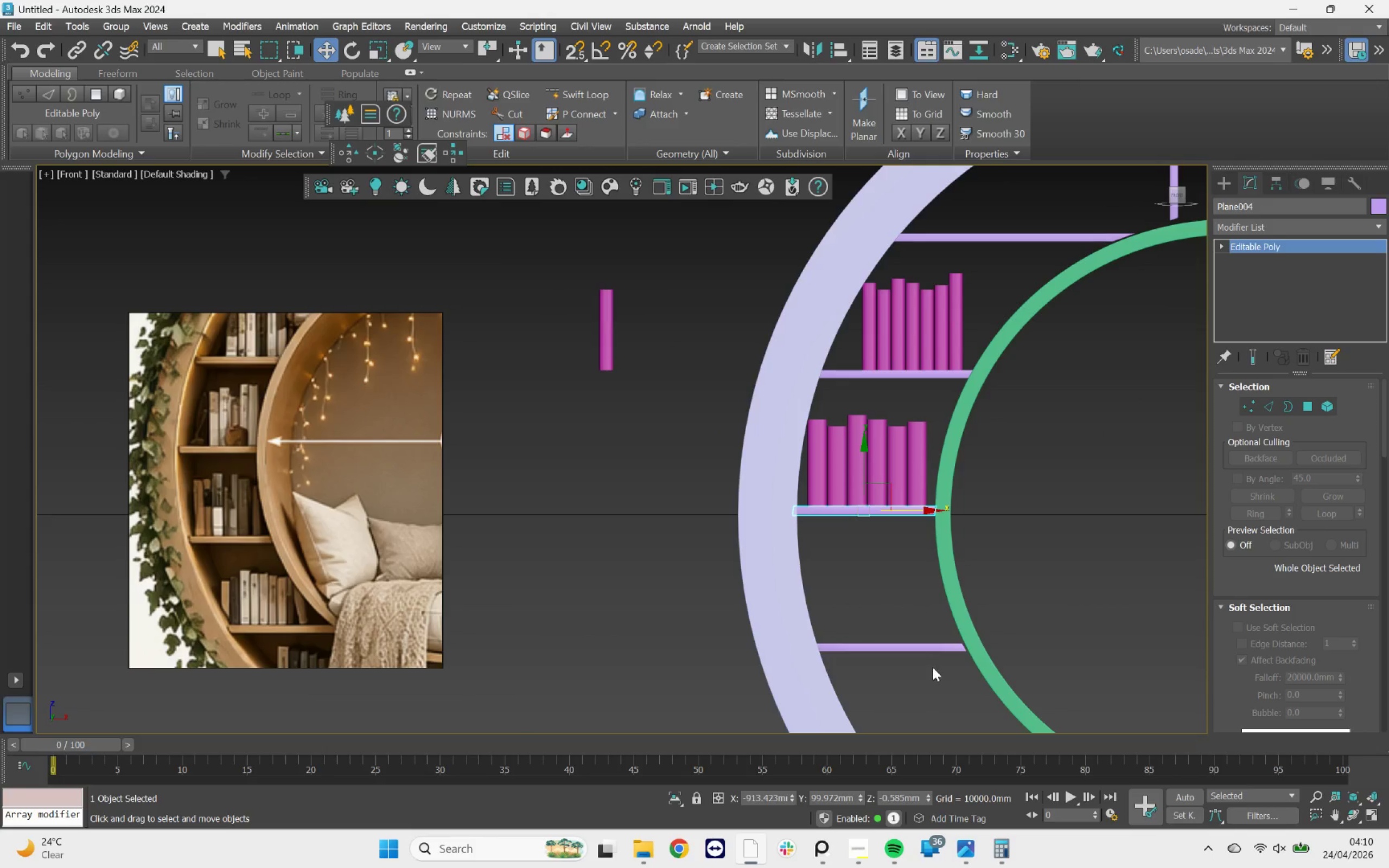 
scroll: coordinate [946, 652], scroll_direction: up, amount: 4.0
 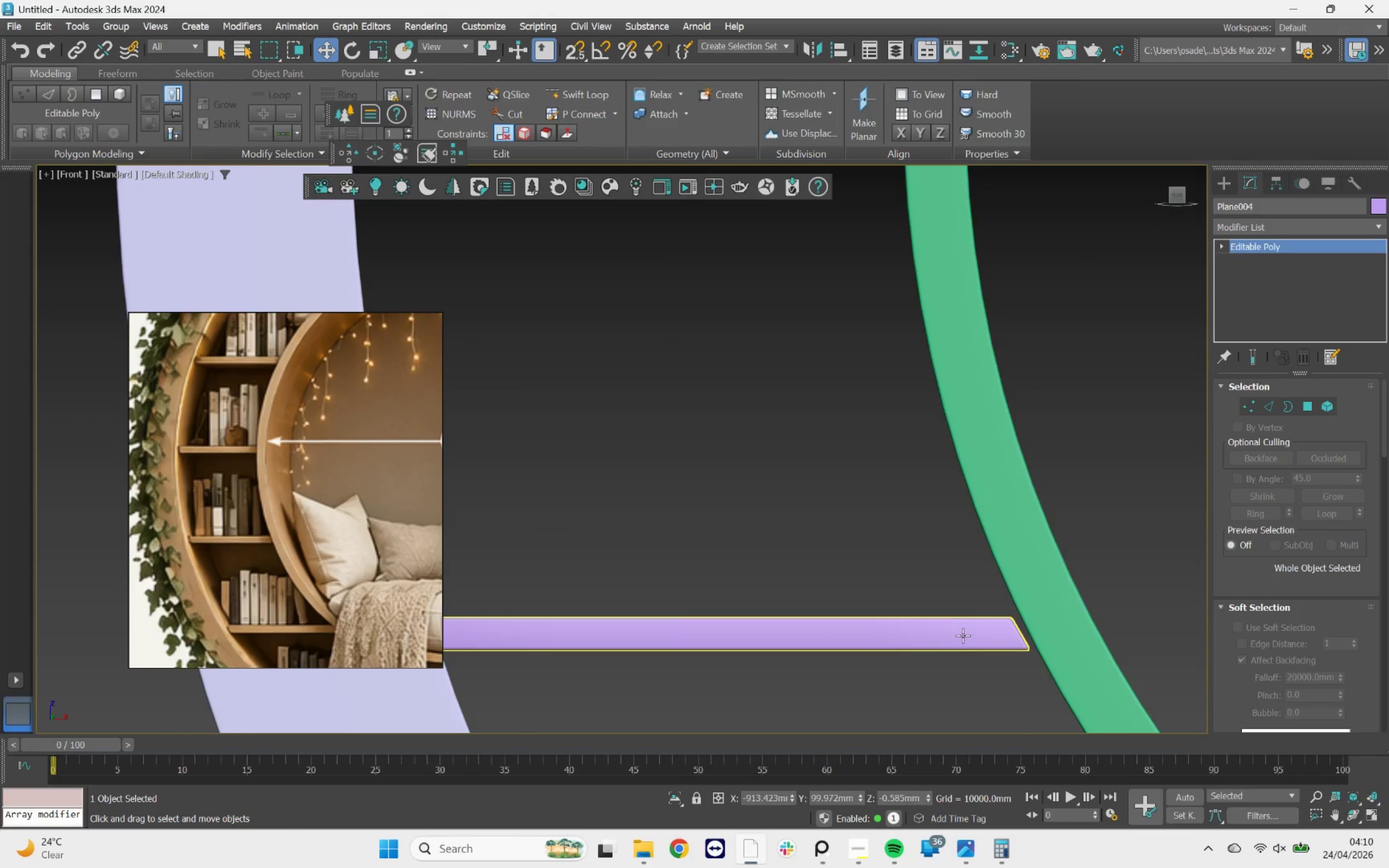 
left_click([963, 635])
 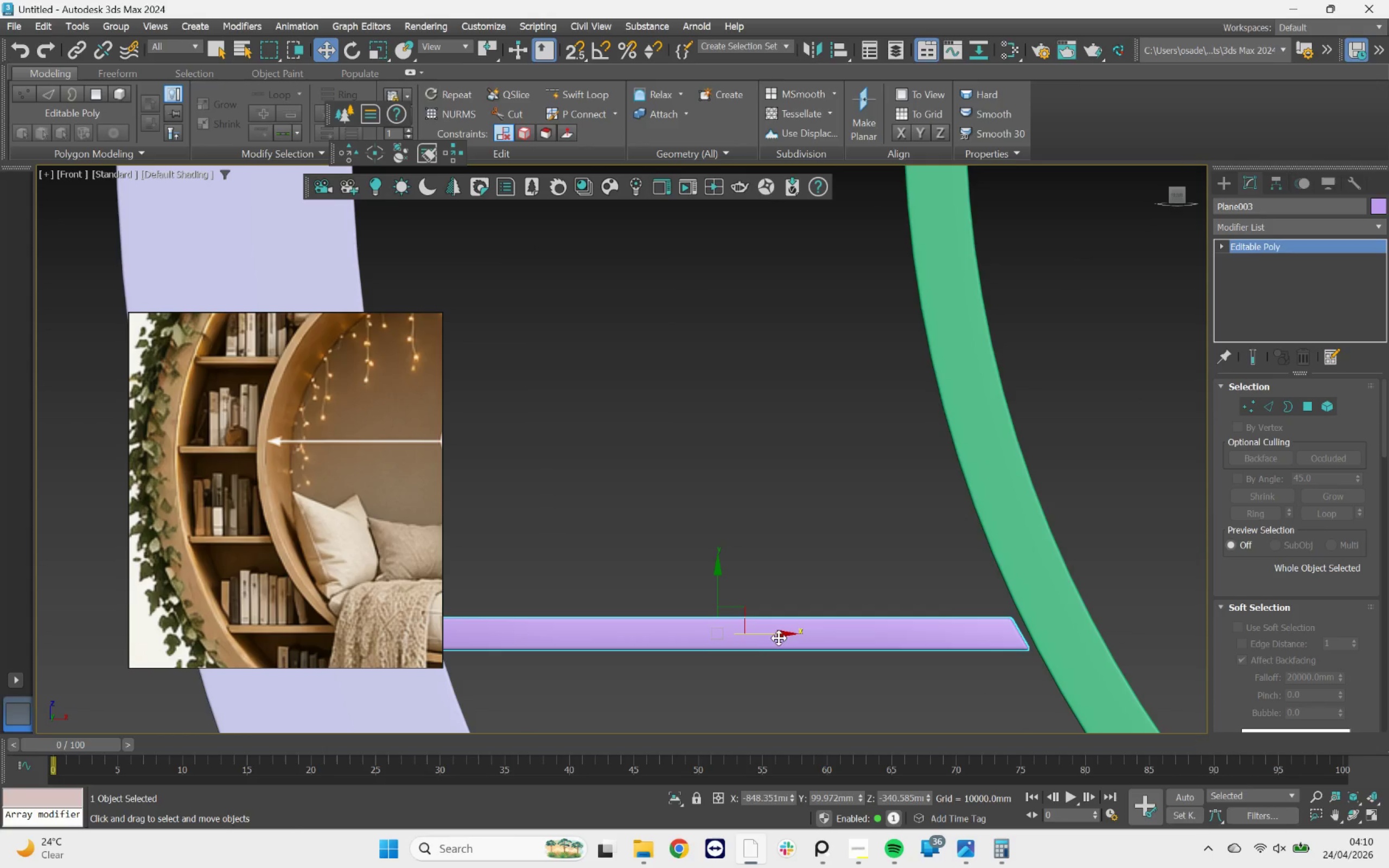 
left_click_drag(start_coordinate=[776, 637], to_coordinate=[784, 637])
 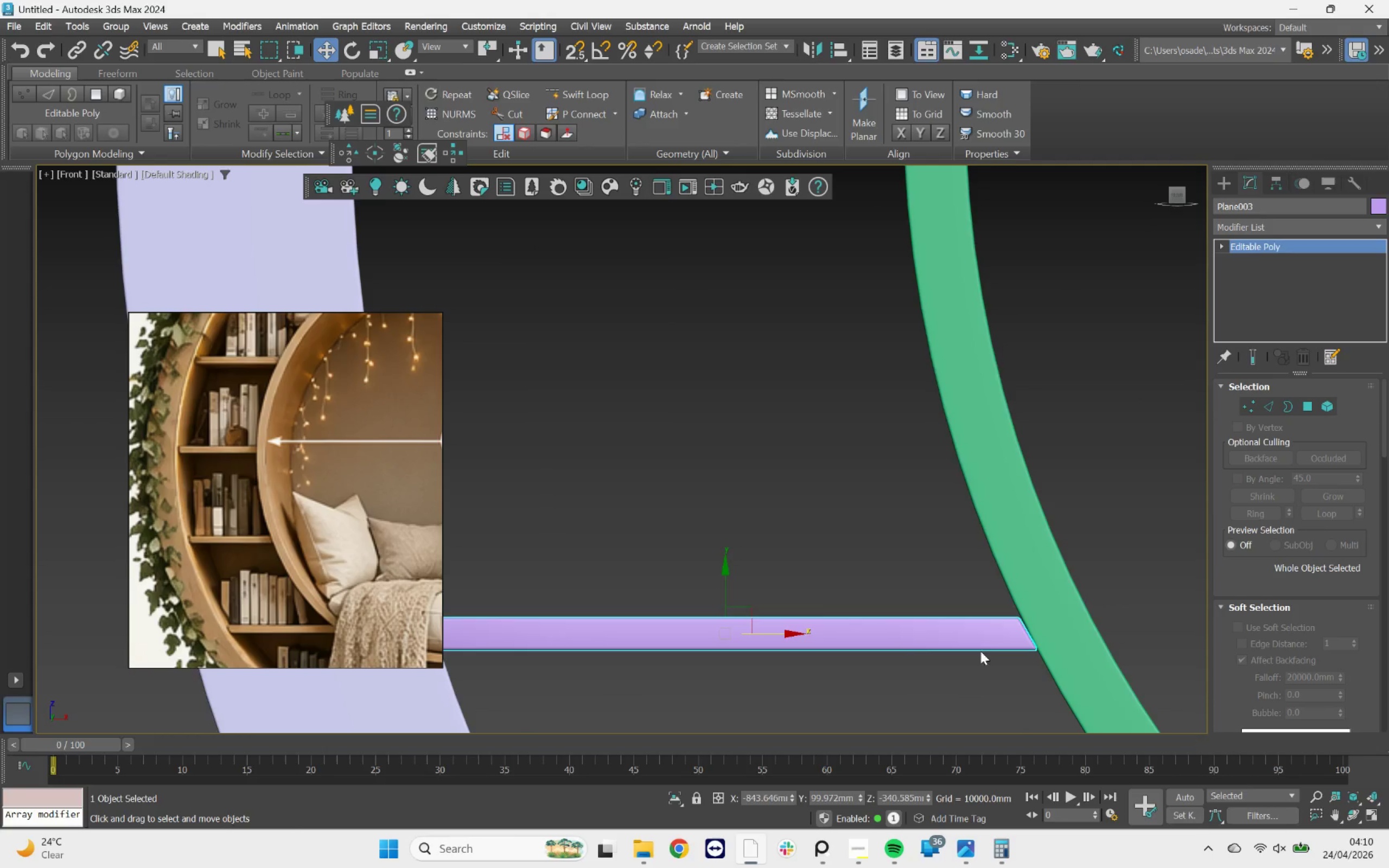 
left_click_drag(start_coordinate=[1053, 647], to_coordinate=[1056, 644])
 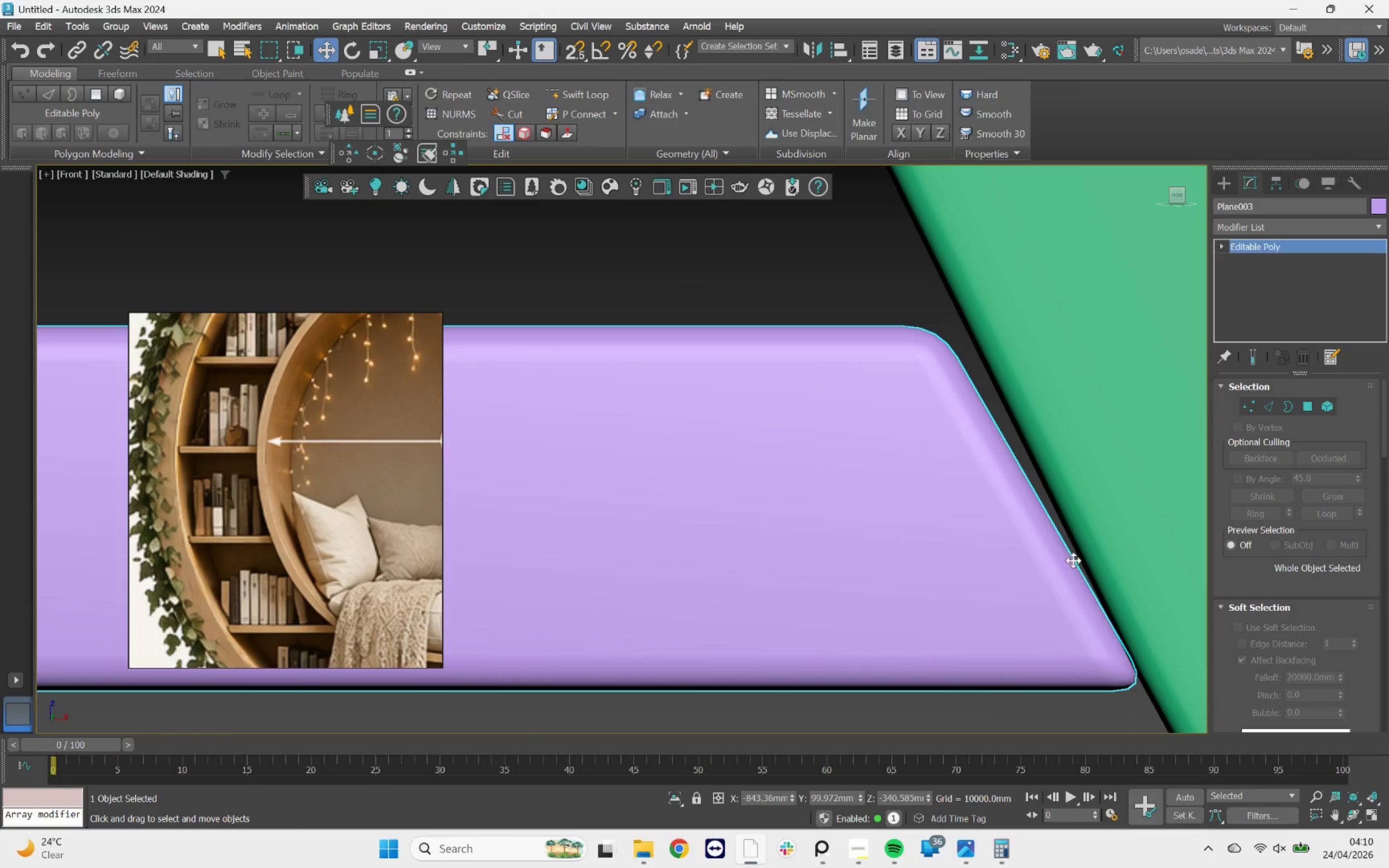 
scroll: coordinate [1053, 650], scroll_direction: up, amount: 7.0
 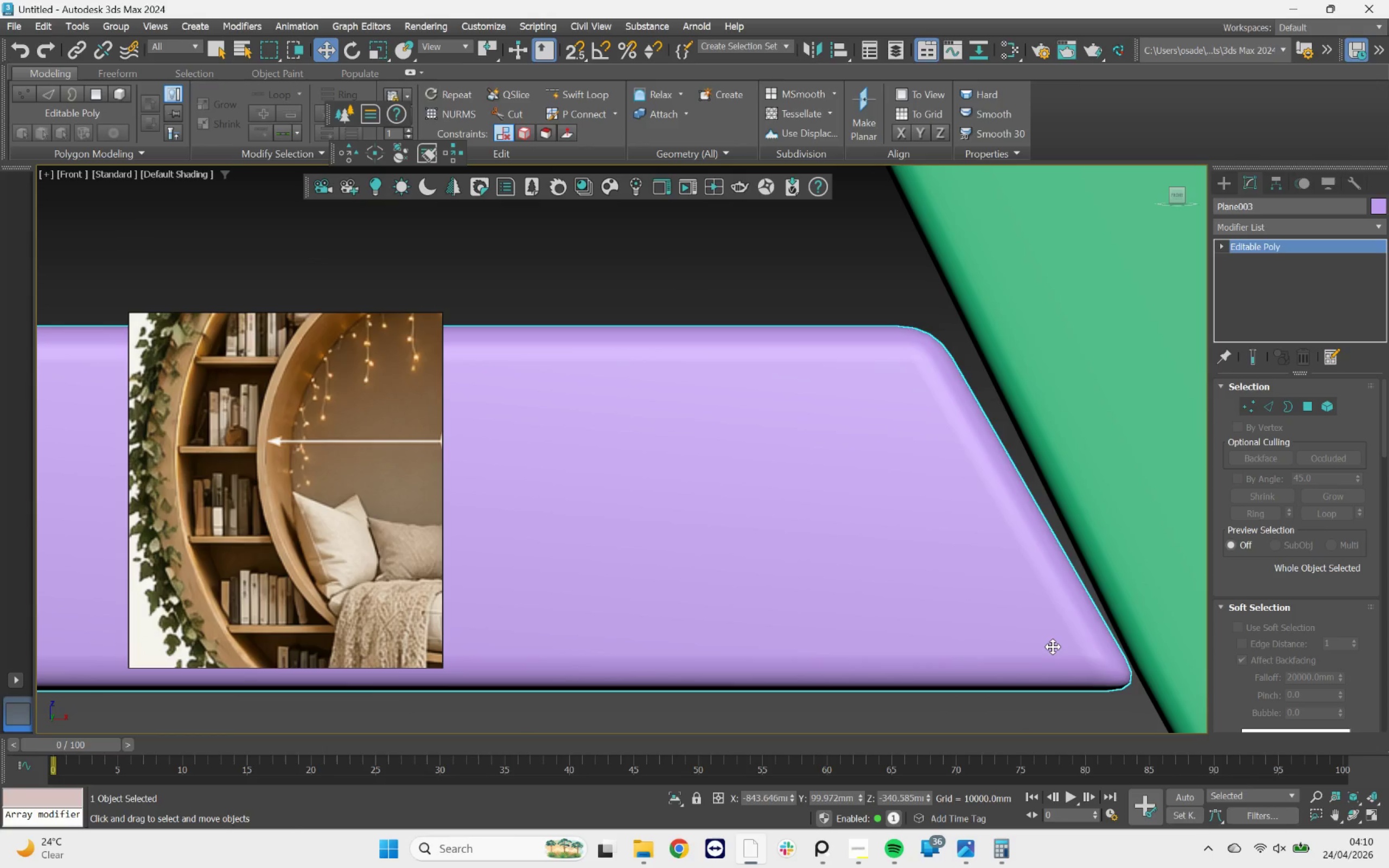 
scroll: coordinate [1044, 506], scroll_direction: down, amount: 10.0
 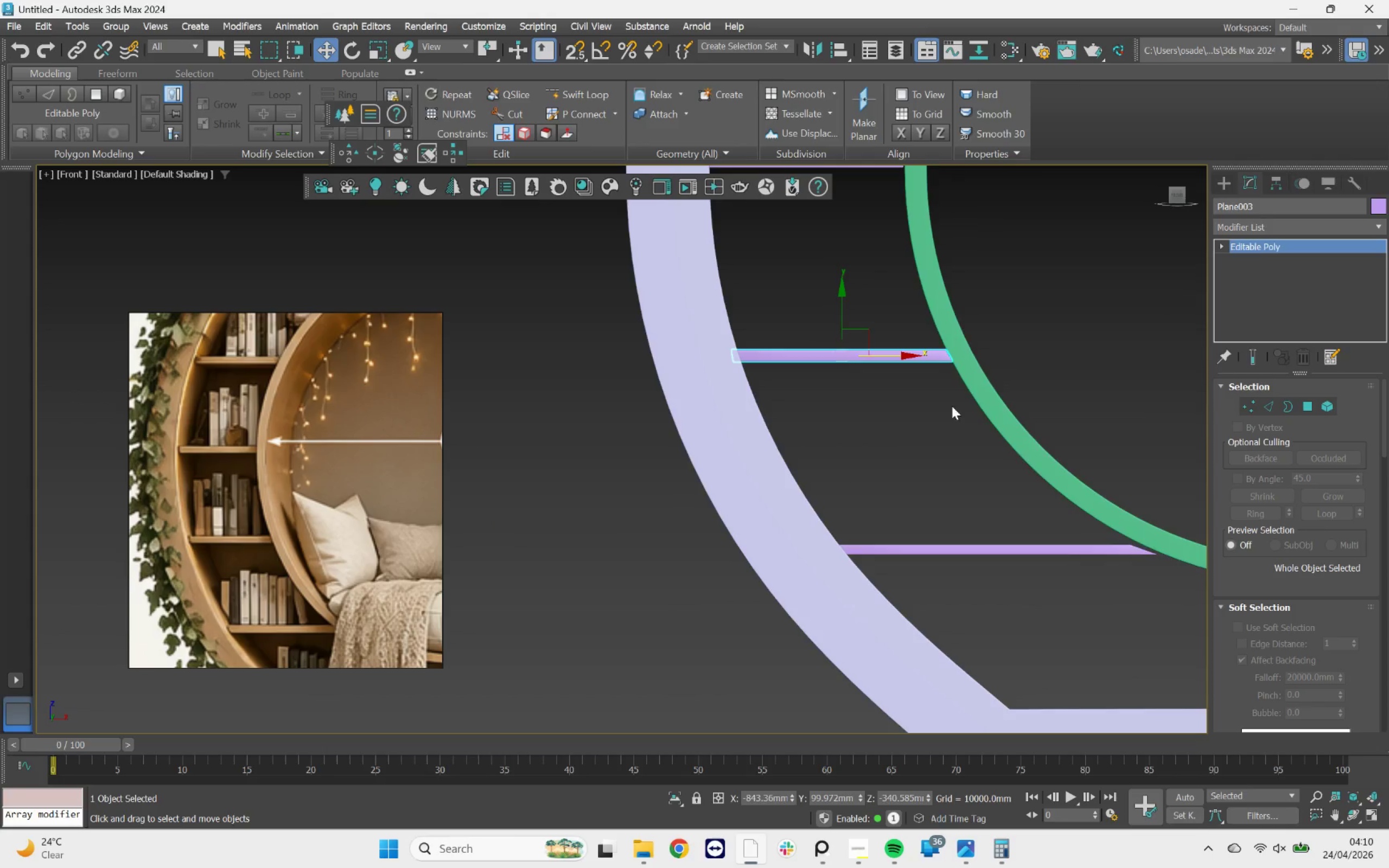 
scroll: coordinate [1178, 552], scroll_direction: up, amount: 4.0
 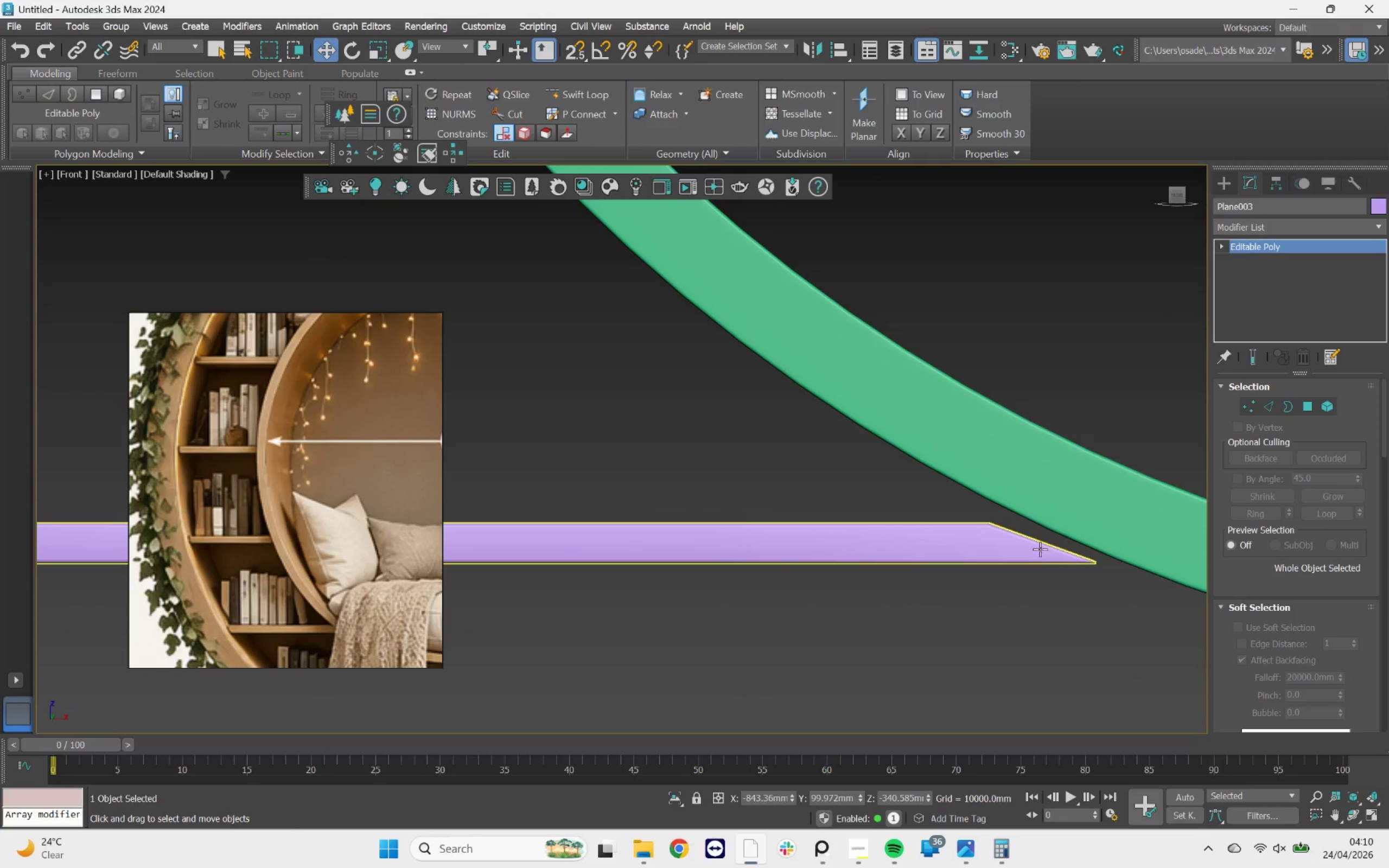 
left_click([1040, 546])
 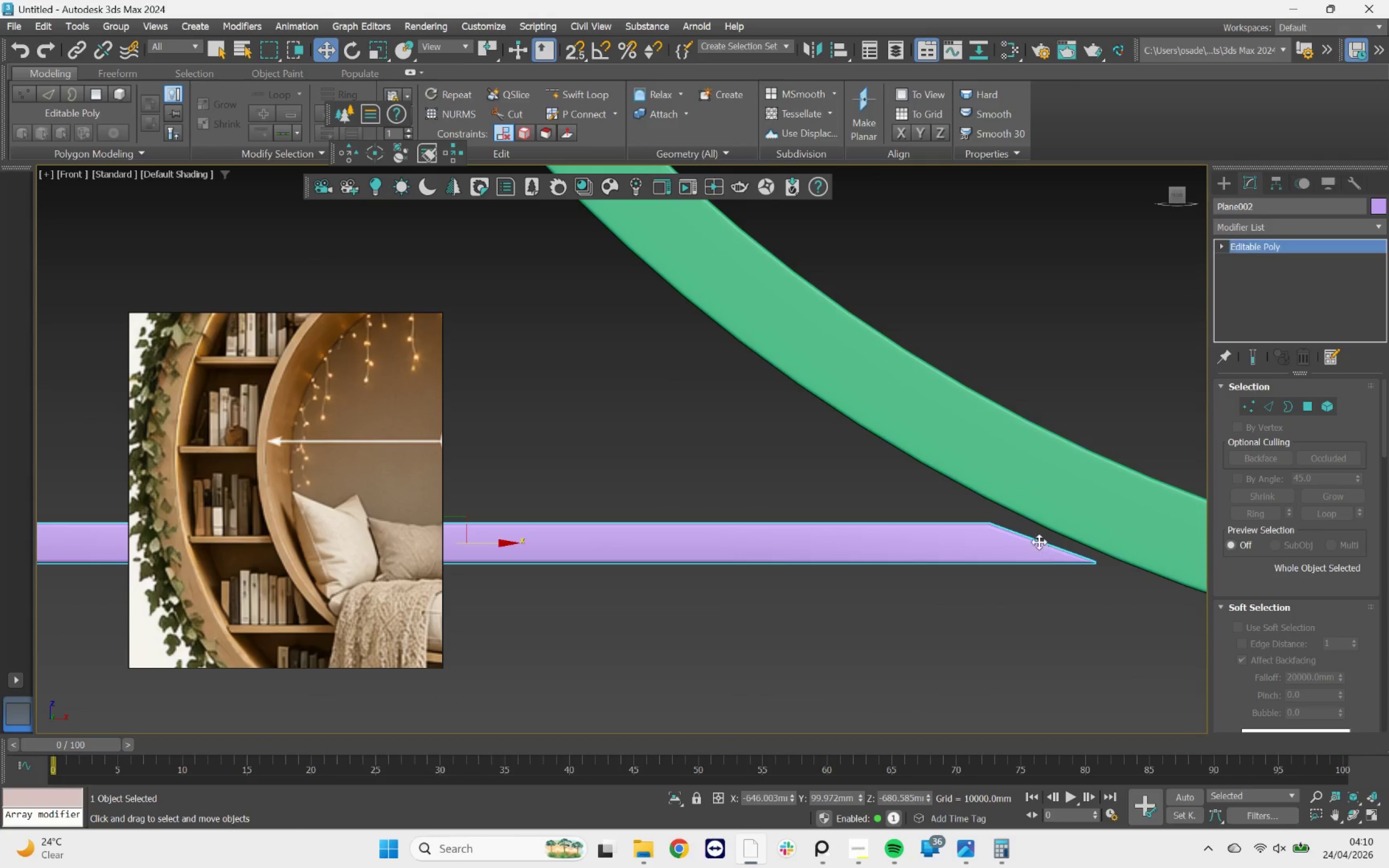 
scroll: coordinate [1039, 540], scroll_direction: down, amount: 4.0
 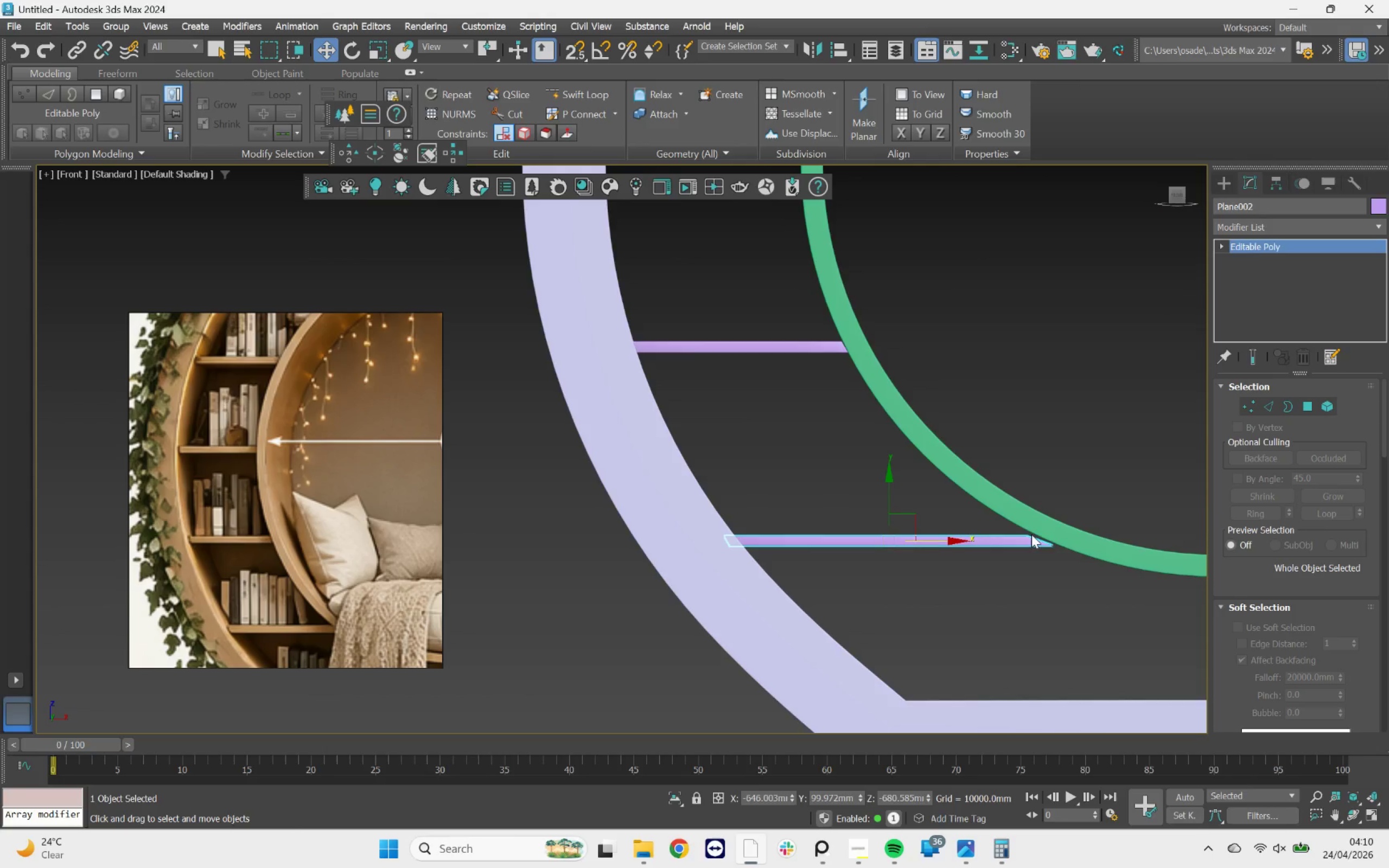 
scroll: coordinate [1080, 557], scroll_direction: up, amount: 7.0
 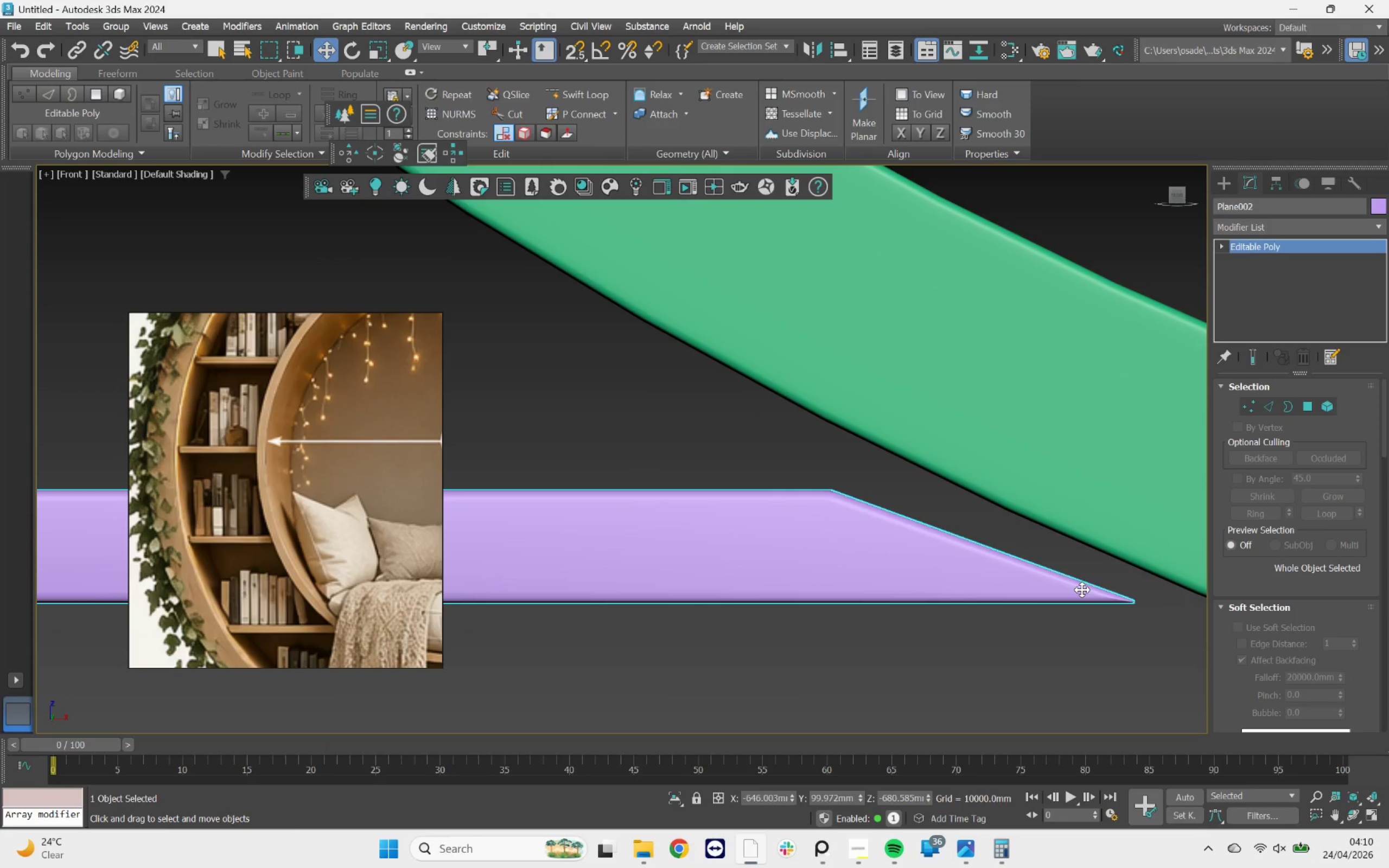 
left_click_drag(start_coordinate=[1086, 595], to_coordinate=[1161, 598])
 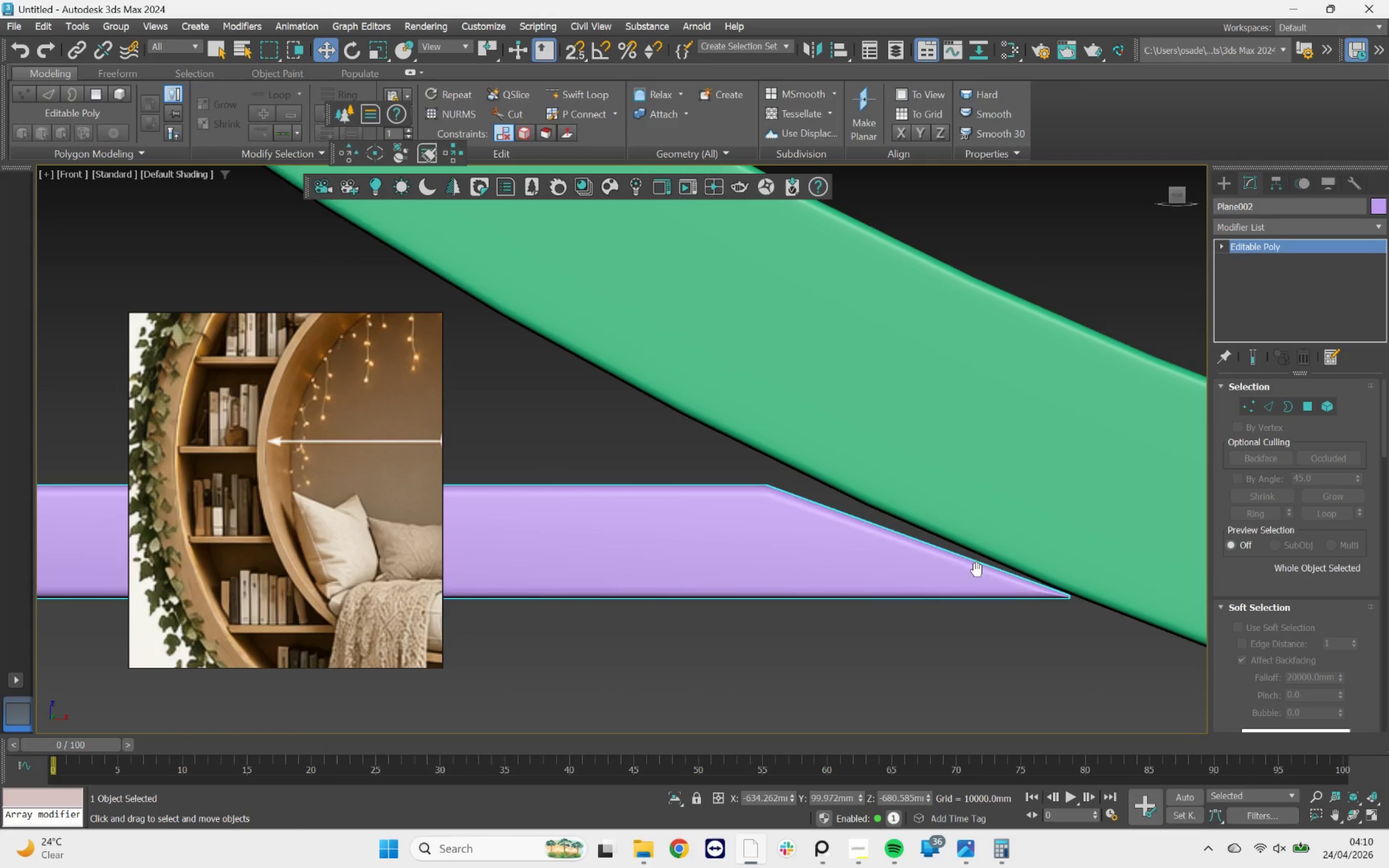 
left_click_drag(start_coordinate=[1021, 592], to_coordinate=[1042, 597])
 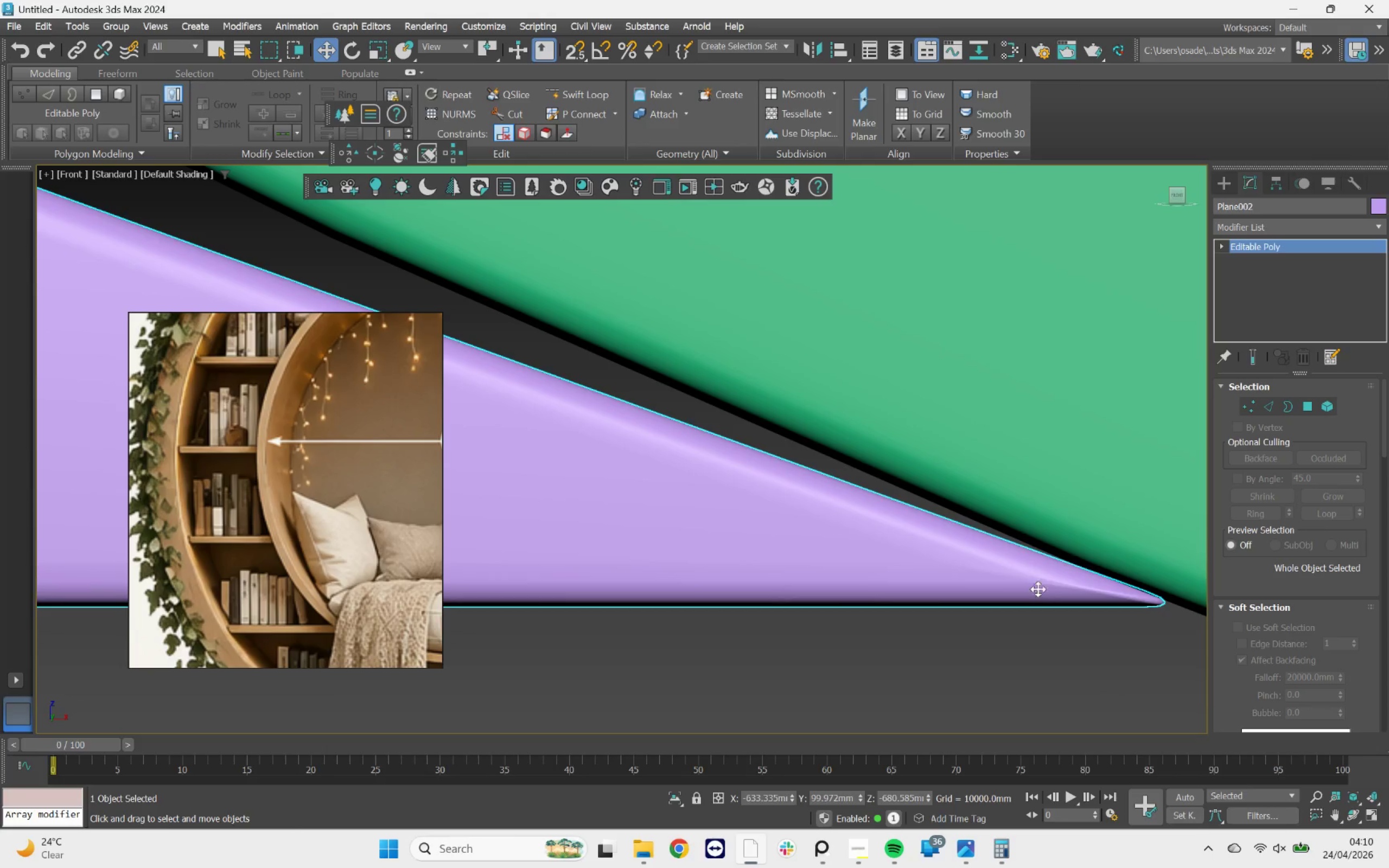 
scroll: coordinate [1050, 597], scroll_direction: up, amount: 4.0
 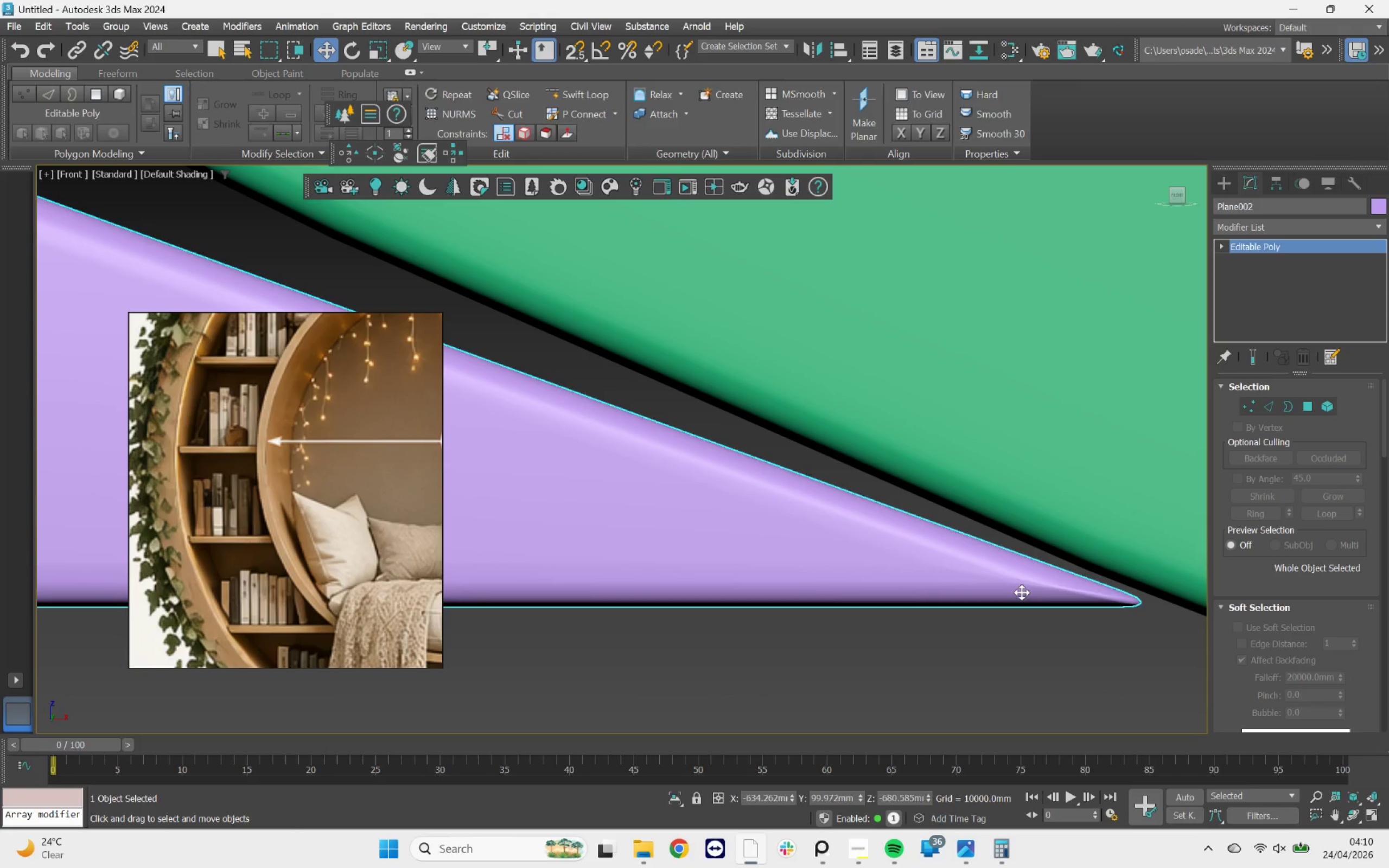 
scroll: coordinate [986, 501], scroll_direction: down, amount: 14.0
 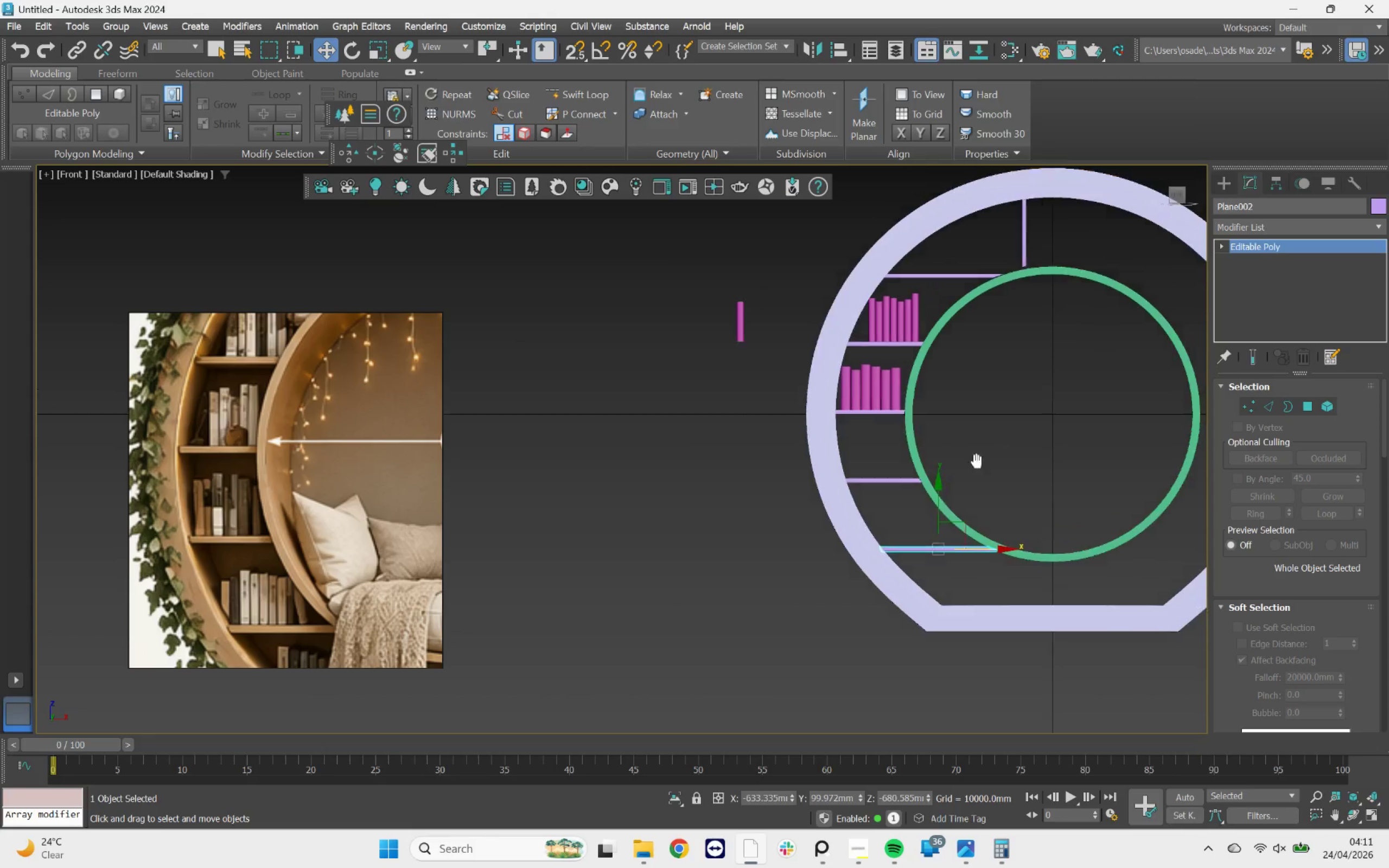 
scroll: coordinate [993, 192], scroll_direction: up, amount: 4.0
 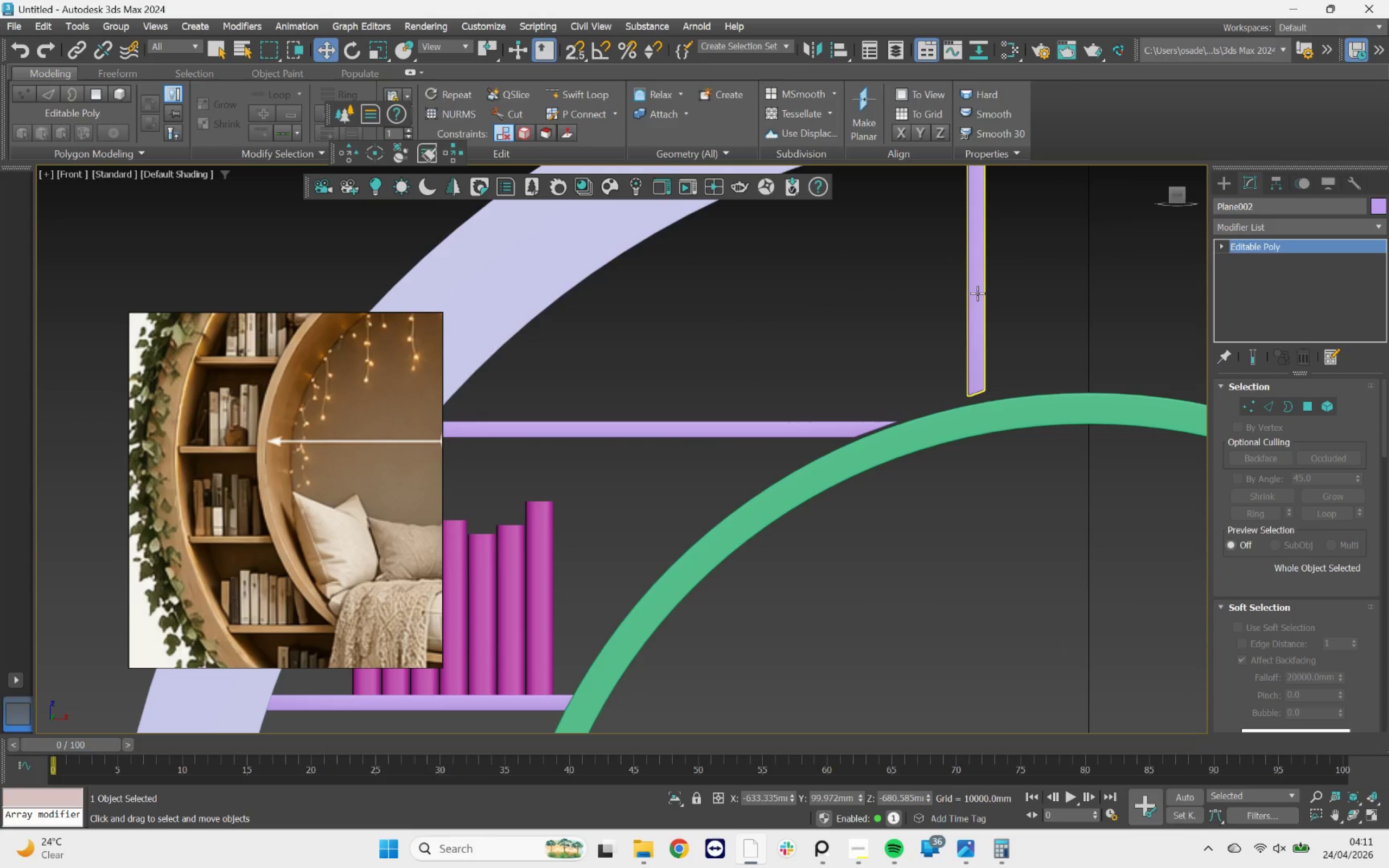 
left_click([977, 293])
 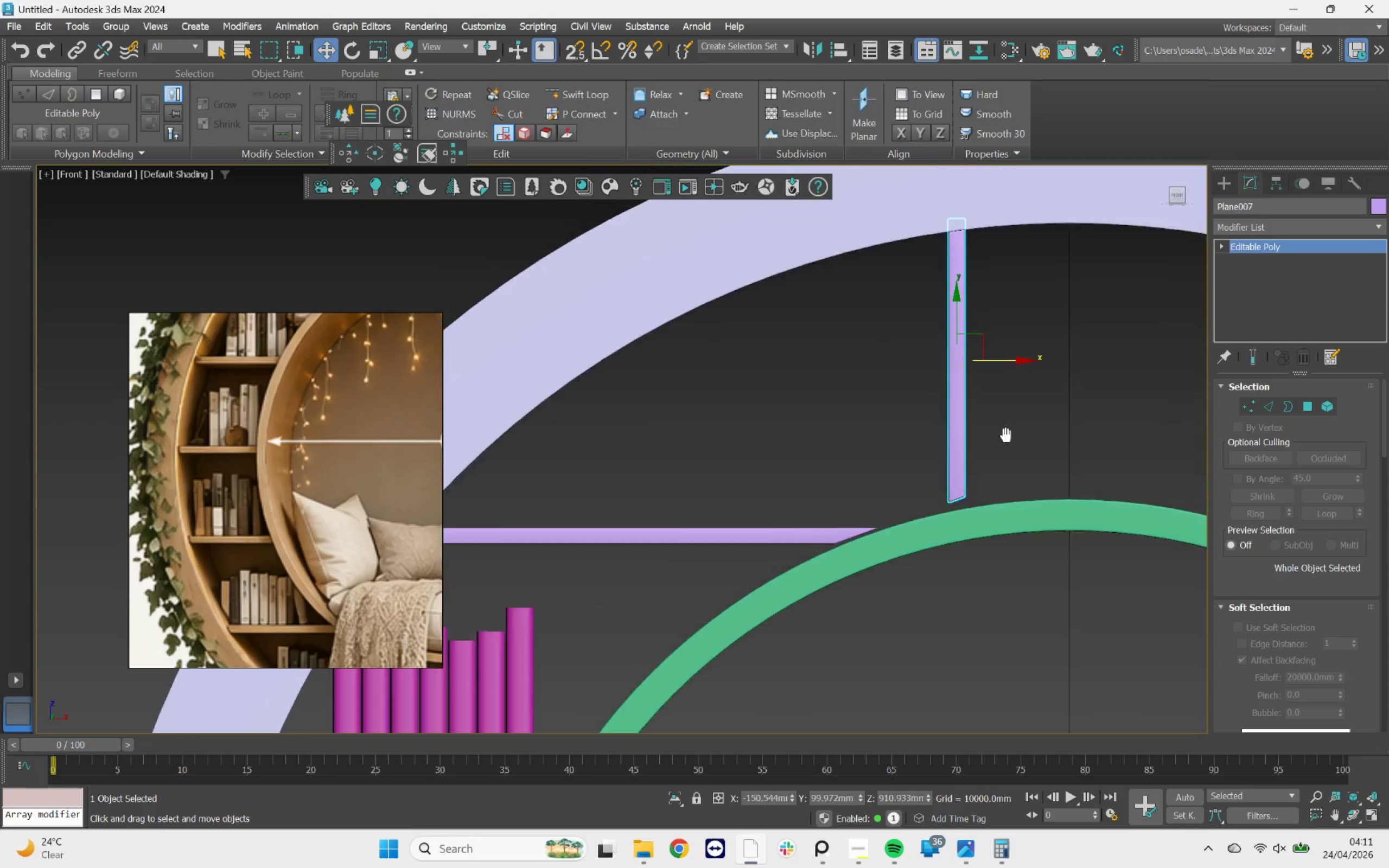 
scroll: coordinate [974, 400], scroll_direction: up, amount: 1.0
 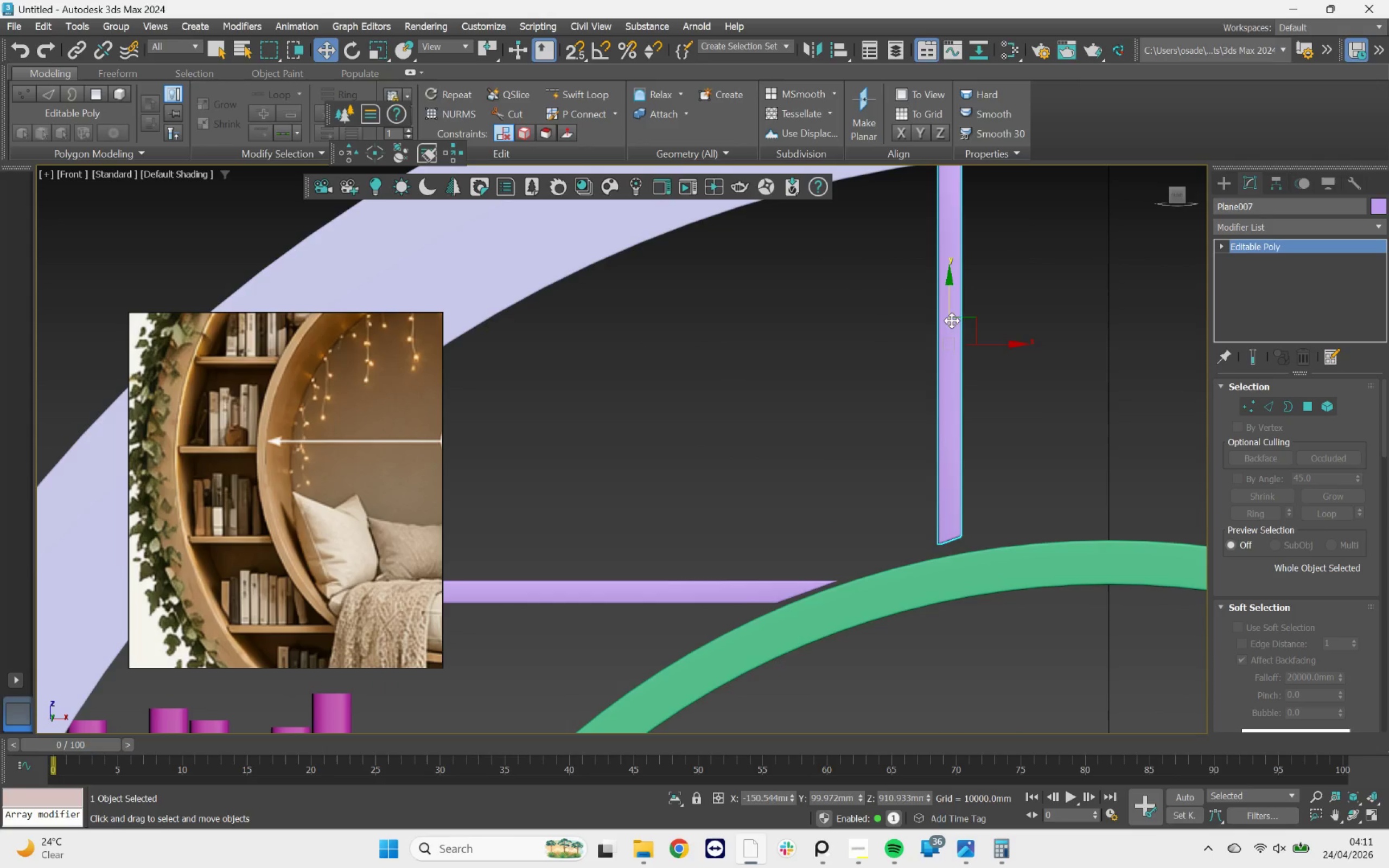 
left_click_drag(start_coordinate=[952, 314], to_coordinate=[954, 322])
 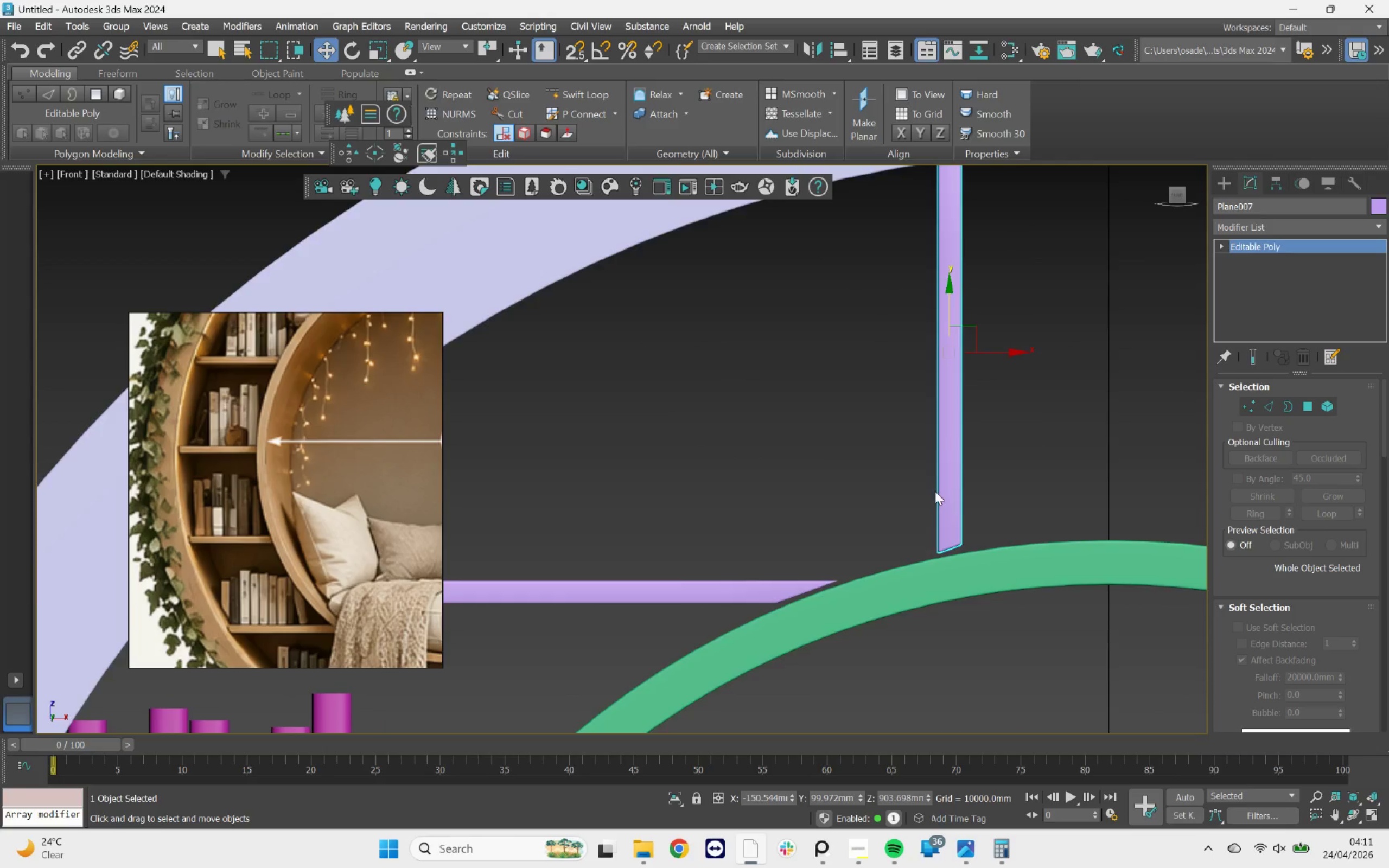 
left_click_drag(start_coordinate=[904, 582], to_coordinate=[922, 644])
 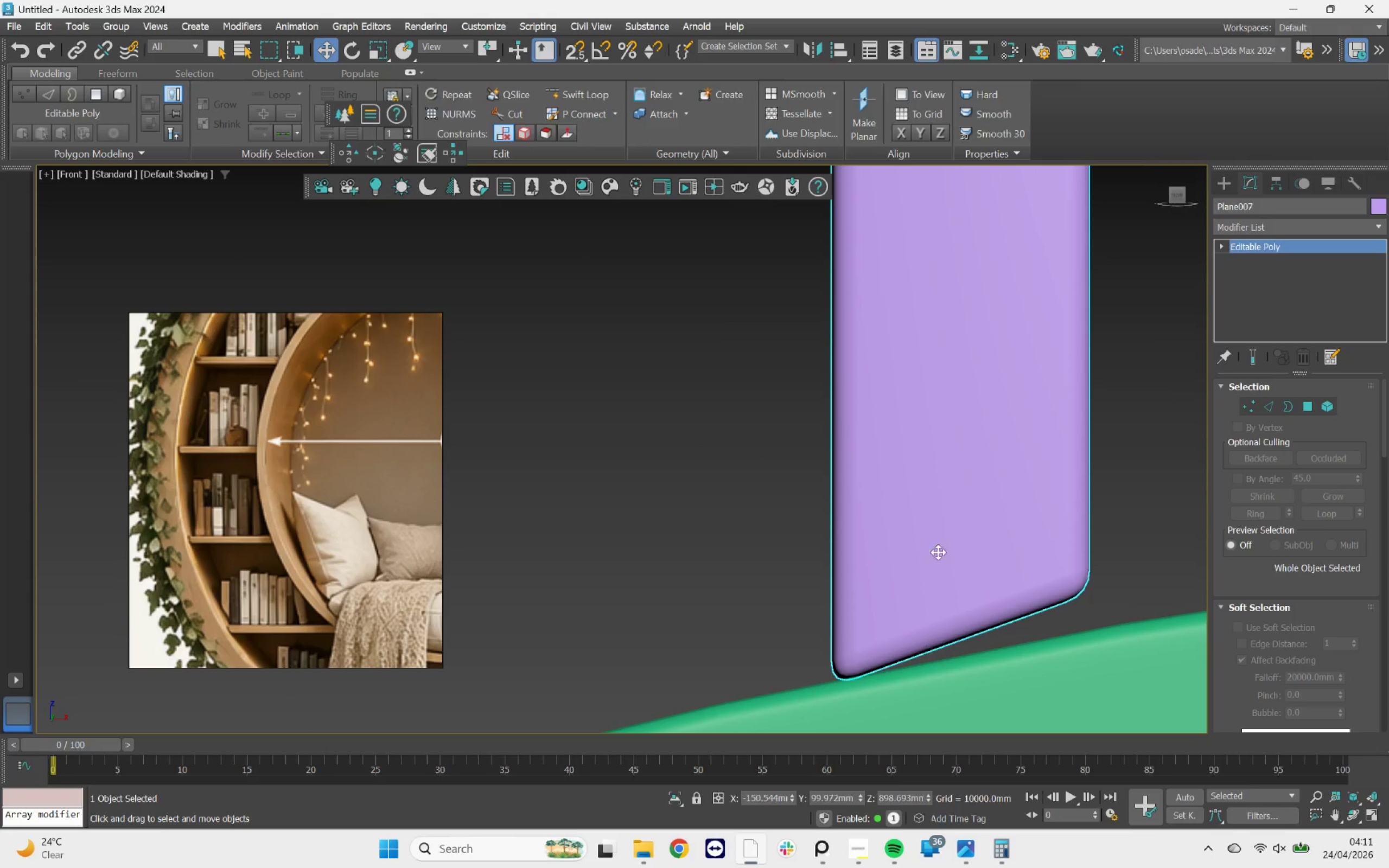 
scroll: coordinate [923, 604], scroll_direction: up, amount: 7.0
 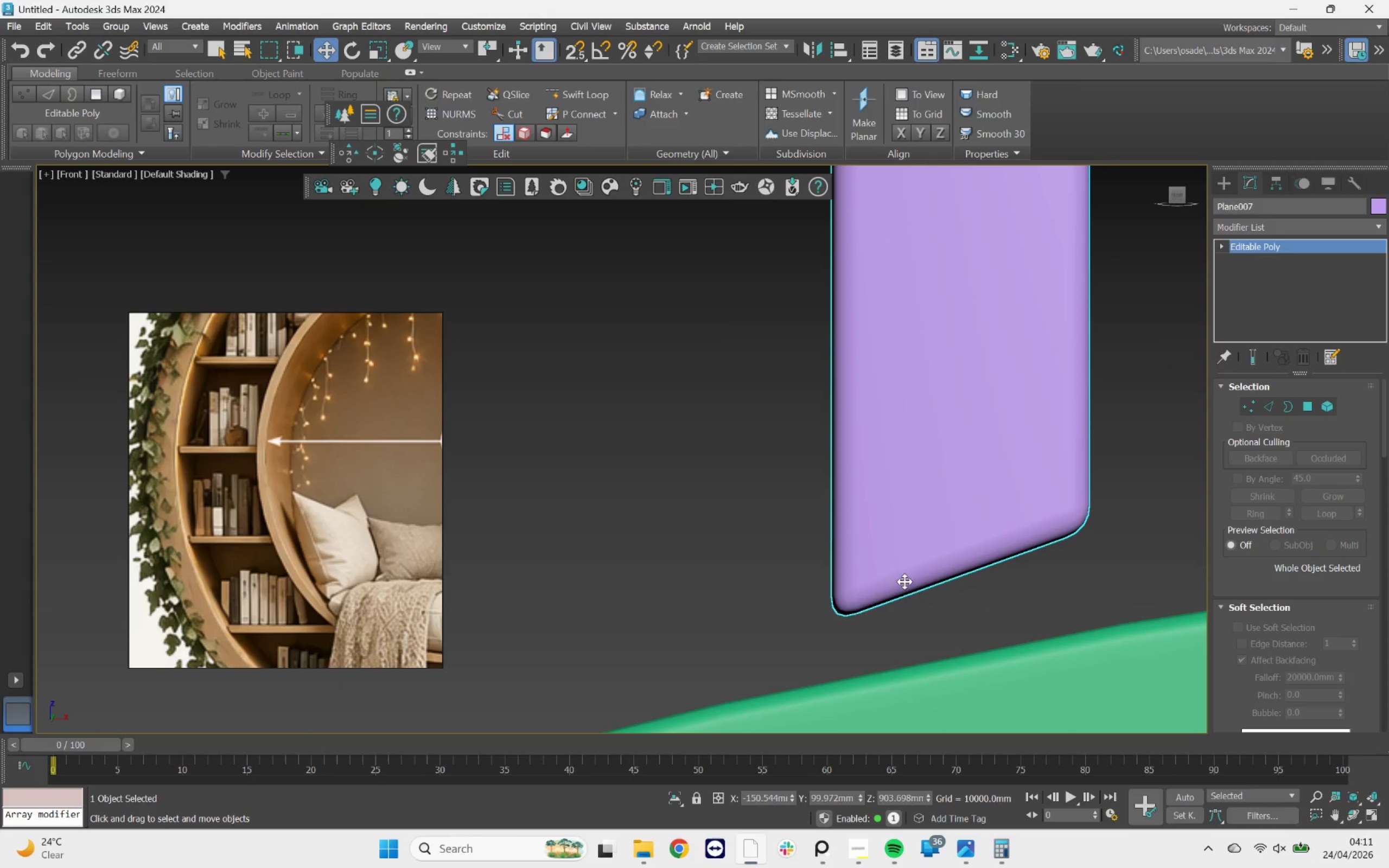 
scroll: coordinate [738, 575], scroll_direction: down, amount: 6.0
 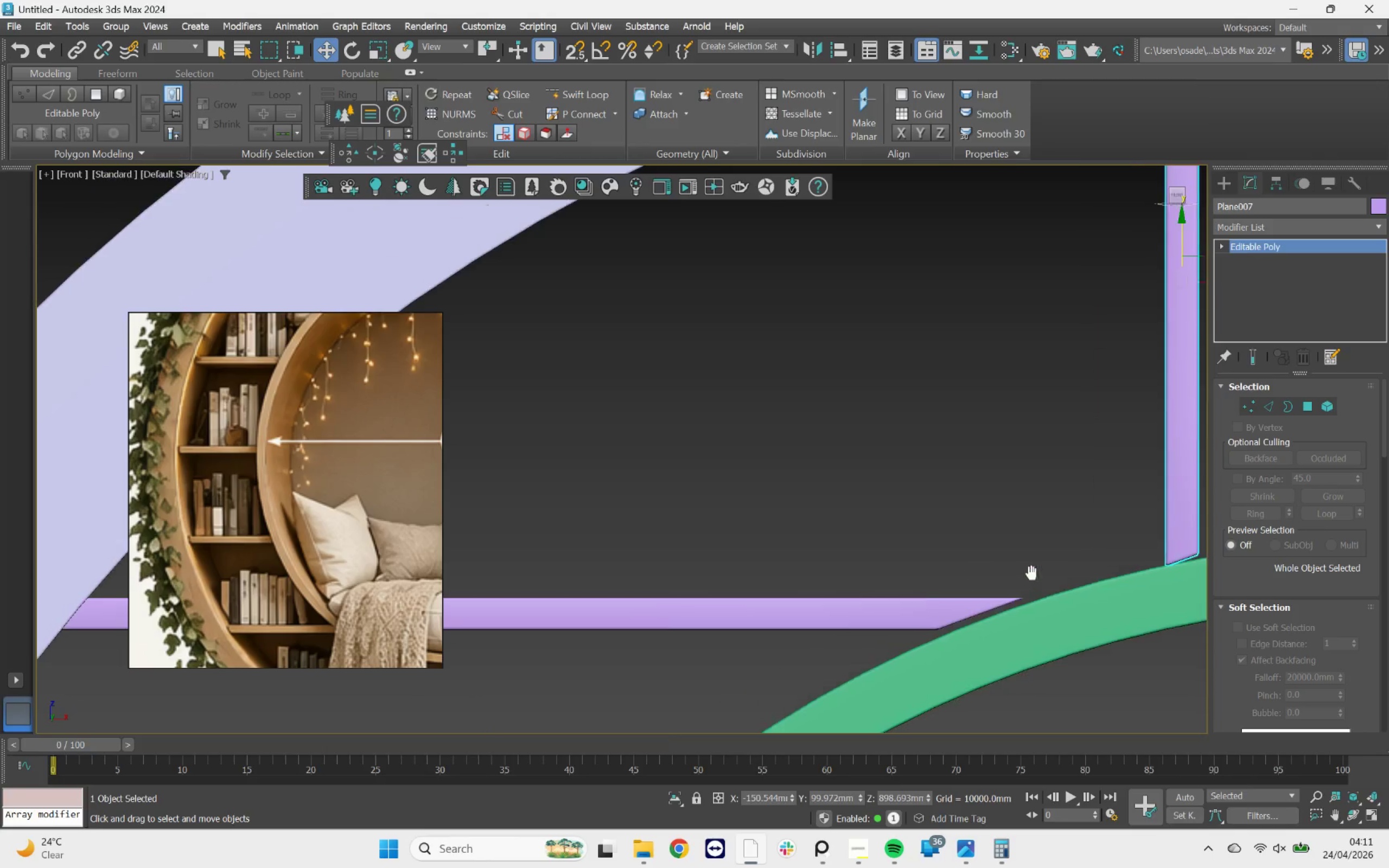 
scroll: coordinate [1081, 545], scroll_direction: up, amount: 6.0
 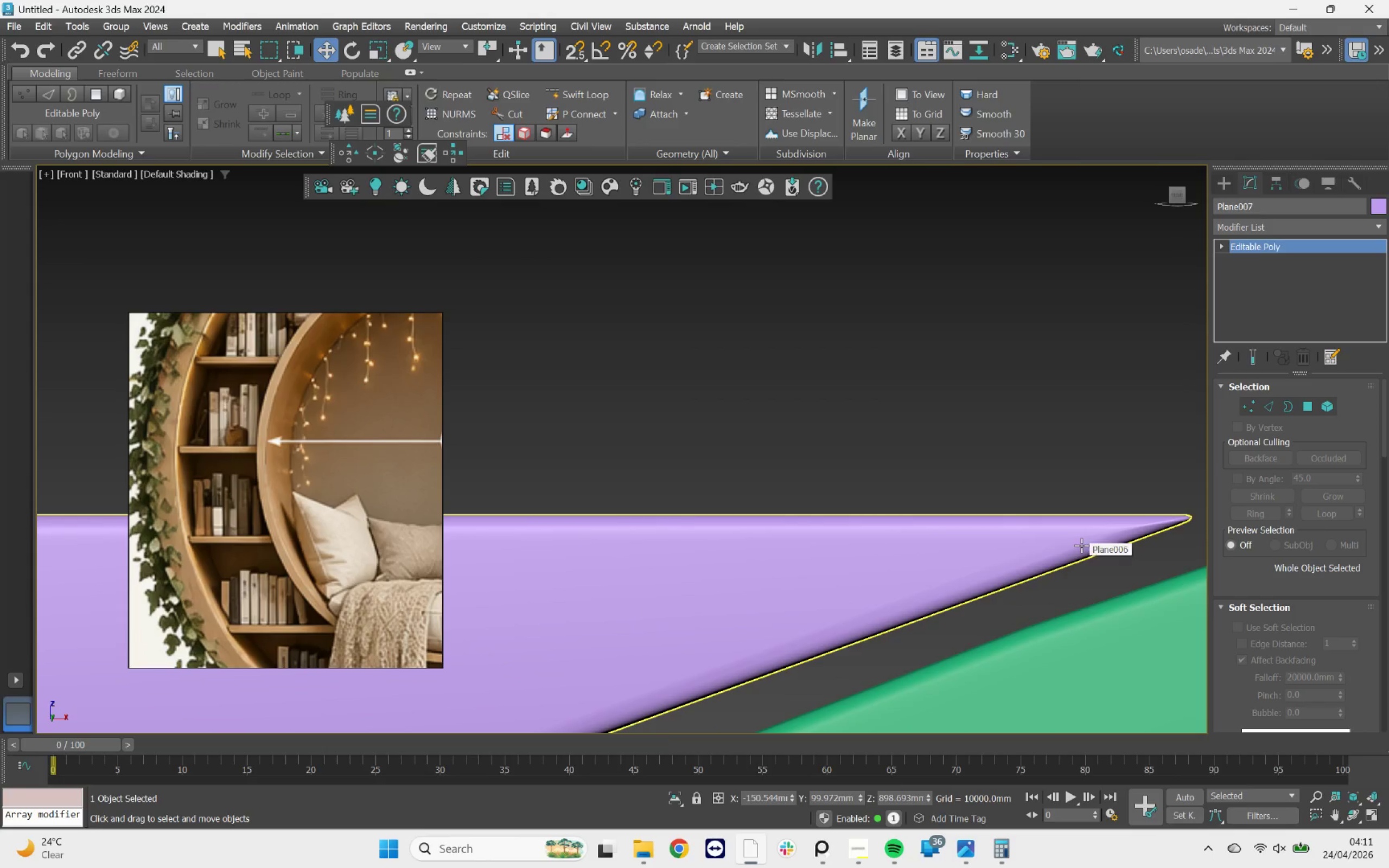 
left_click([1081, 545])
 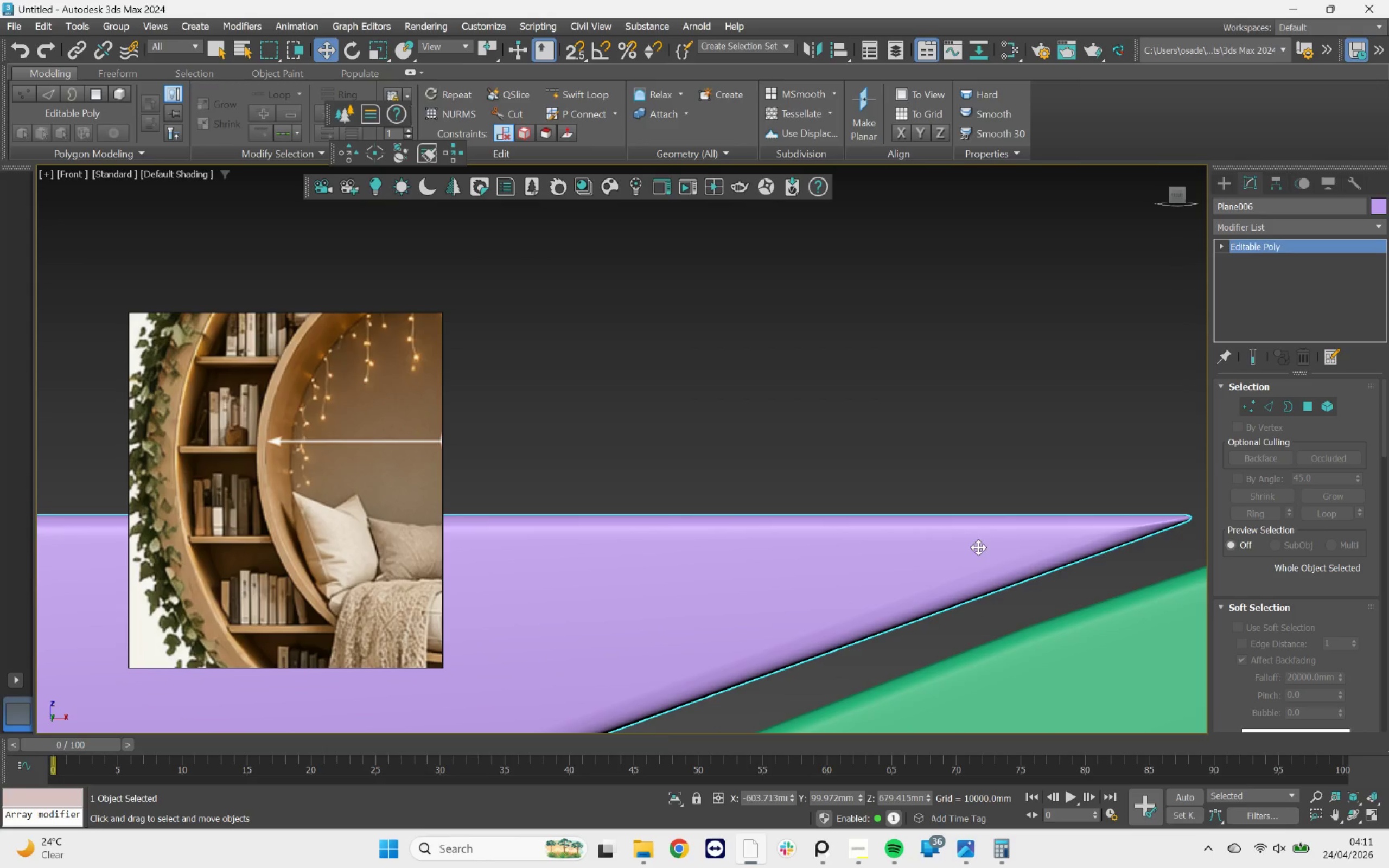 
scroll: coordinate [886, 552], scroll_direction: down, amount: 7.0
 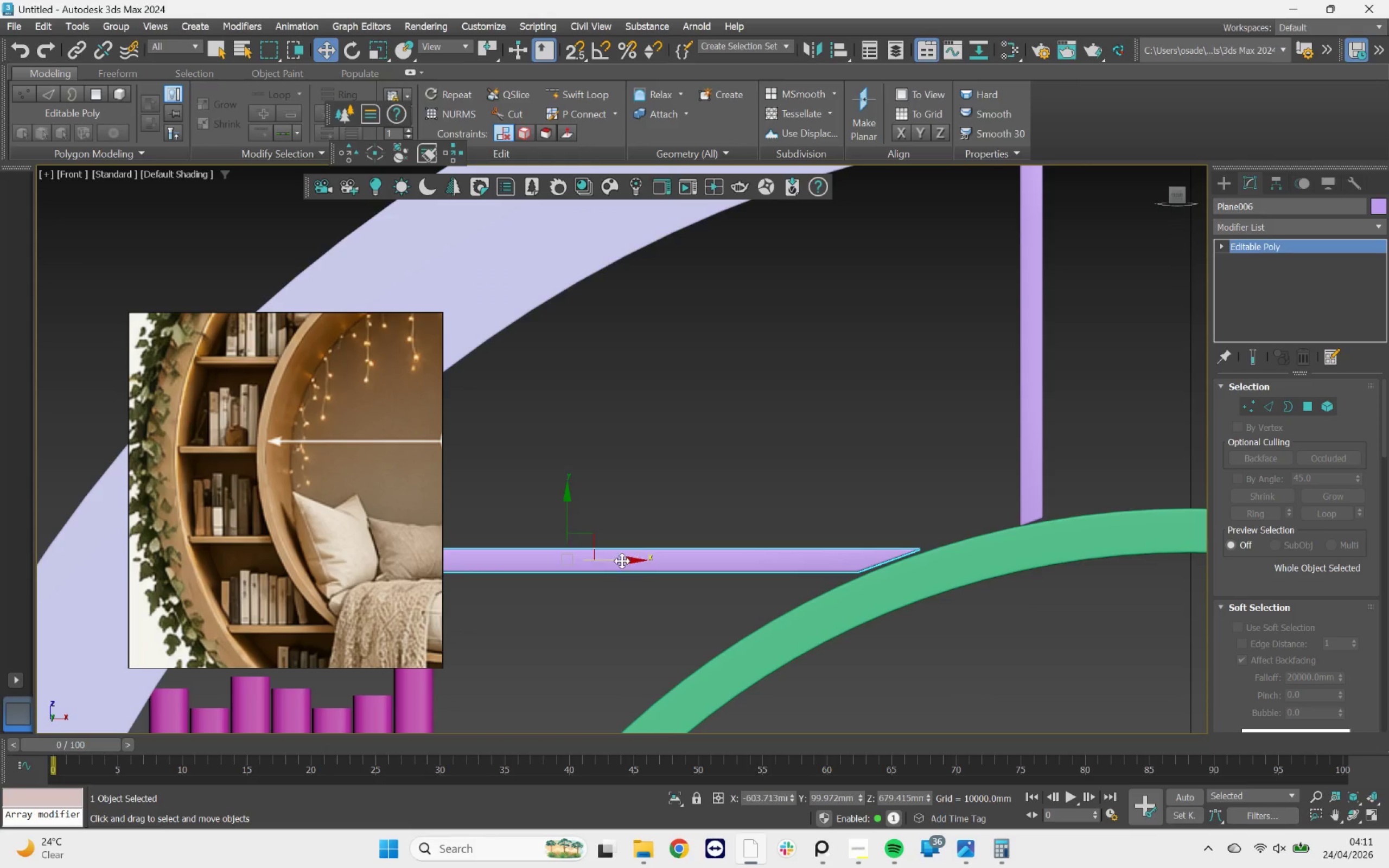 
left_click_drag(start_coordinate=[620, 560], to_coordinate=[624, 561])
 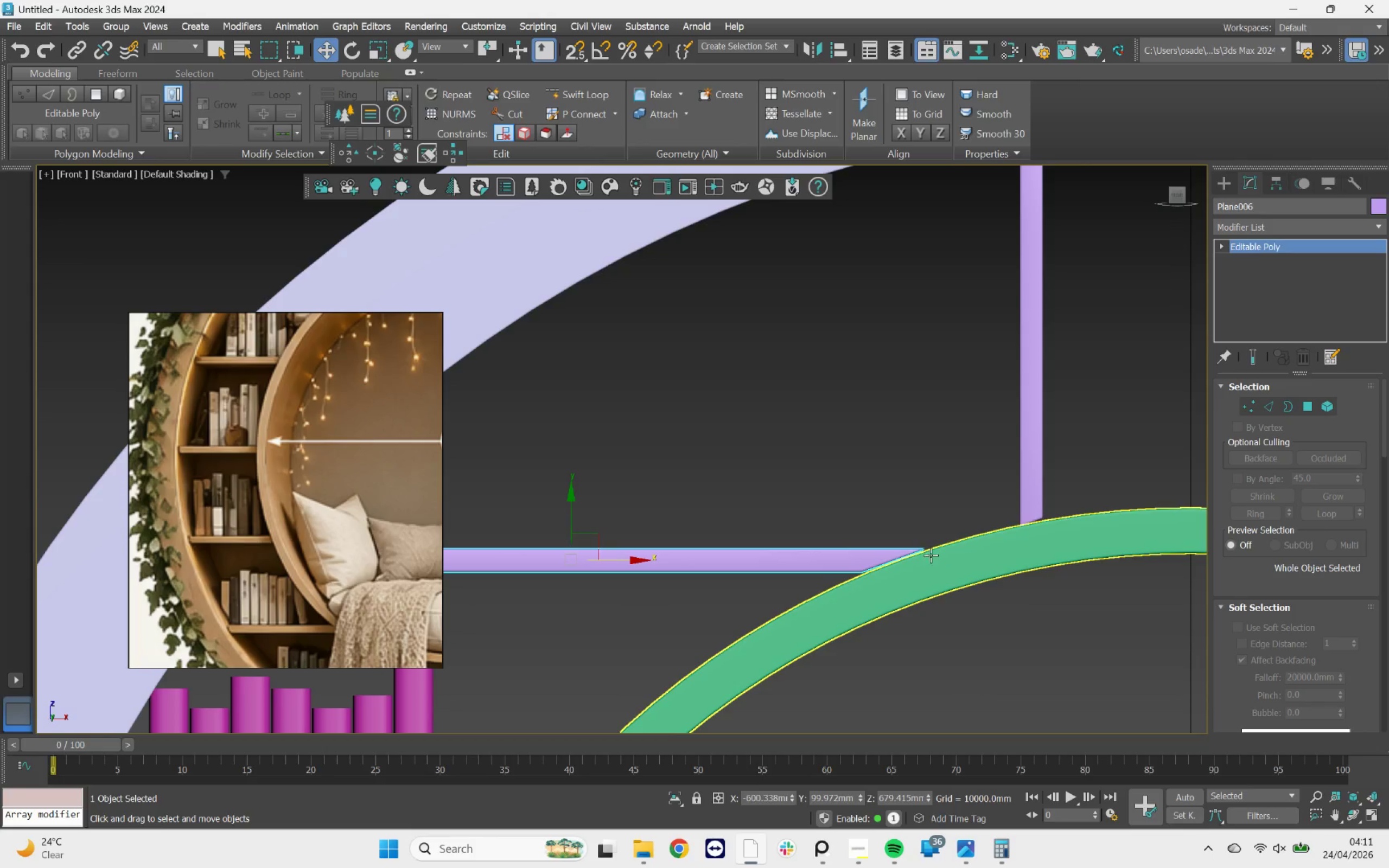 
scroll: coordinate [922, 538], scroll_direction: up, amount: 10.0
 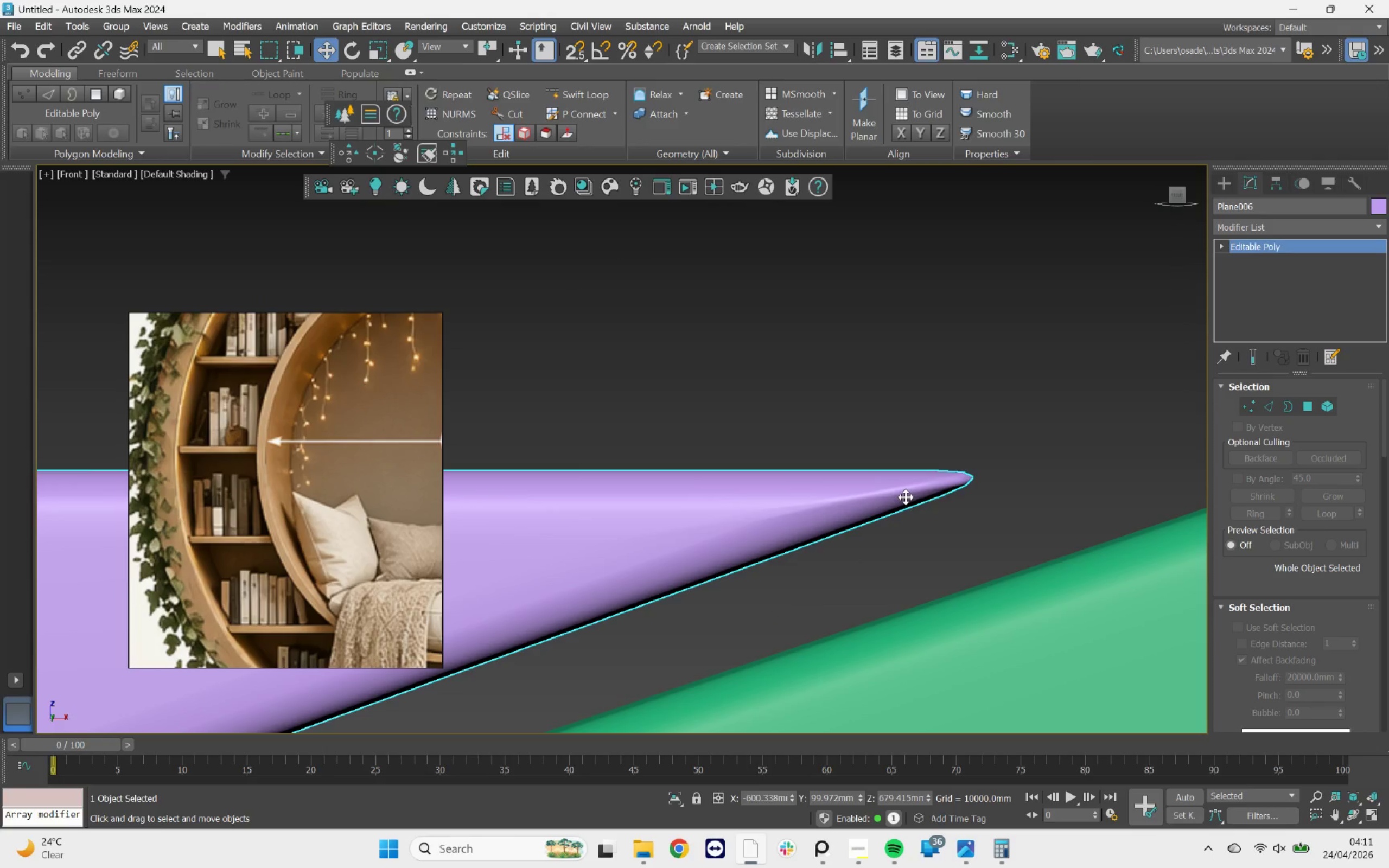 
left_click_drag(start_coordinate=[906, 497], to_coordinate=[1104, 512])
 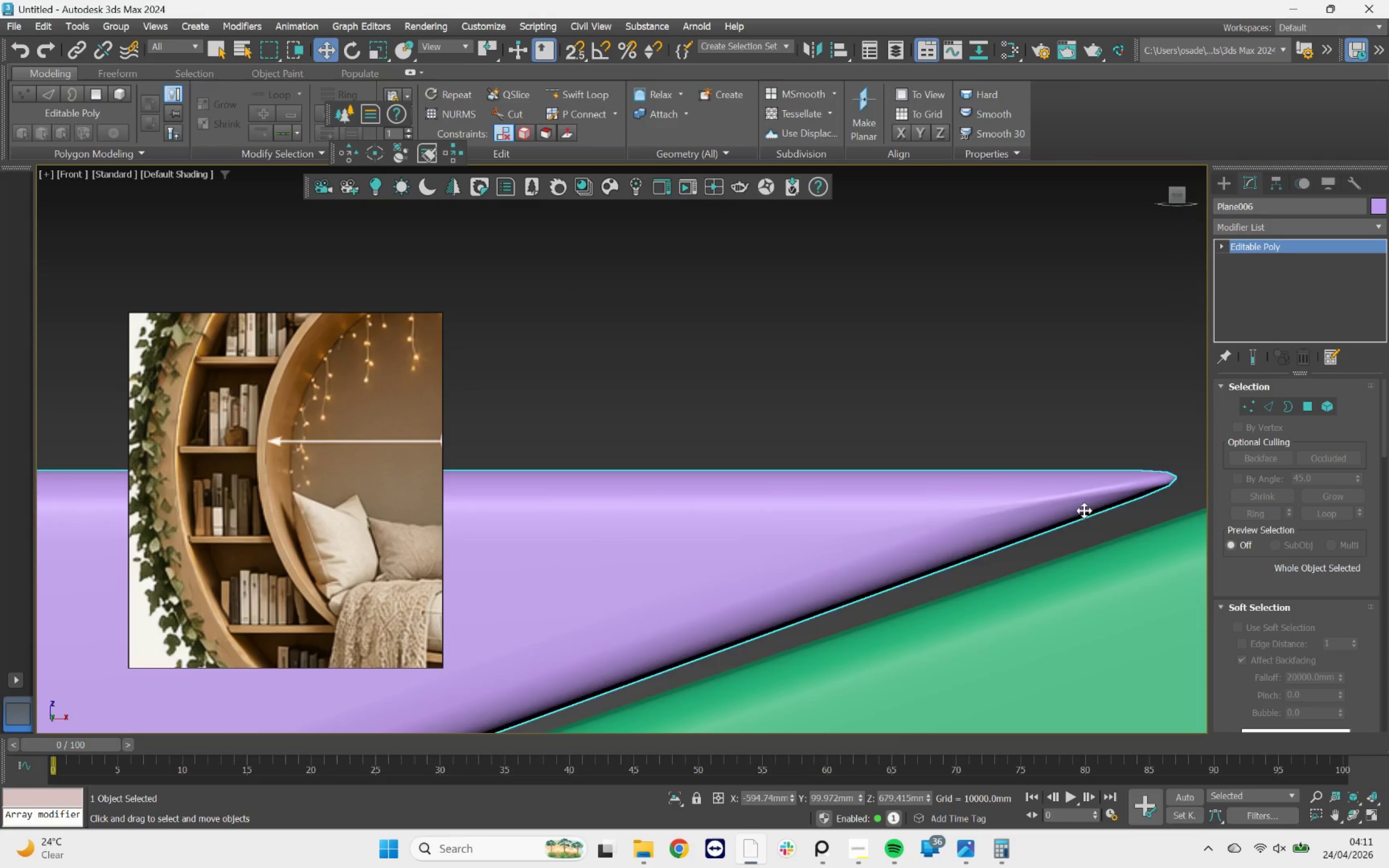 
scroll: coordinate [1082, 489], scroll_direction: down, amount: 4.0
 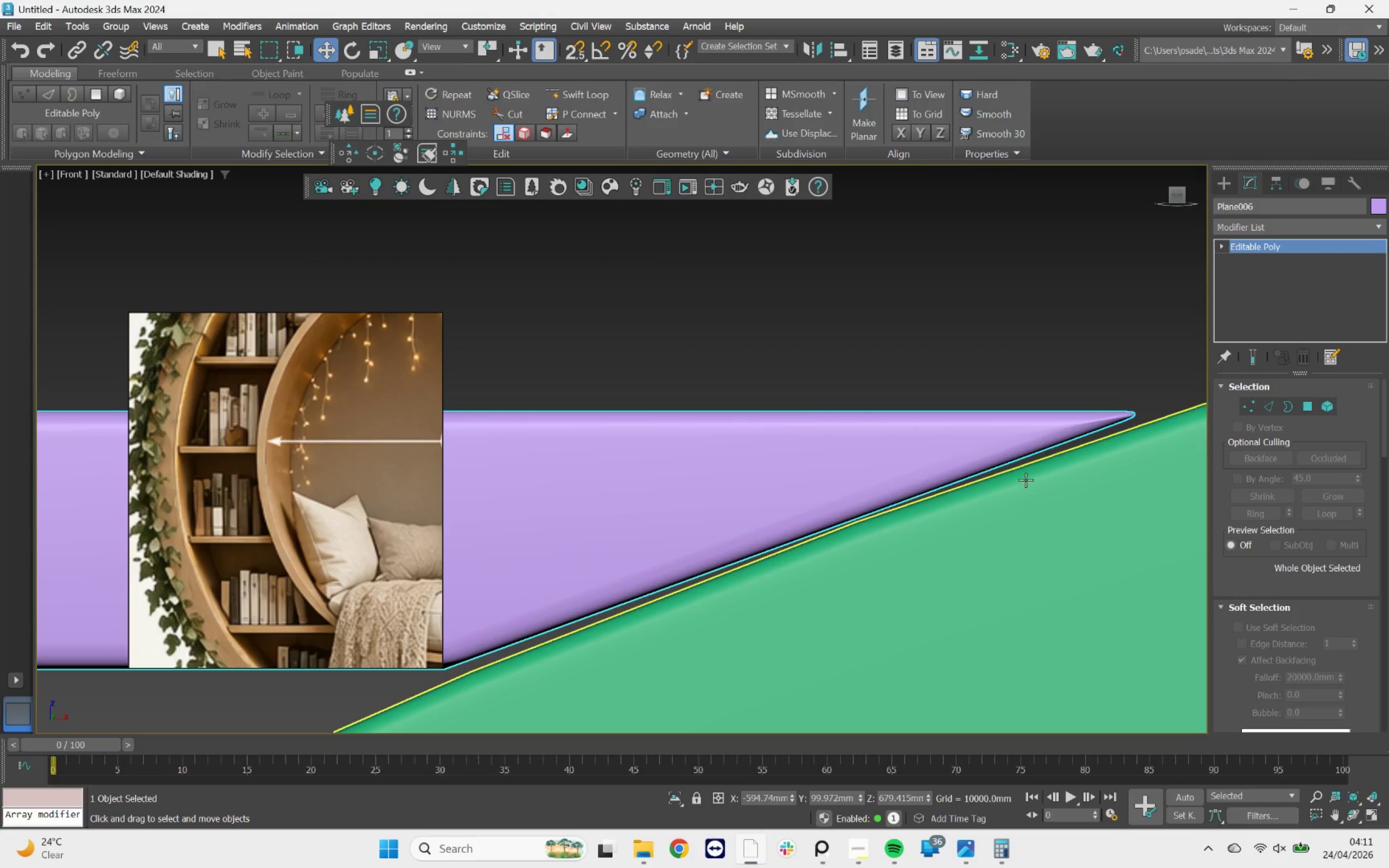 
left_click_drag(start_coordinate=[1063, 433], to_coordinate=[1095, 441])
 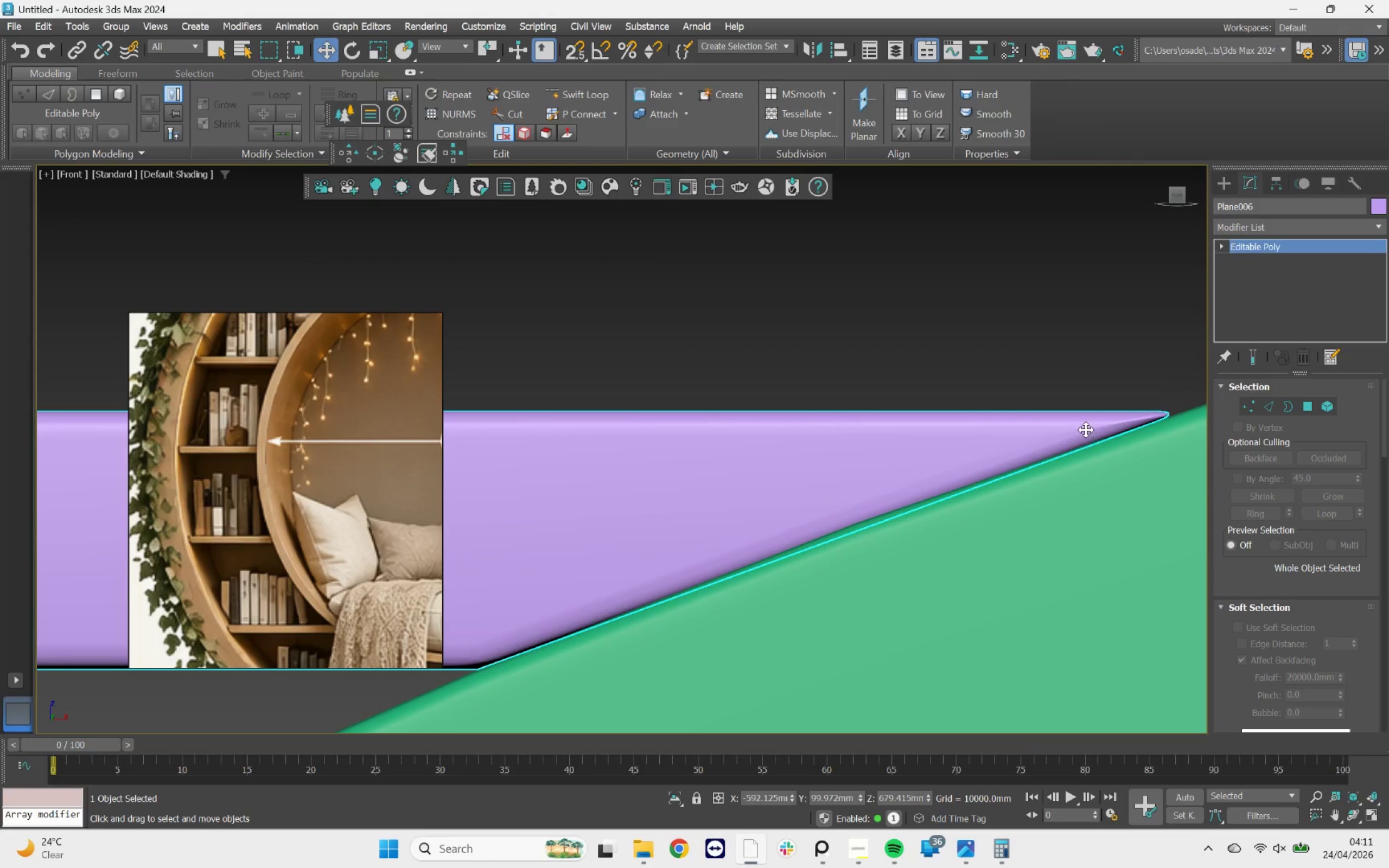 
scroll: coordinate [1088, 339], scroll_direction: down, amount: 9.0
 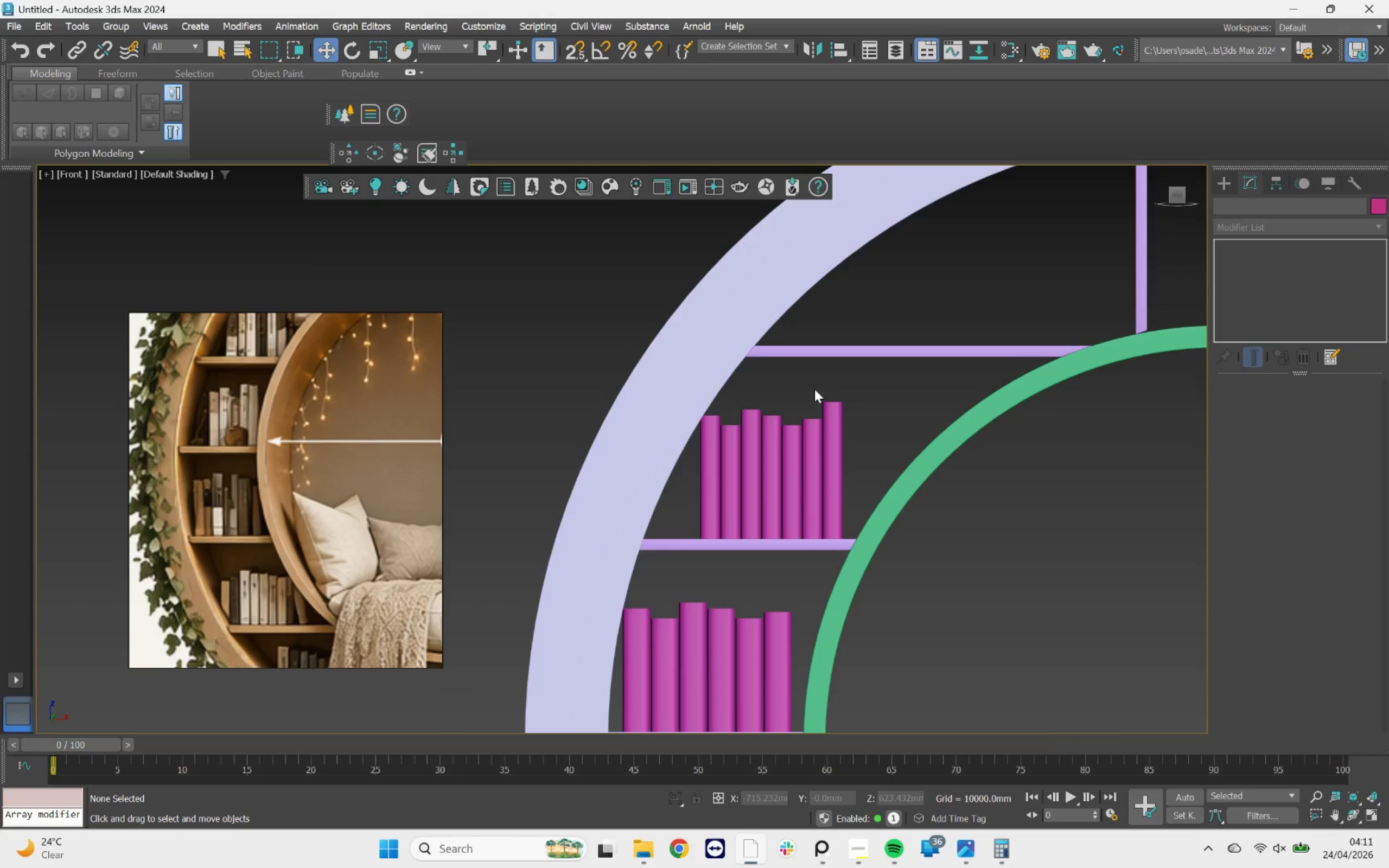 
scroll: coordinate [708, 403], scroll_direction: up, amount: 7.0
 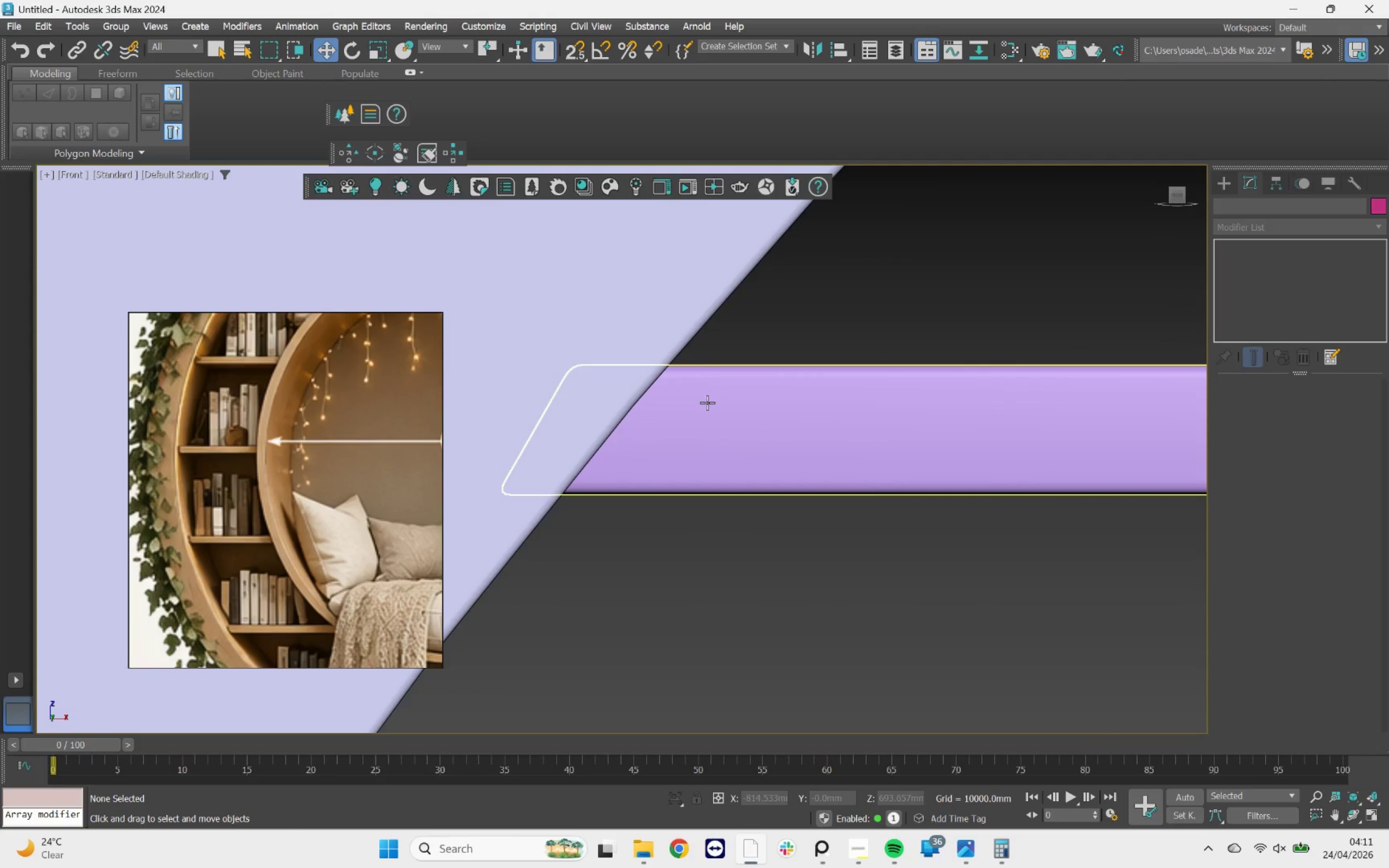 
left_click([707, 403])
 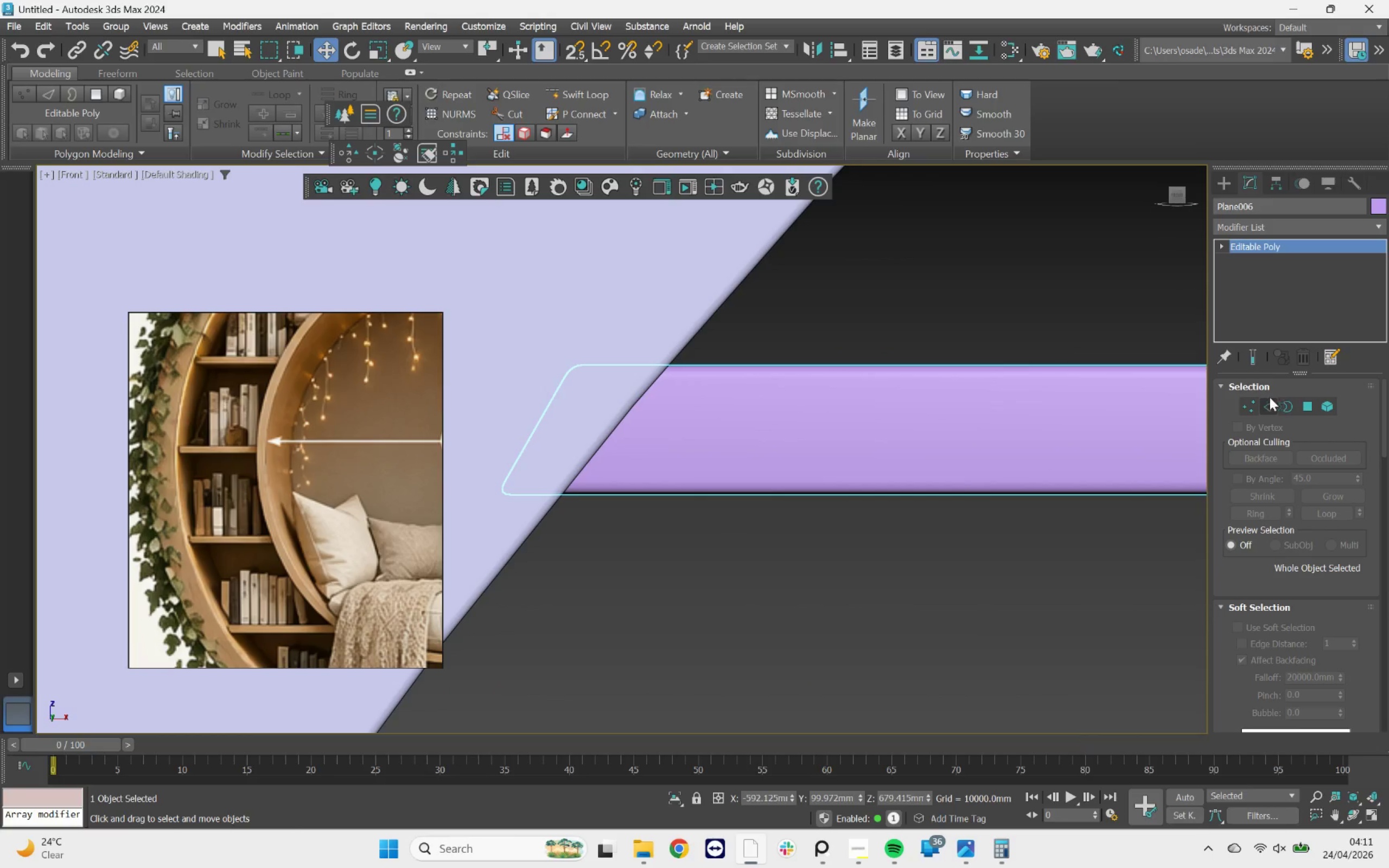 
left_click([1247, 402])
 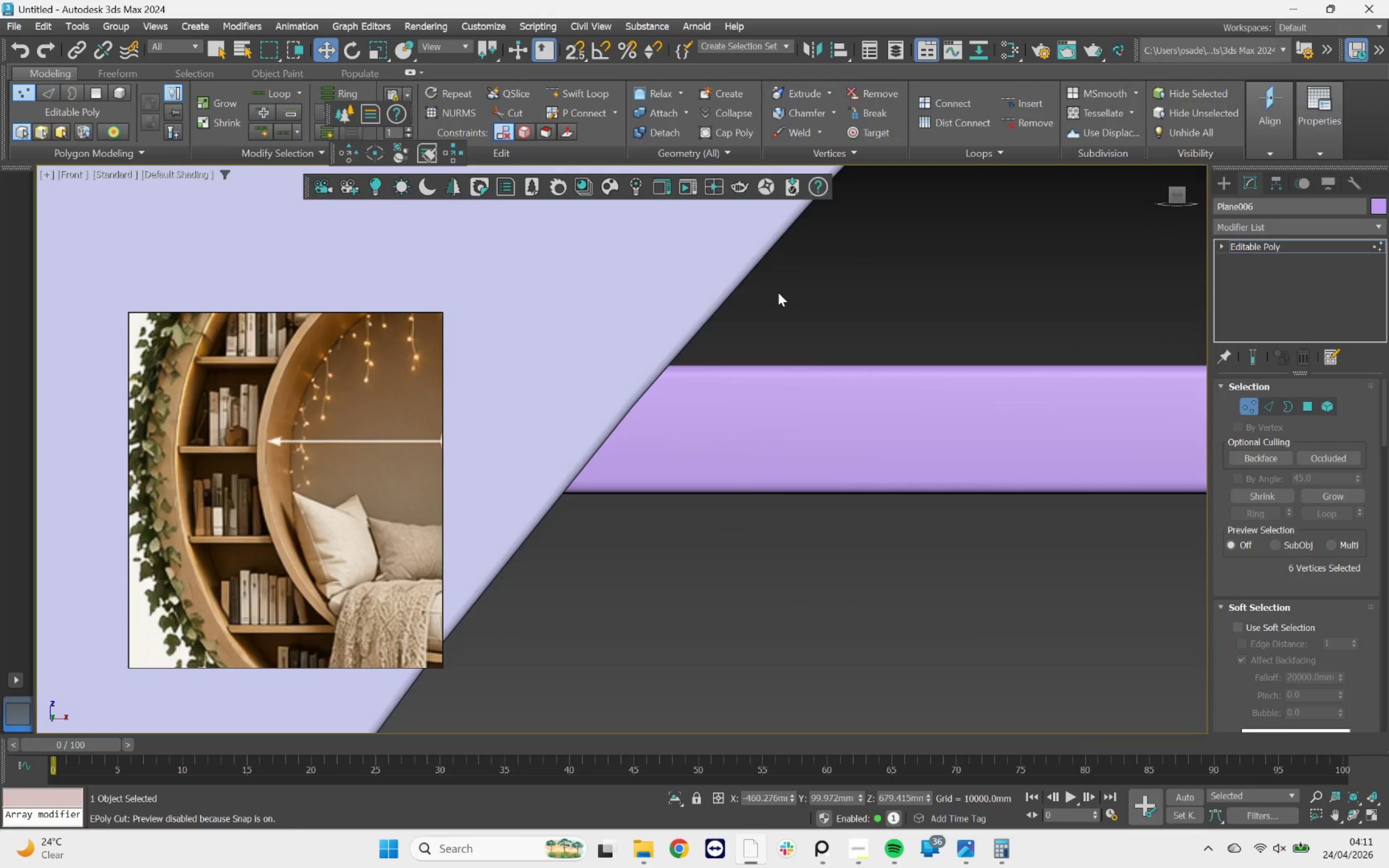 
scroll: coordinate [828, 380], scroll_direction: down, amount: 3.0
 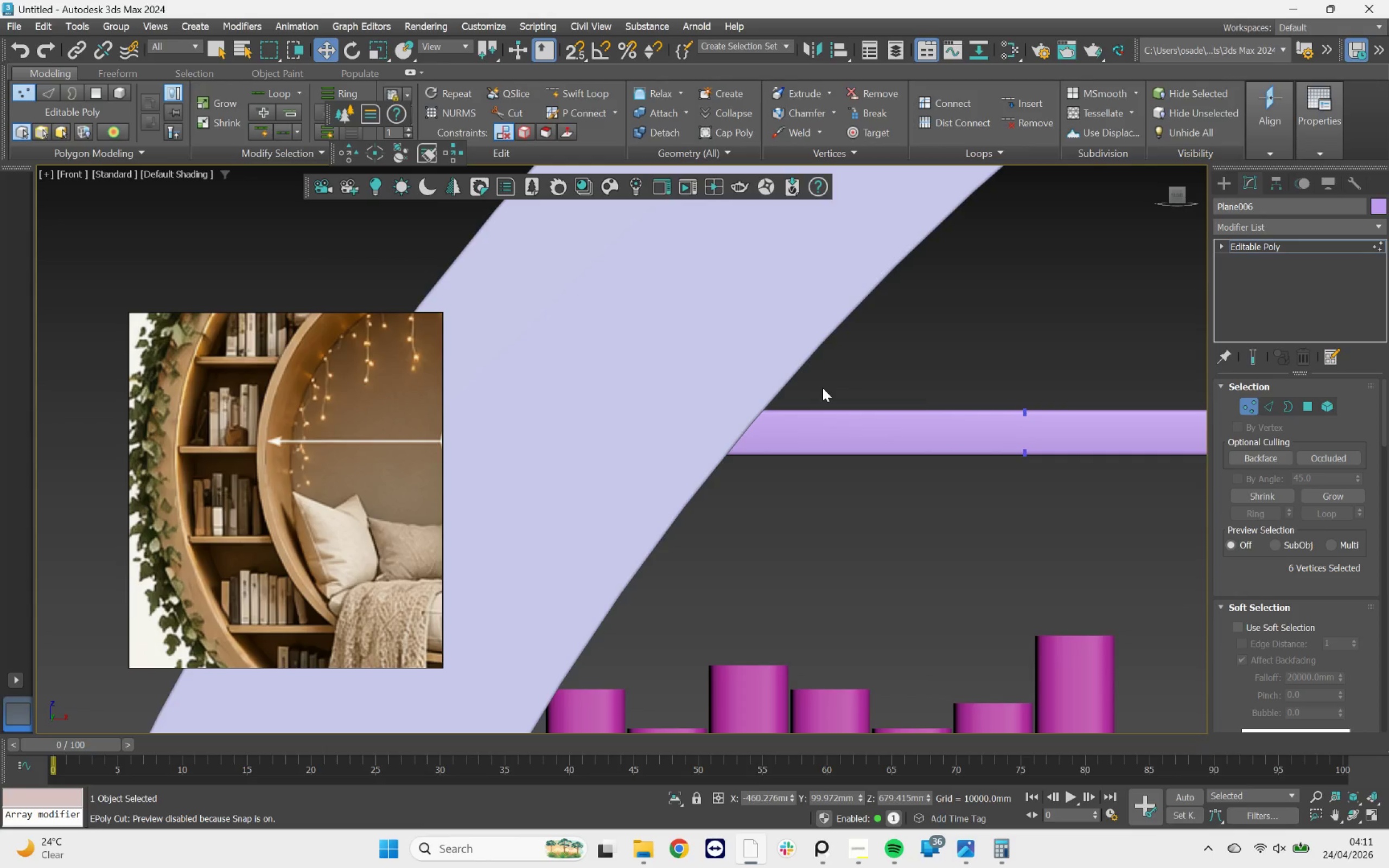 
key(F4)
 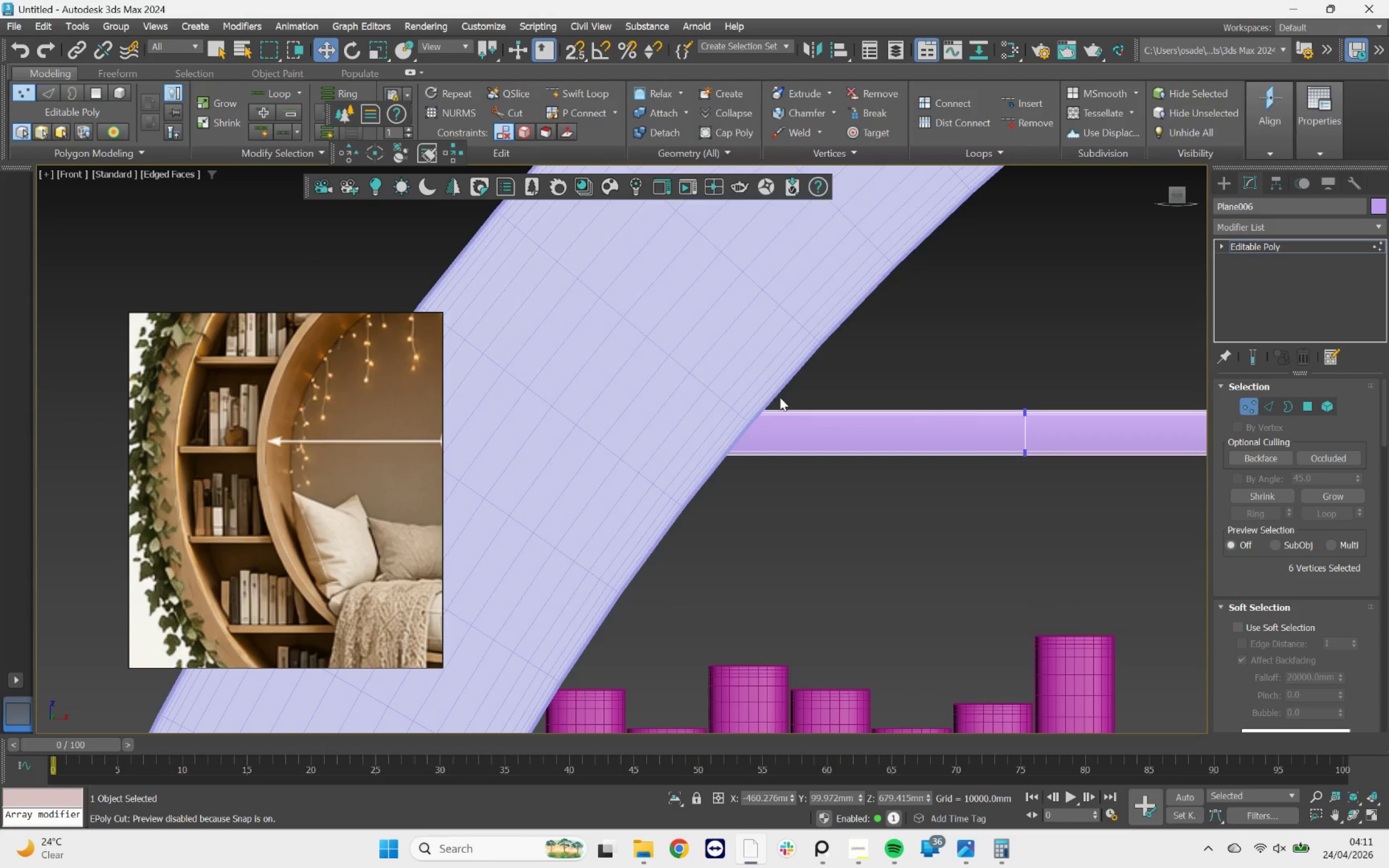 
left_click_drag(start_coordinate=[787, 339], to_coordinate=[515, 578])
 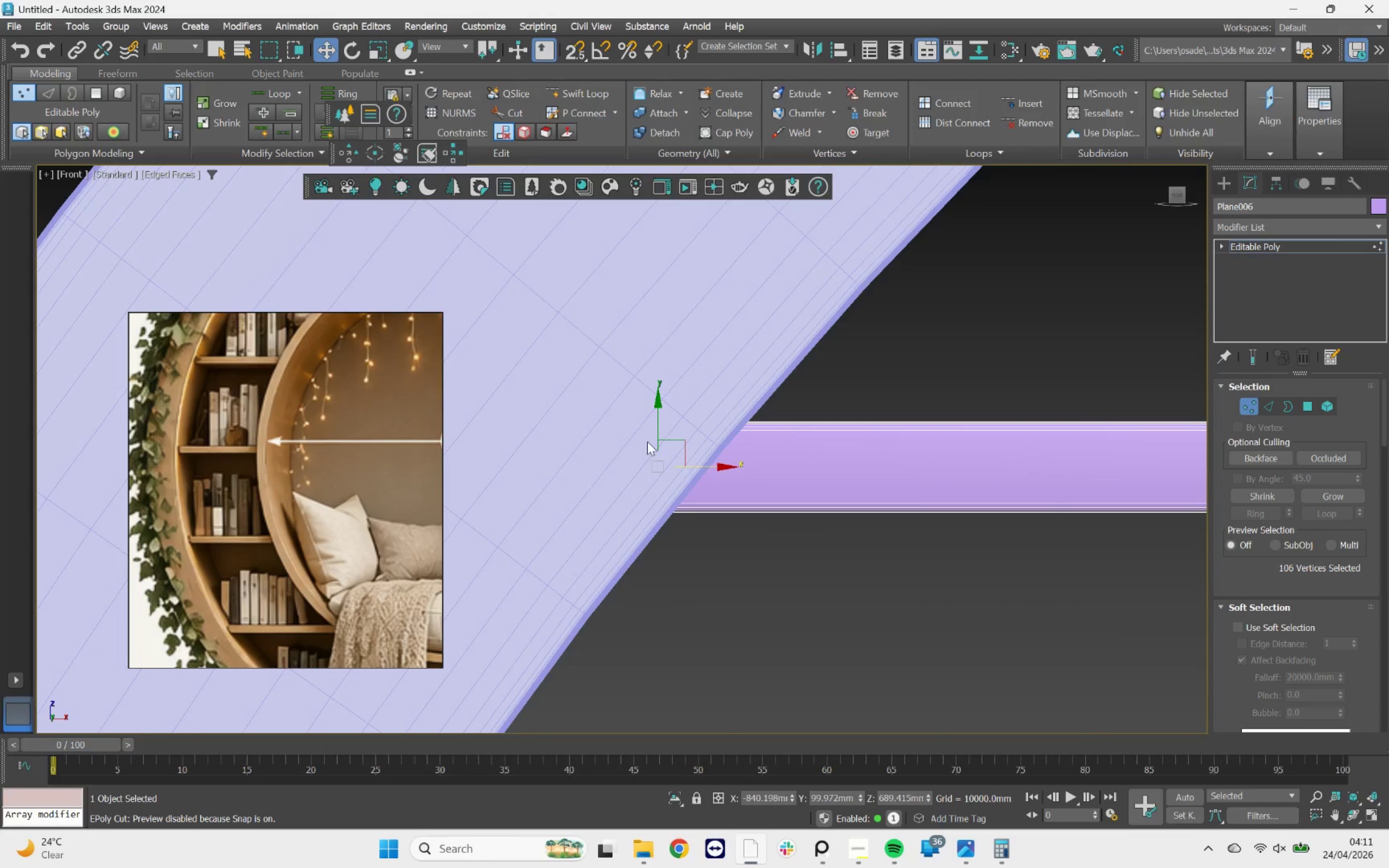 
scroll: coordinate [647, 441], scroll_direction: up, amount: 4.0
 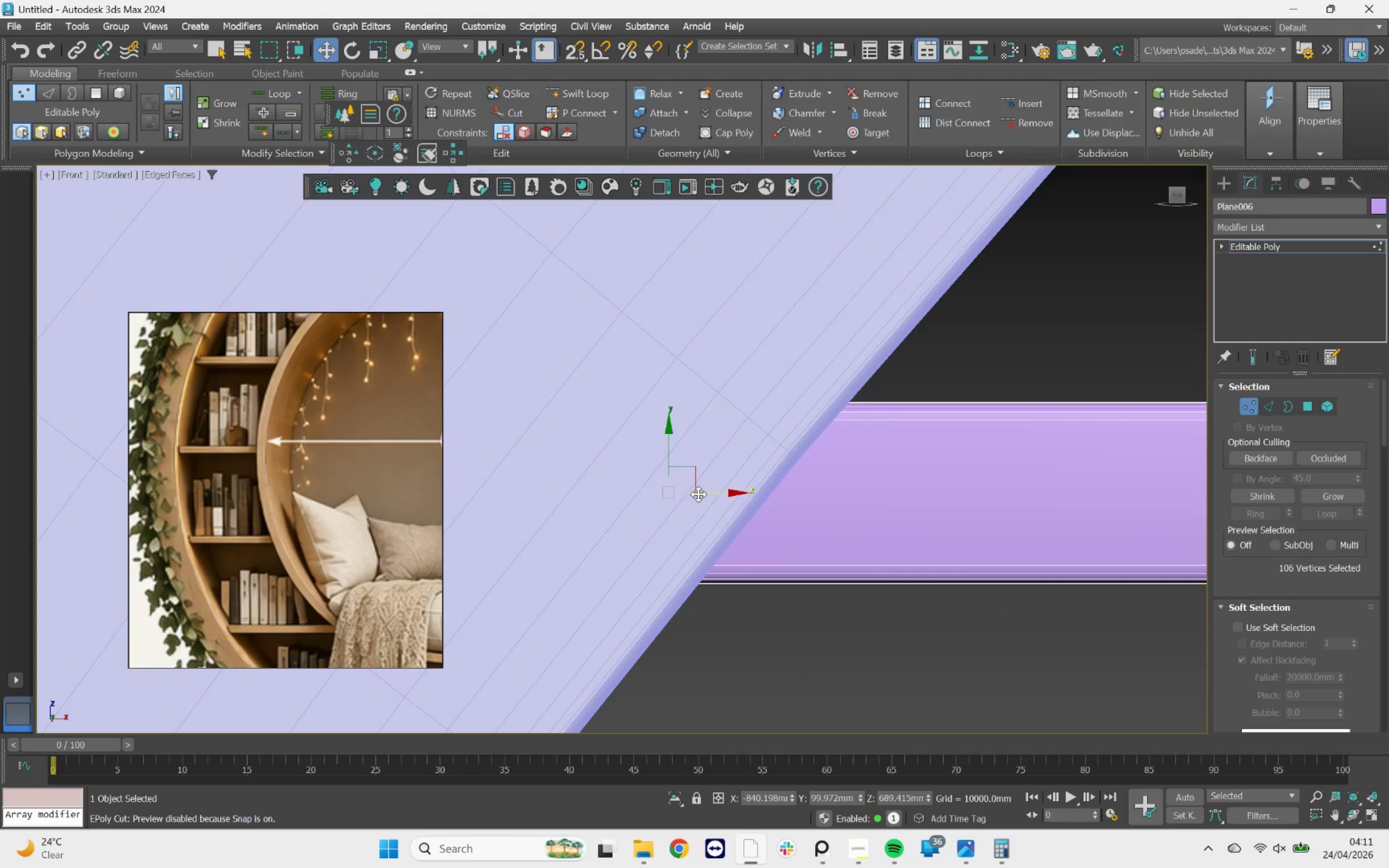 
left_click_drag(start_coordinate=[698, 494], to_coordinate=[833, 490])
 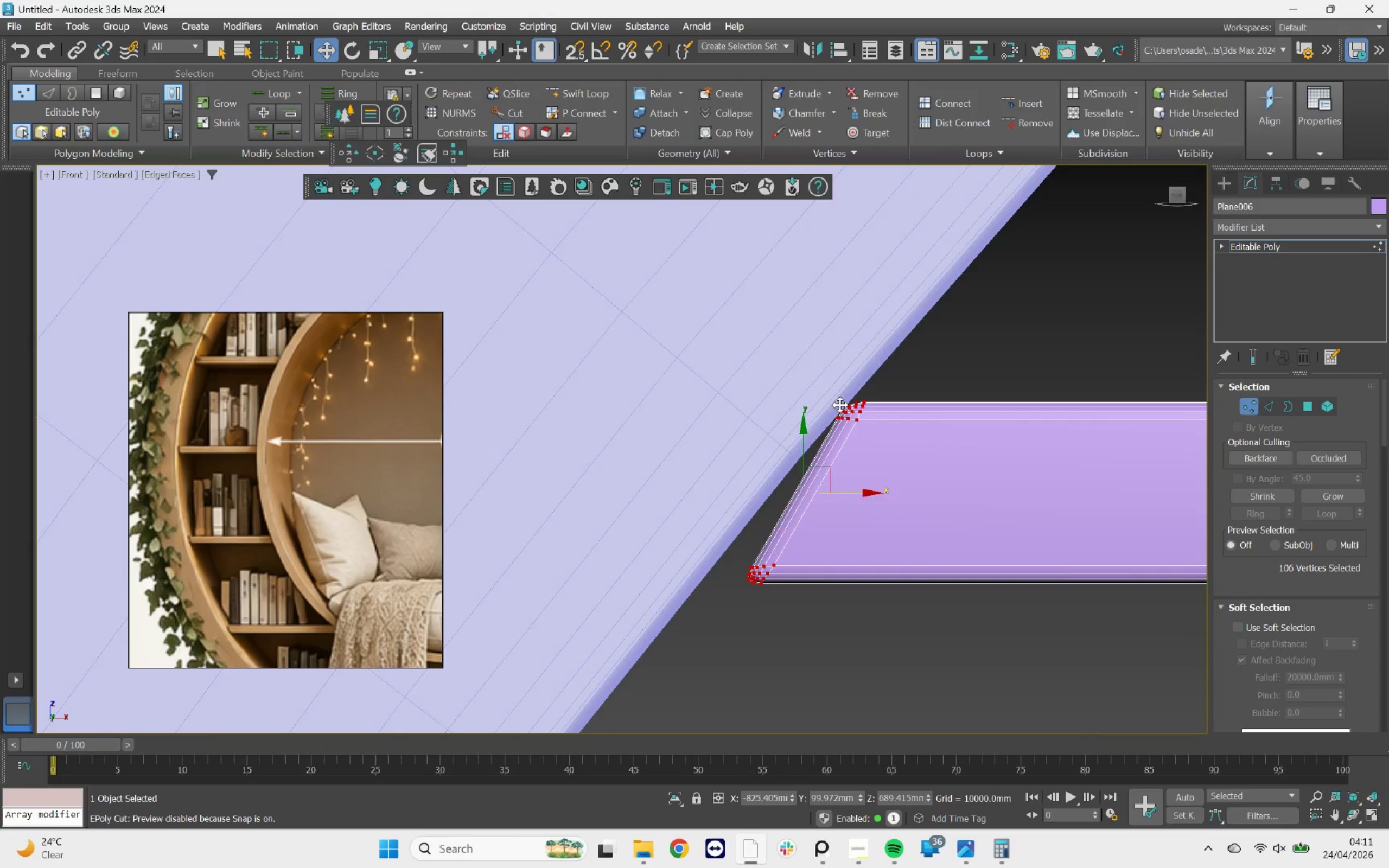 
scroll: coordinate [843, 396], scroll_direction: up, amount: 3.0
 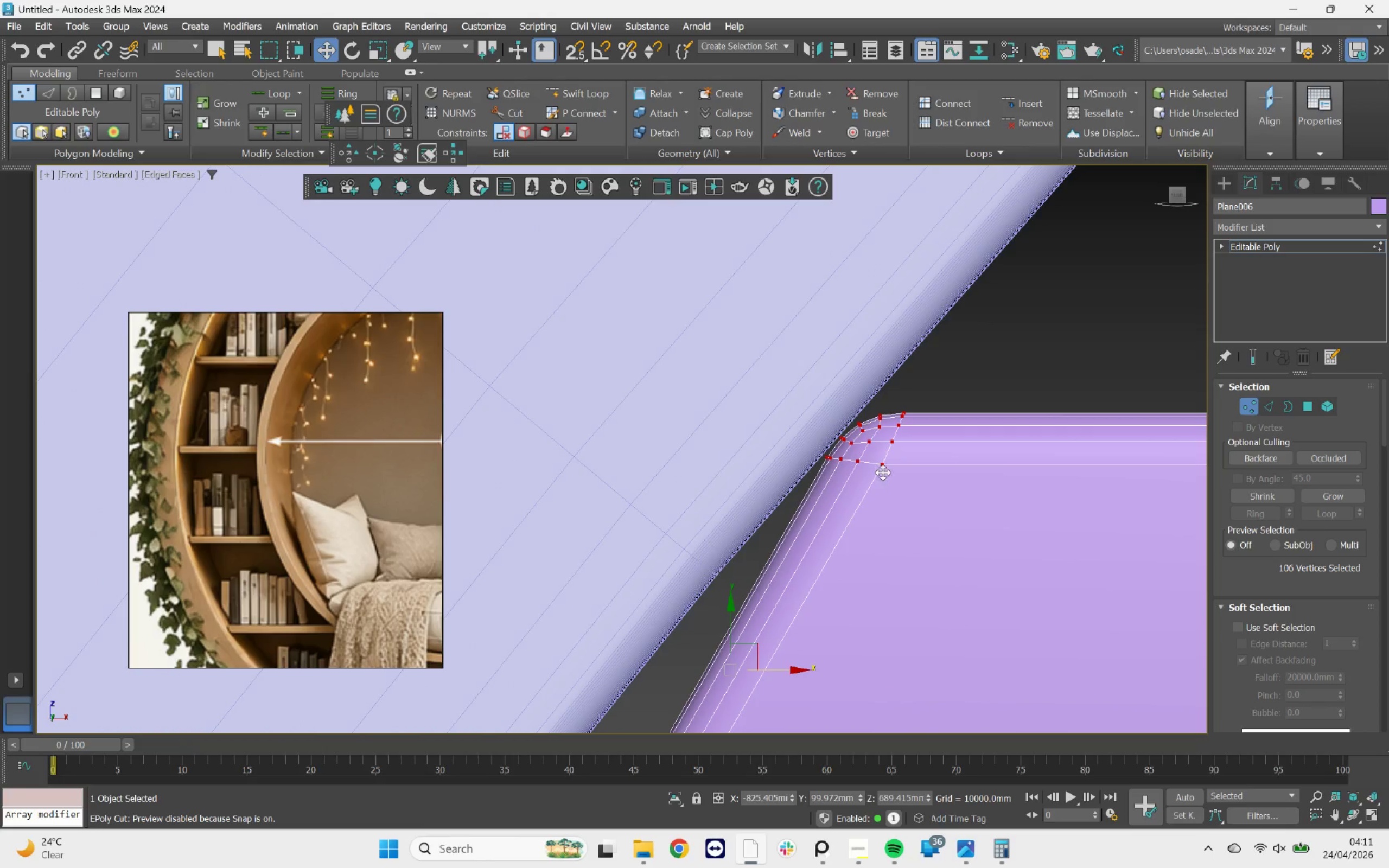 
left_click_drag(start_coordinate=[885, 468], to_coordinate=[882, 467])
 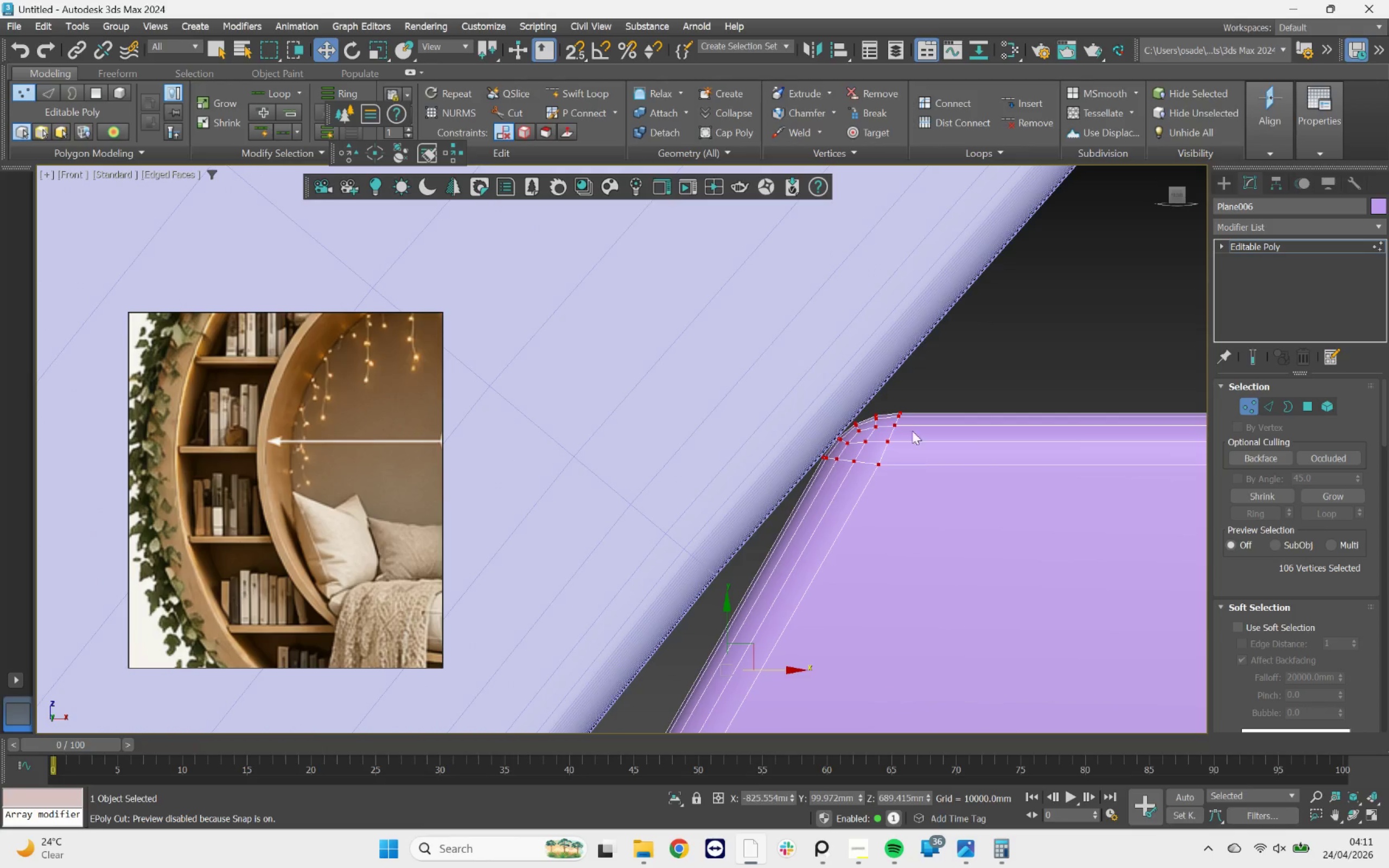 
scroll: coordinate [912, 429], scroll_direction: down, amount: 3.0
 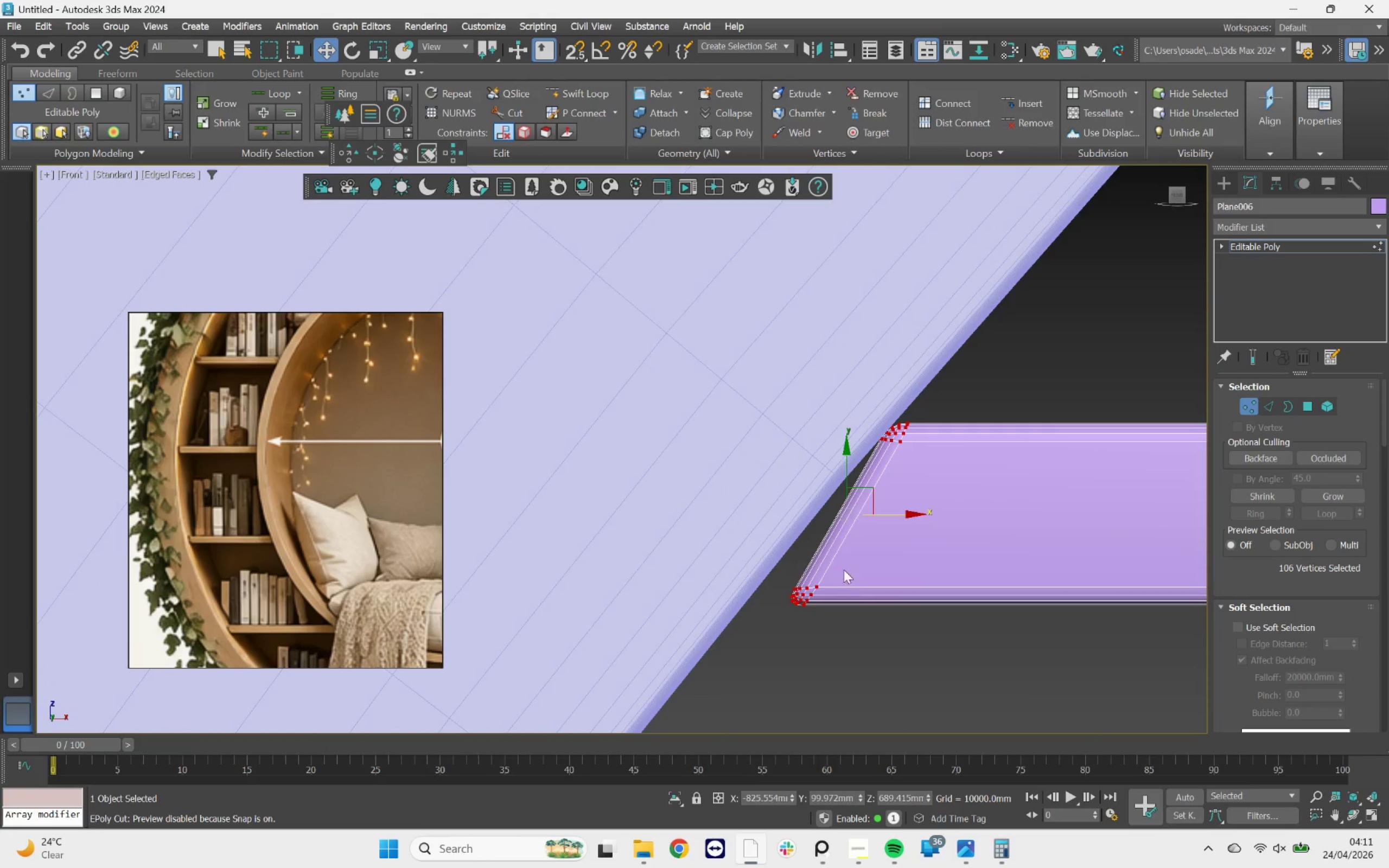 
left_click_drag(start_coordinate=[840, 561], to_coordinate=[732, 644])
 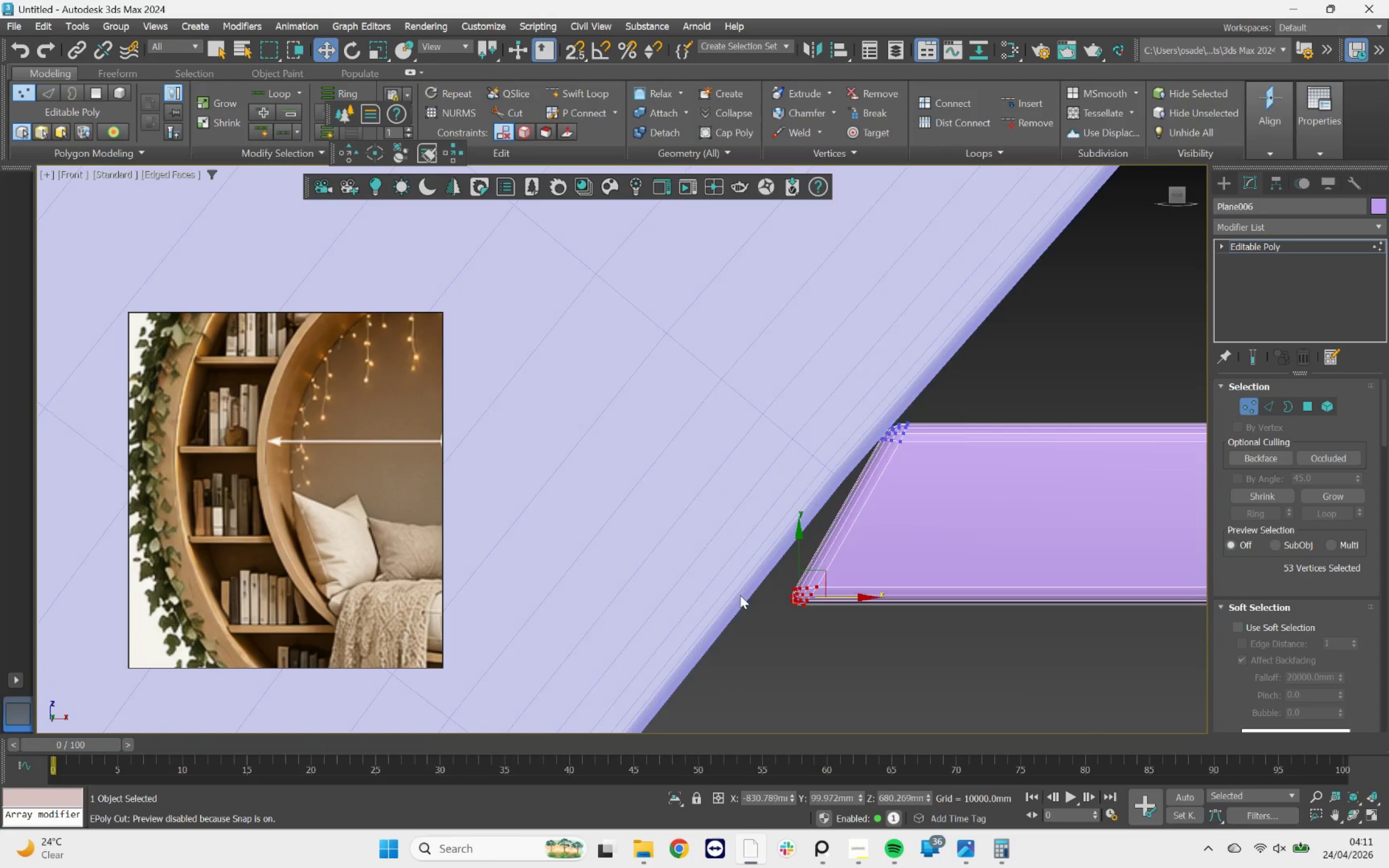 
scroll: coordinate [742, 584], scroll_direction: up, amount: 3.0
 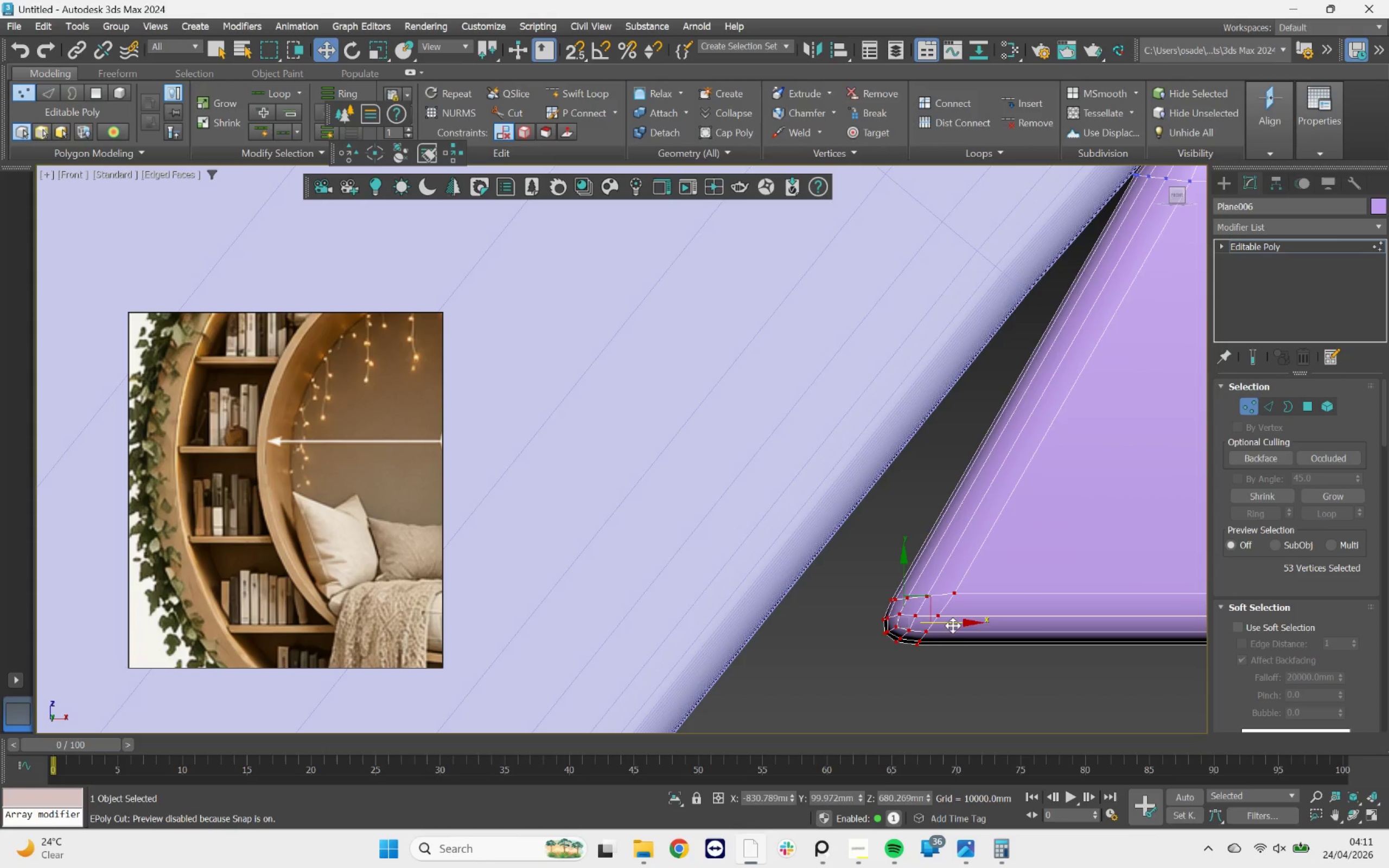 
left_click_drag(start_coordinate=[953, 623], to_coordinate=[843, 595])
 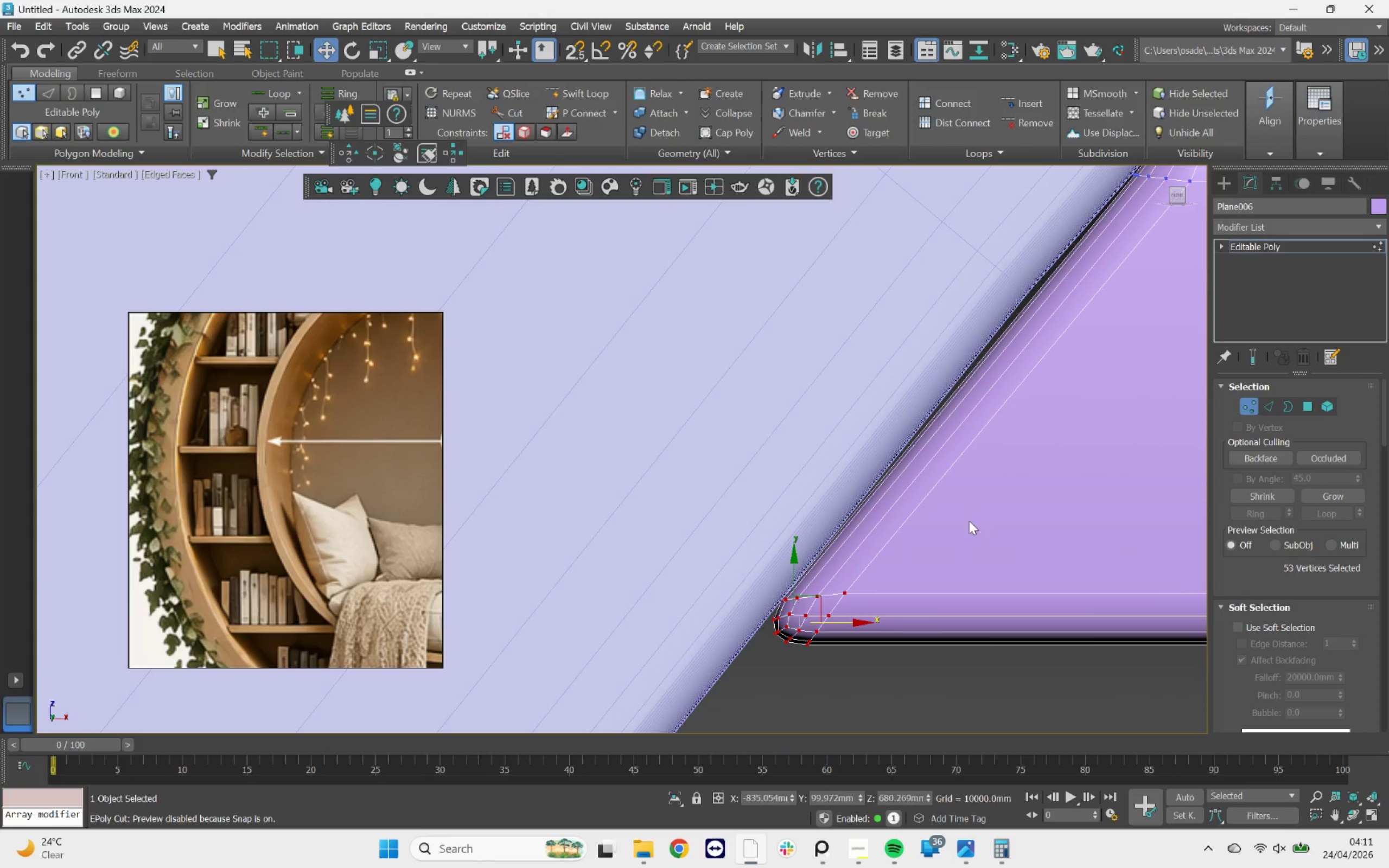 
scroll: coordinate [923, 537], scroll_direction: down, amount: 2.0
 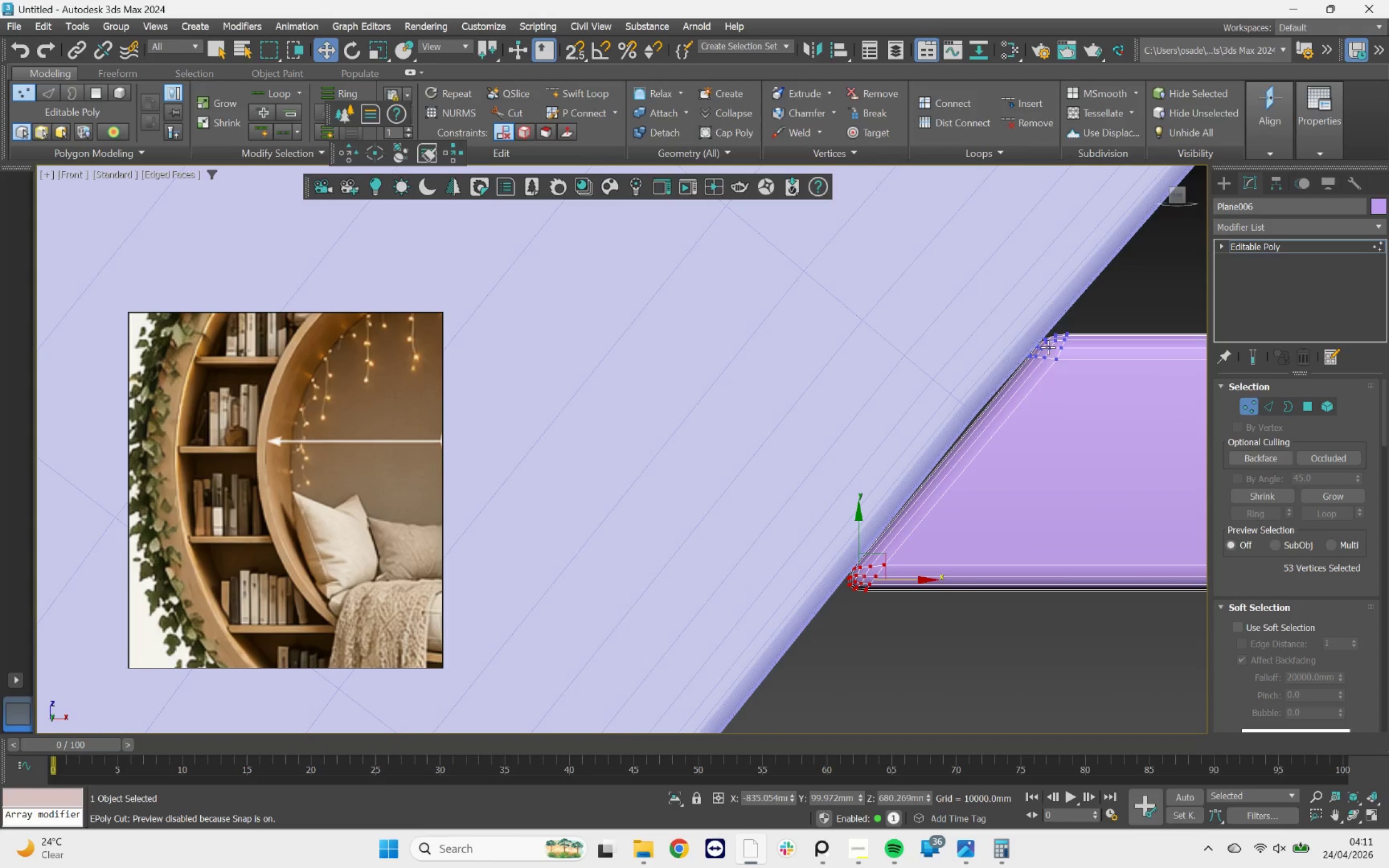 
left_click_drag(start_coordinate=[1075, 320], to_coordinate=[986, 381])
 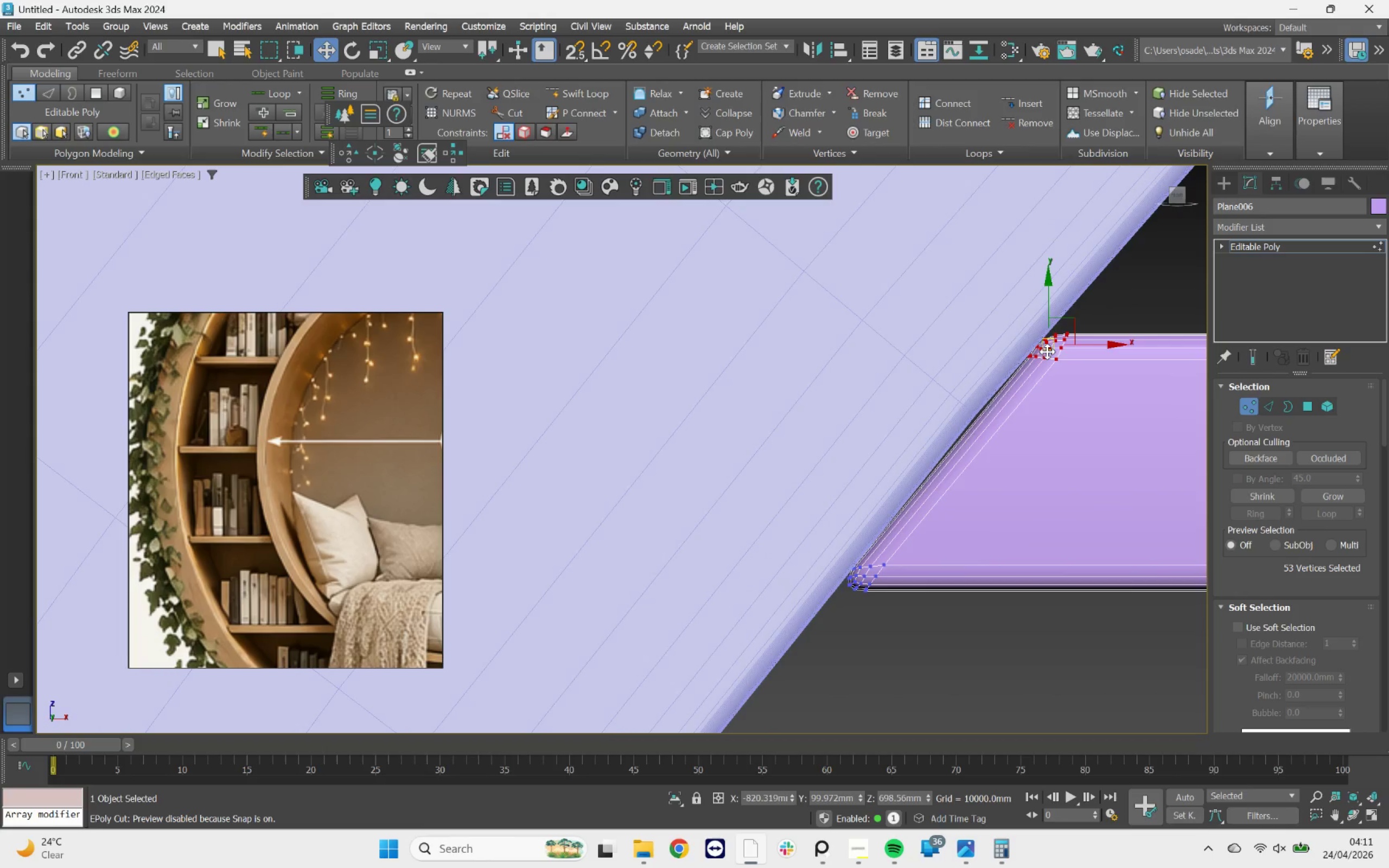 
scroll: coordinate [1047, 351], scroll_direction: up, amount: 1.0
 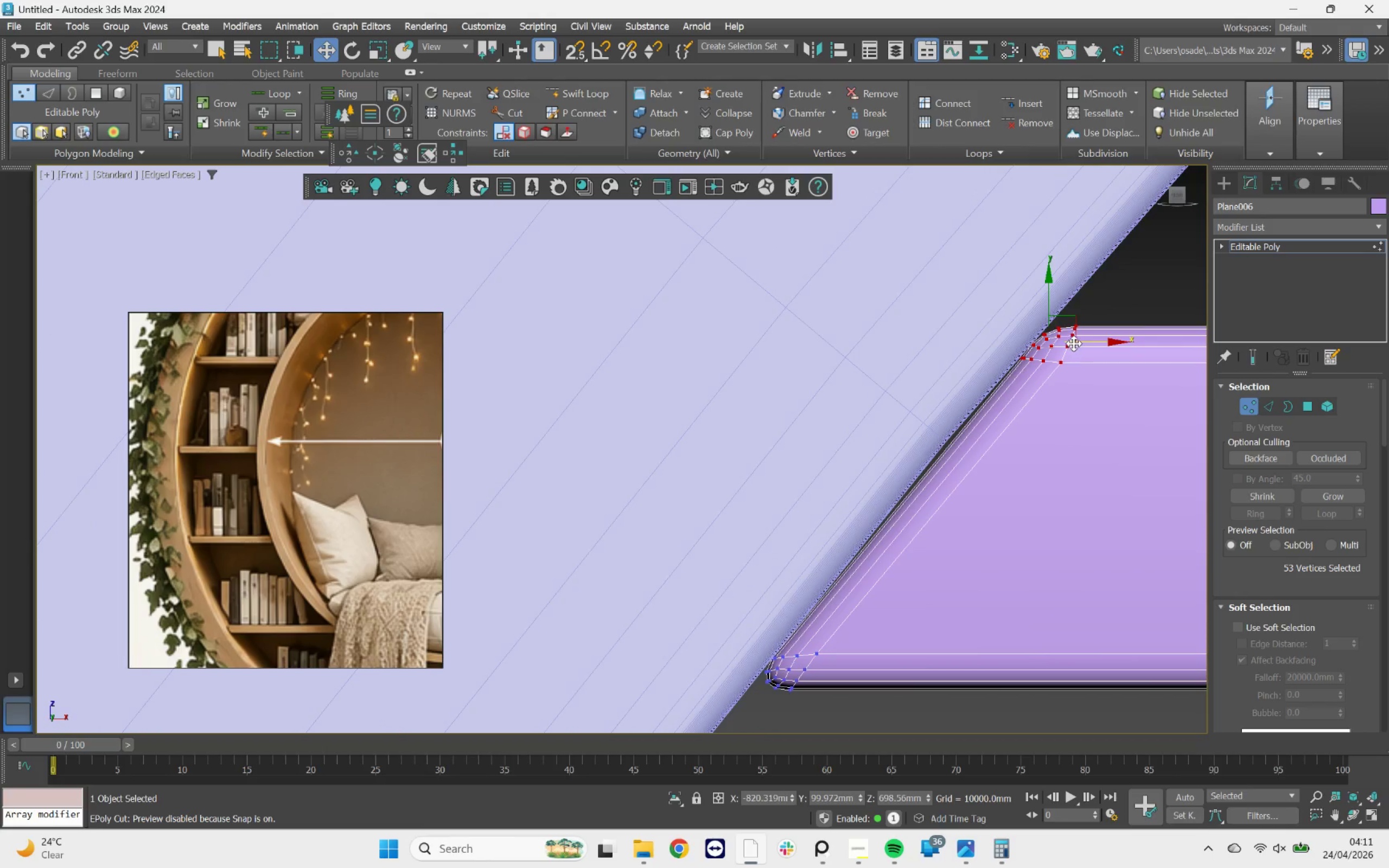 
left_click_drag(start_coordinate=[1078, 342], to_coordinate=[1071, 340])
 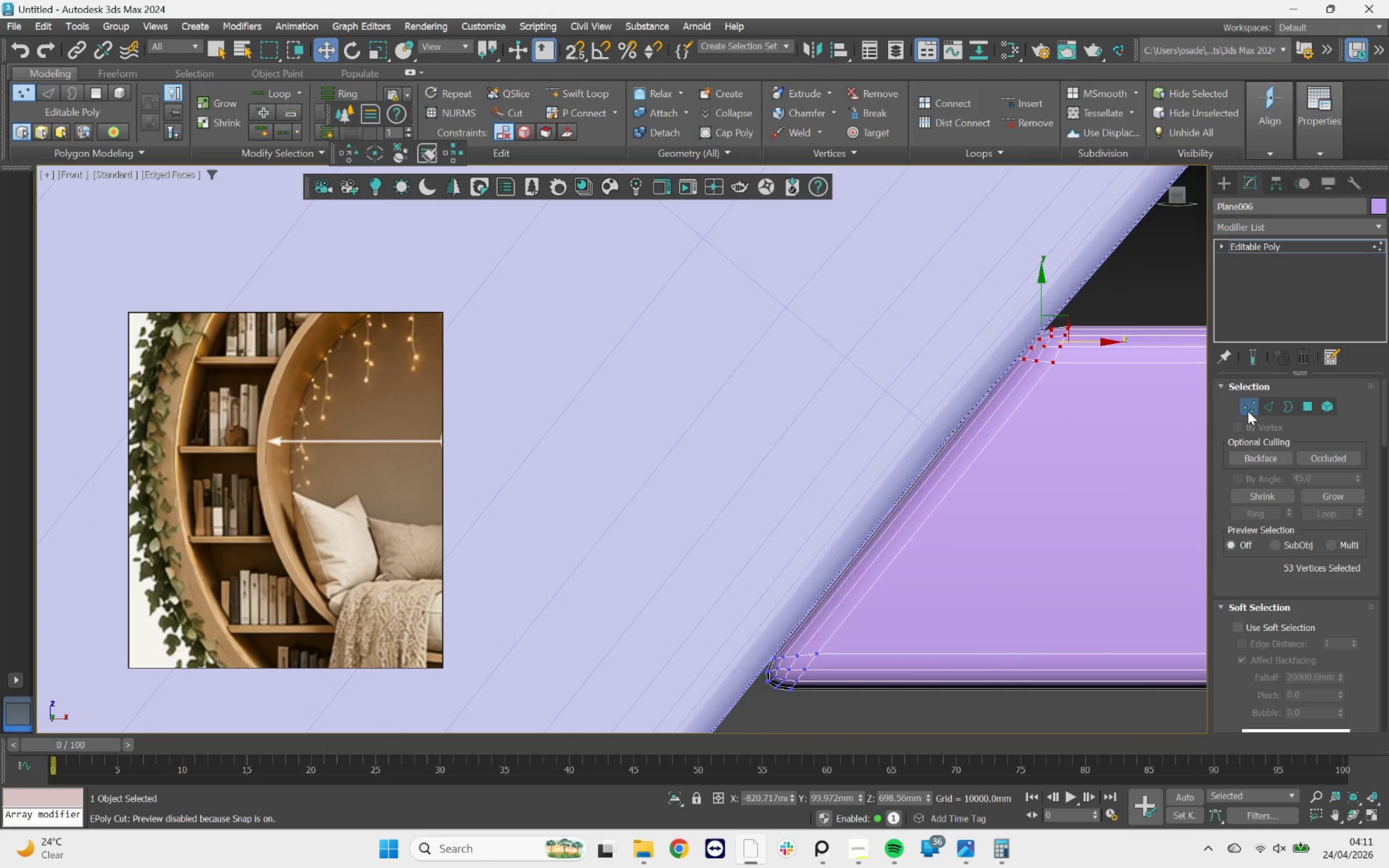 
left_click([1248, 411])
 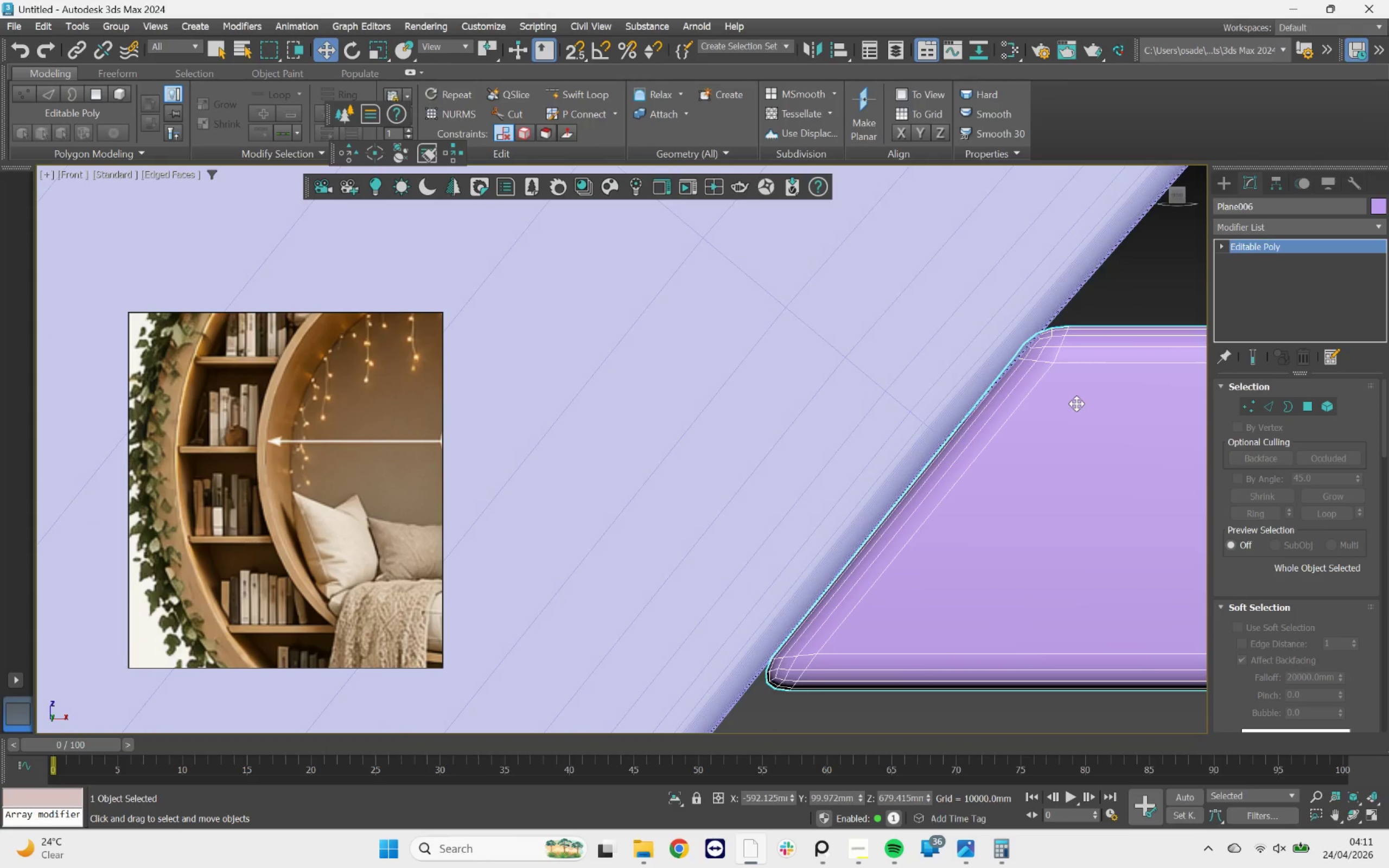 
scroll: coordinate [932, 390], scroll_direction: down, amount: 11.0
 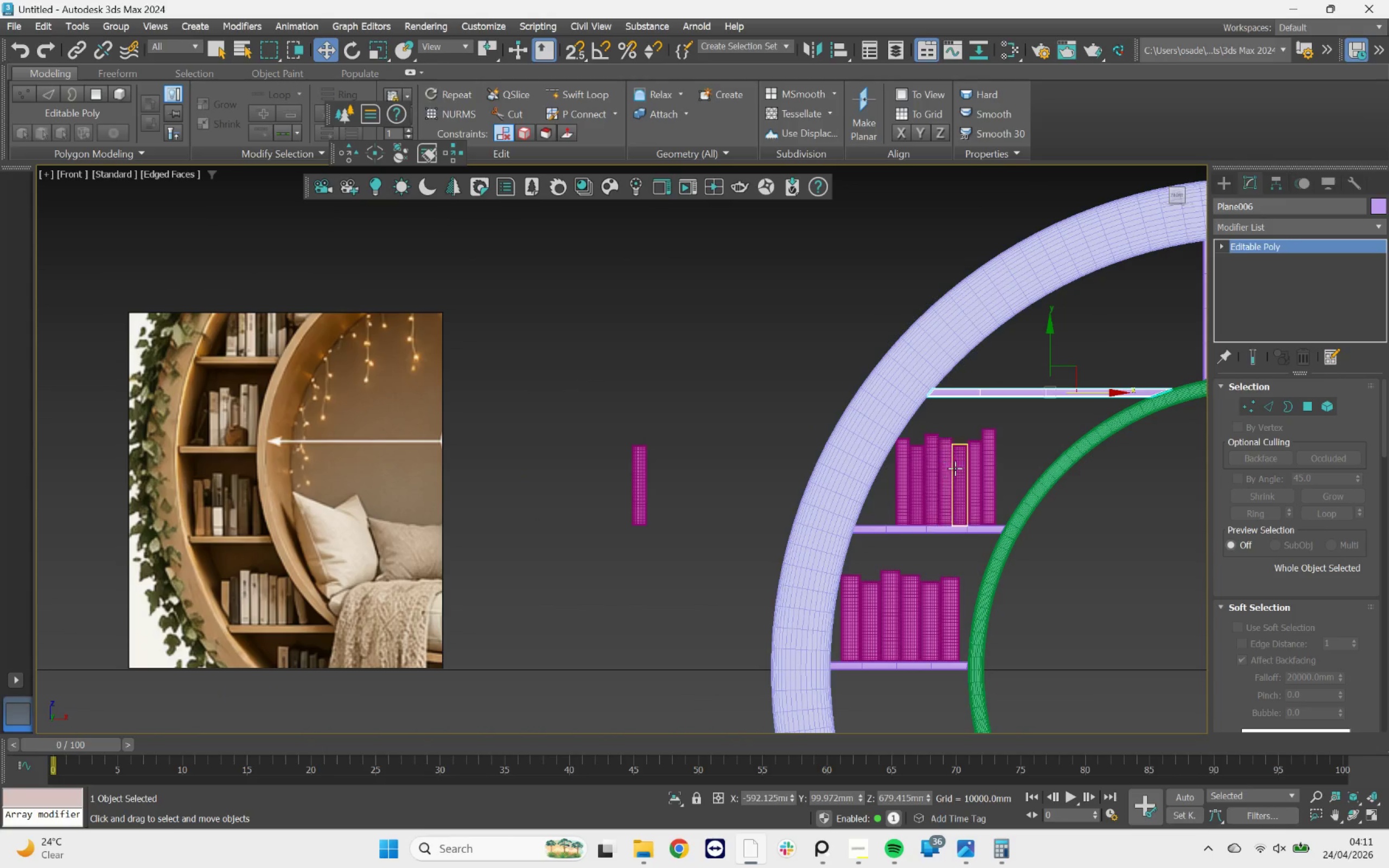 
scroll: coordinate [953, 510], scroll_direction: up, amount: 4.0
 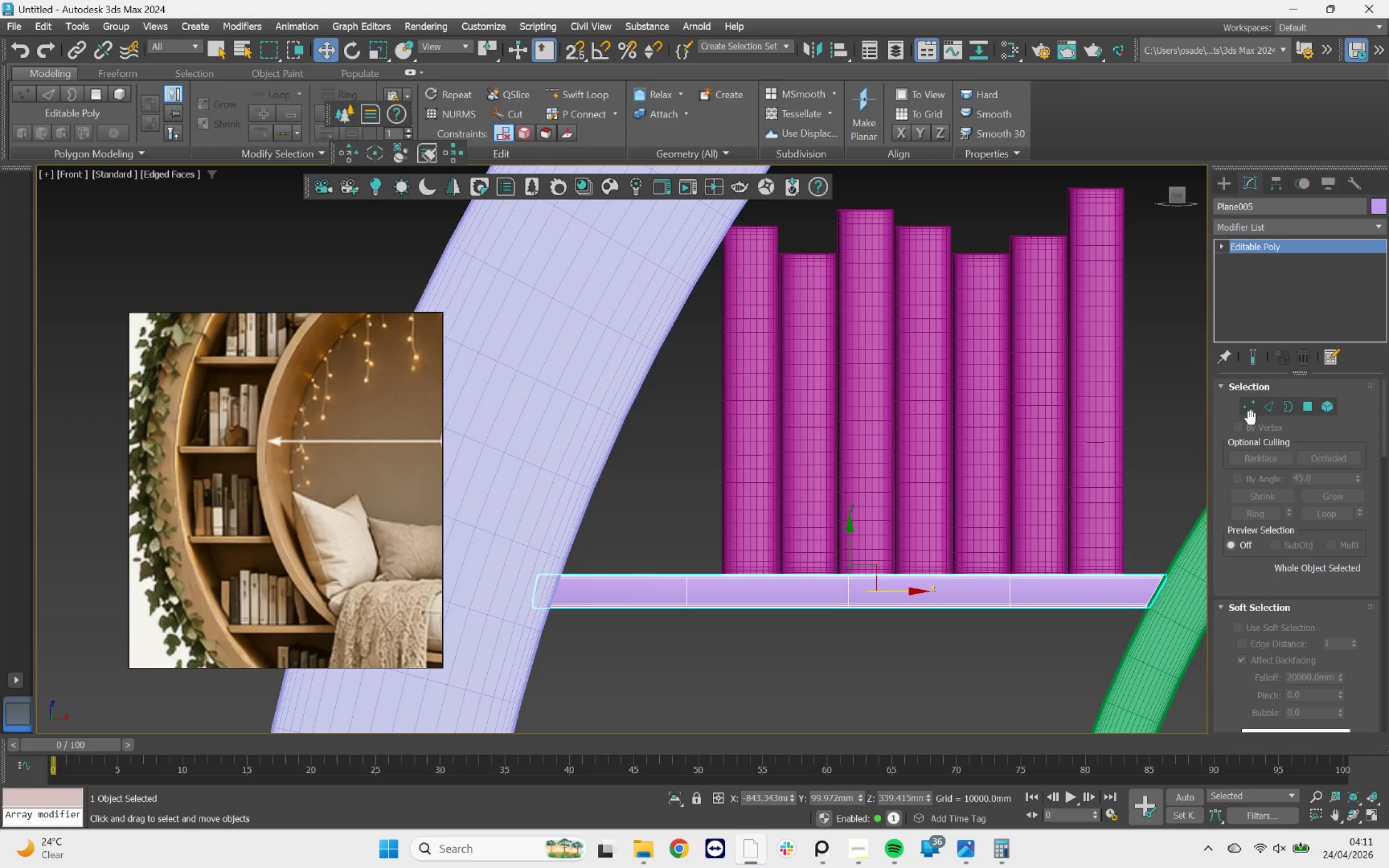 
left_click([1251, 410])
 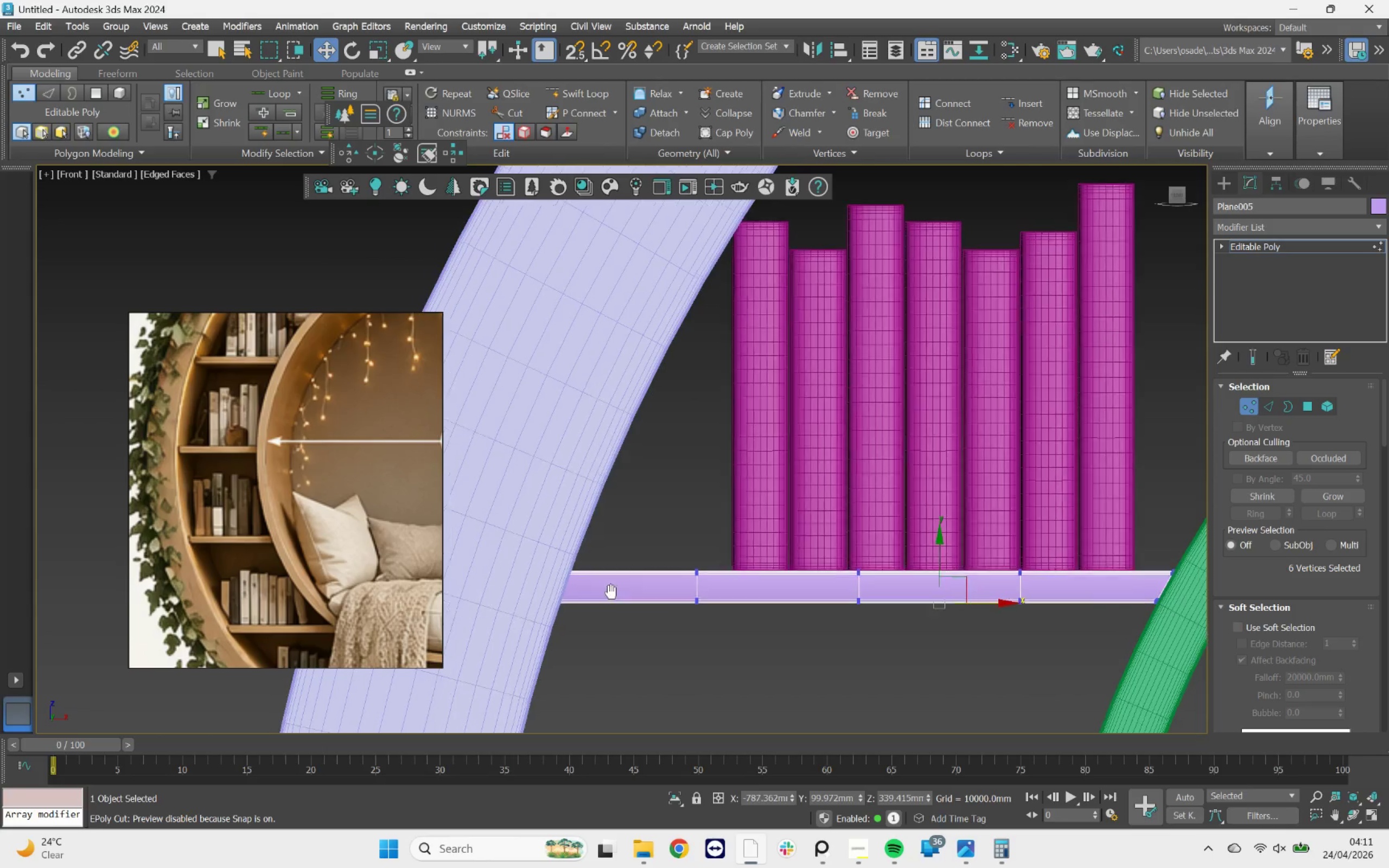 
left_click_drag(start_coordinate=[780, 417], to_coordinate=[567, 615])
 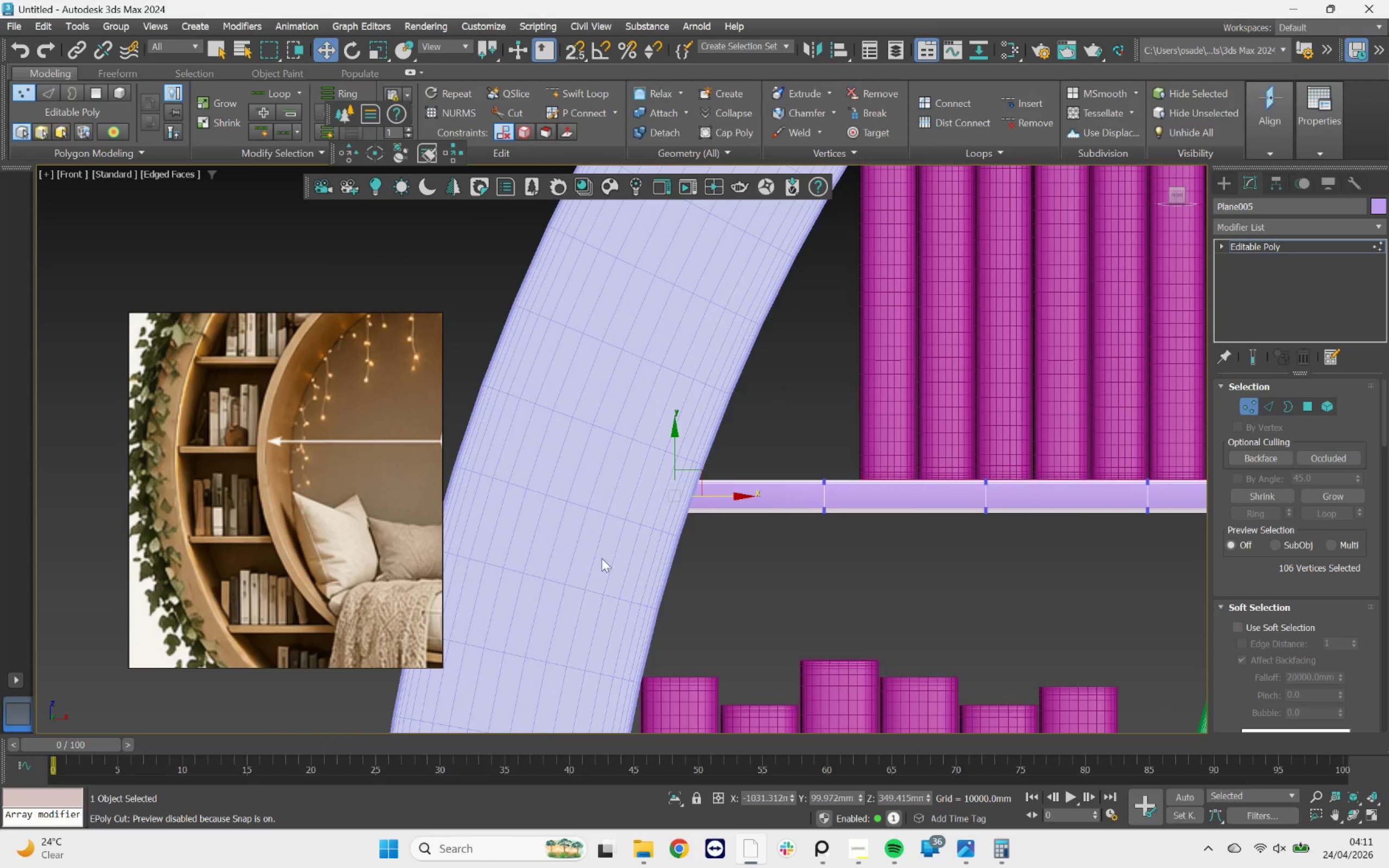 
scroll: coordinate [611, 542], scroll_direction: up, amount: 4.0
 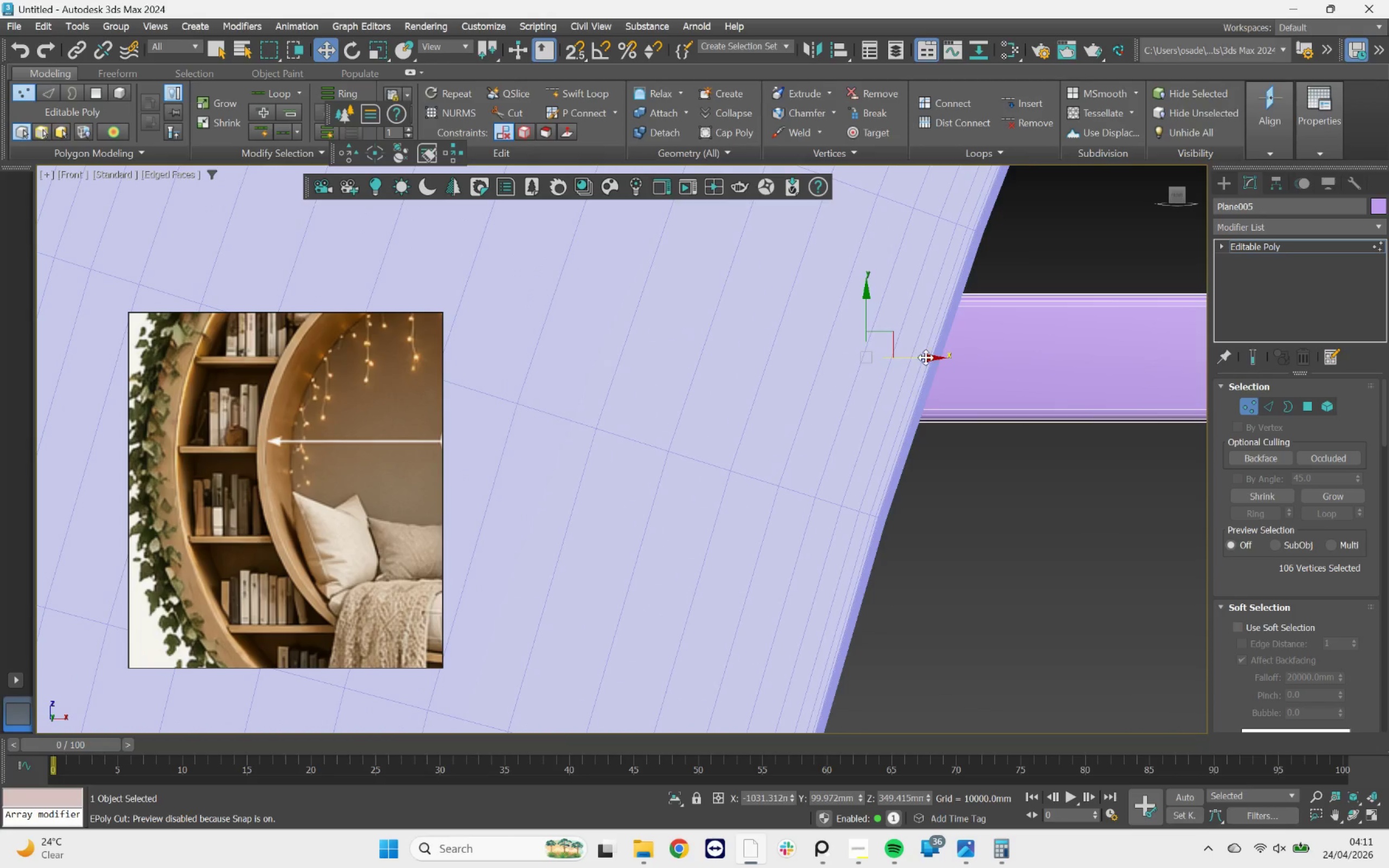 
left_click_drag(start_coordinate=[922, 355], to_coordinate=[1010, 356])
 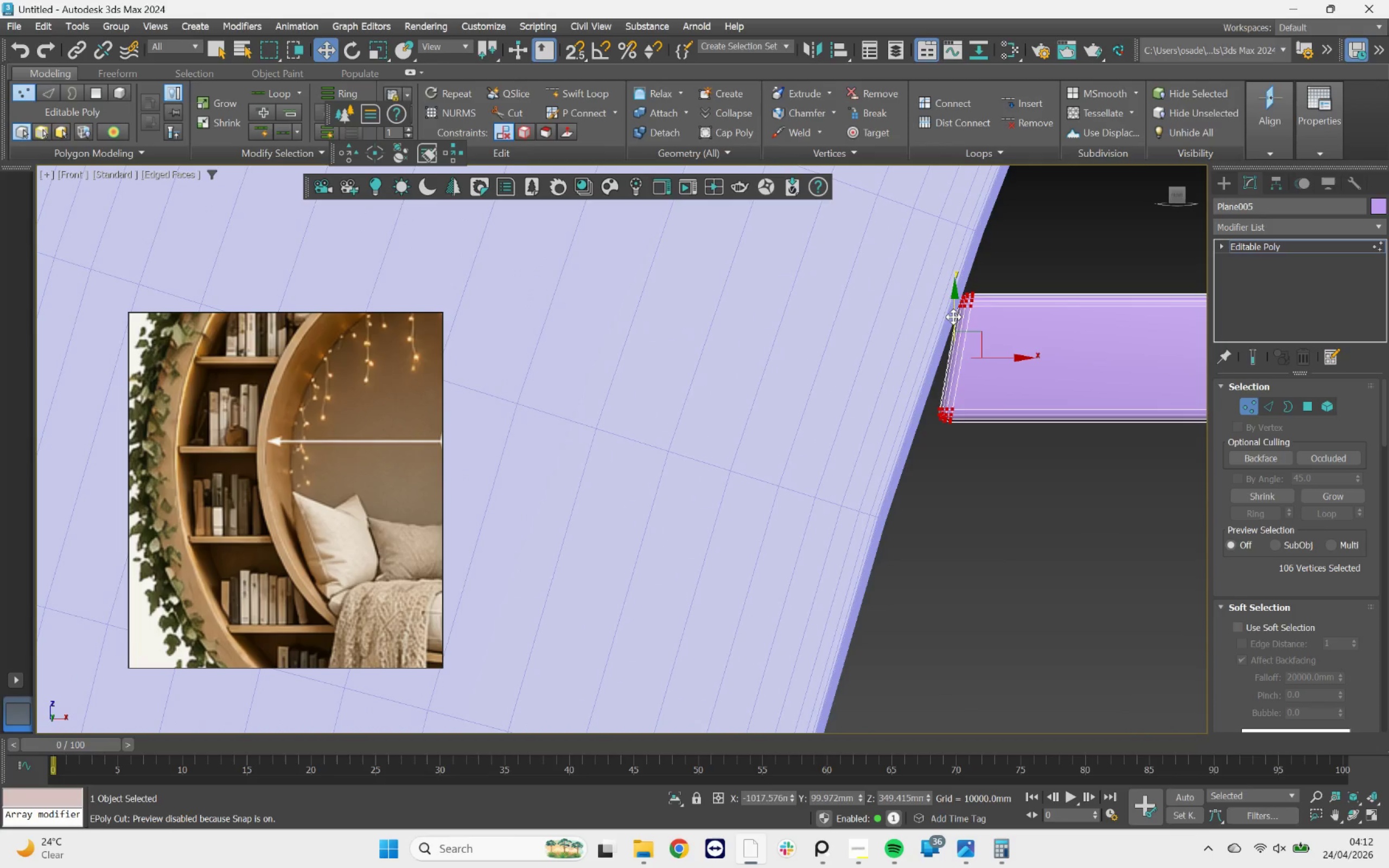 
scroll: coordinate [996, 255], scroll_direction: up, amount: 6.0
 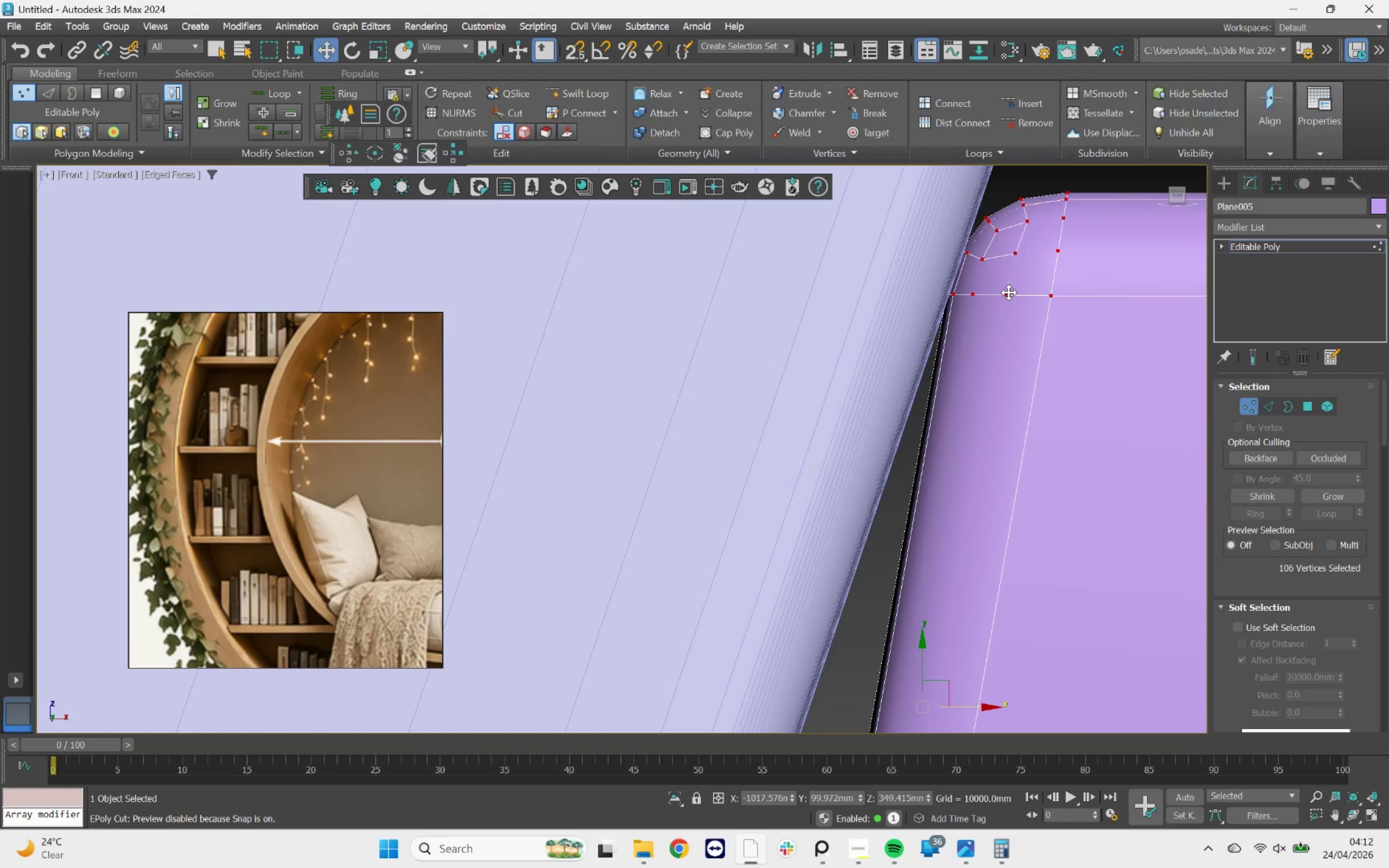 
left_click_drag(start_coordinate=[1011, 293], to_coordinate=[1015, 293])
 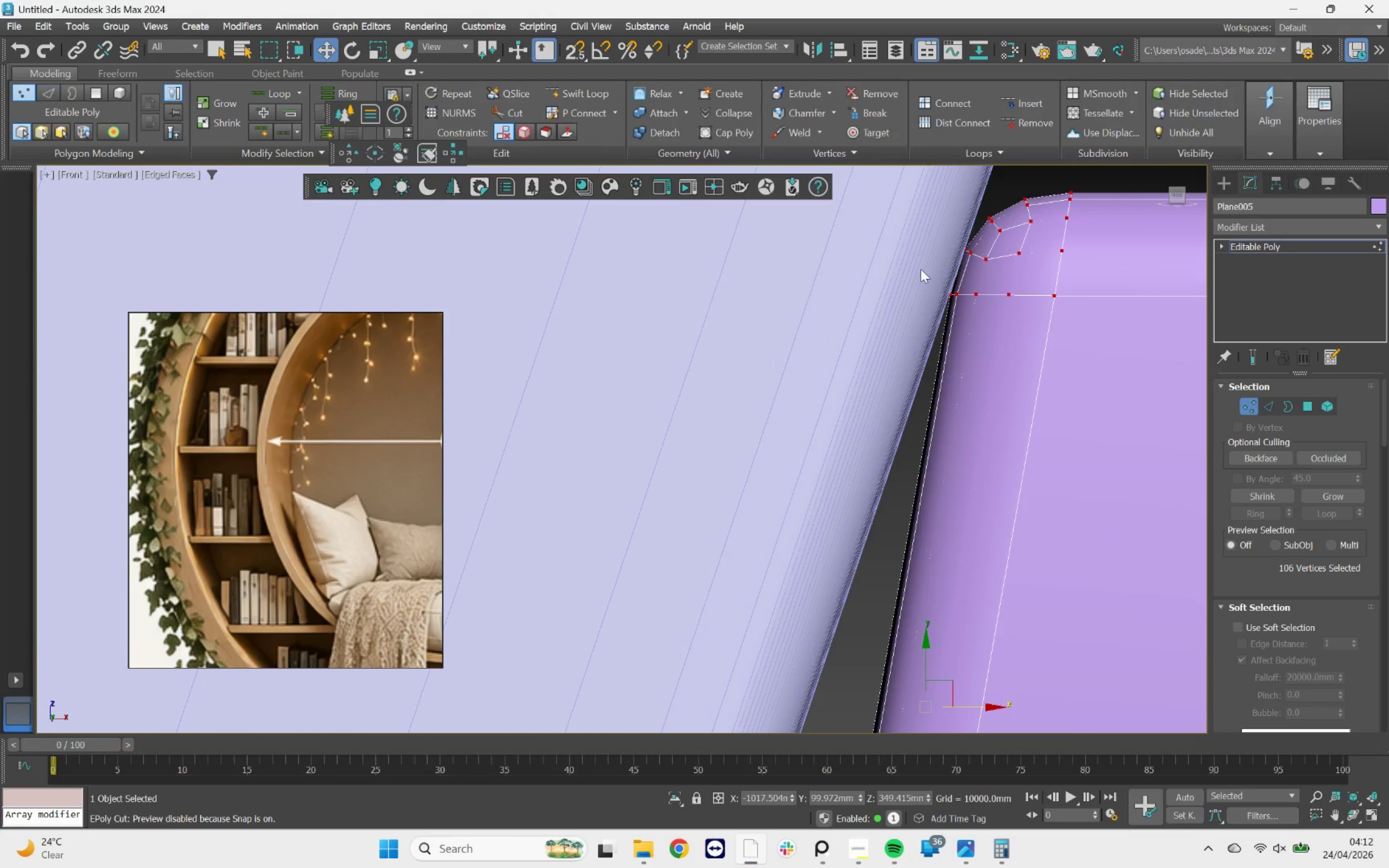 
scroll: coordinate [919, 269], scroll_direction: down, amount: 3.0
 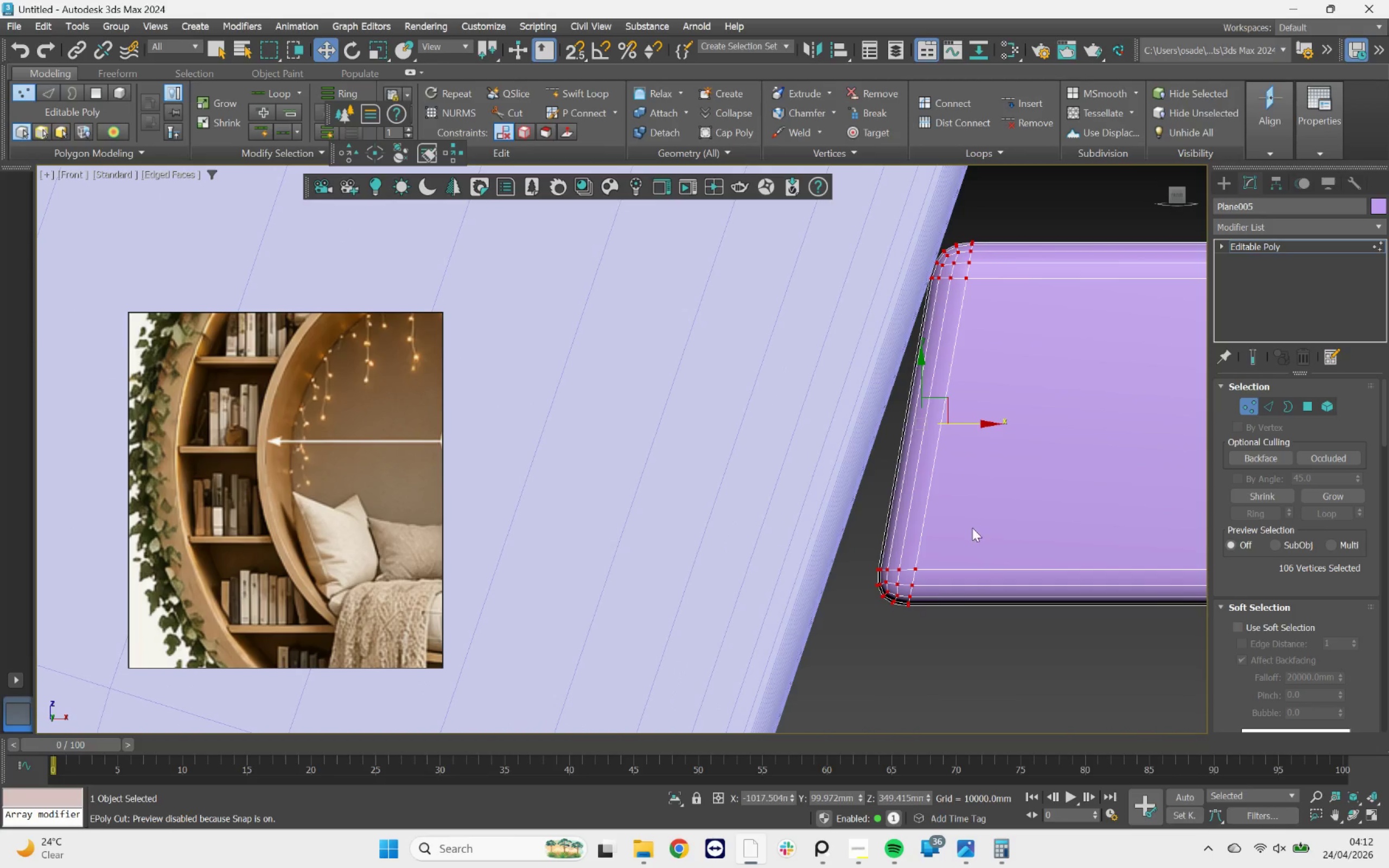 
left_click_drag(start_coordinate=[983, 502], to_coordinate=[855, 641])
 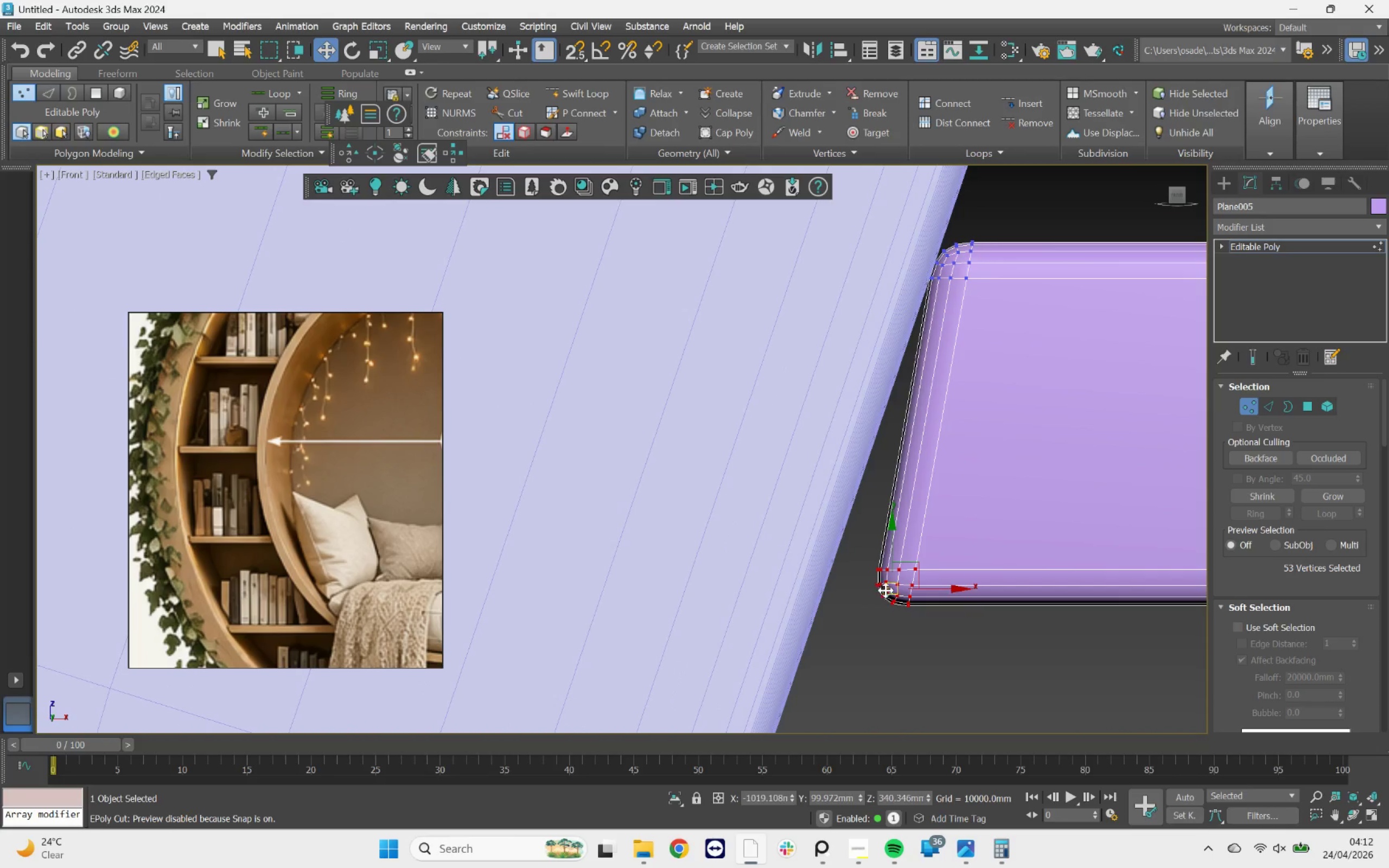 
scroll: coordinate [907, 590], scroll_direction: up, amount: 3.0
 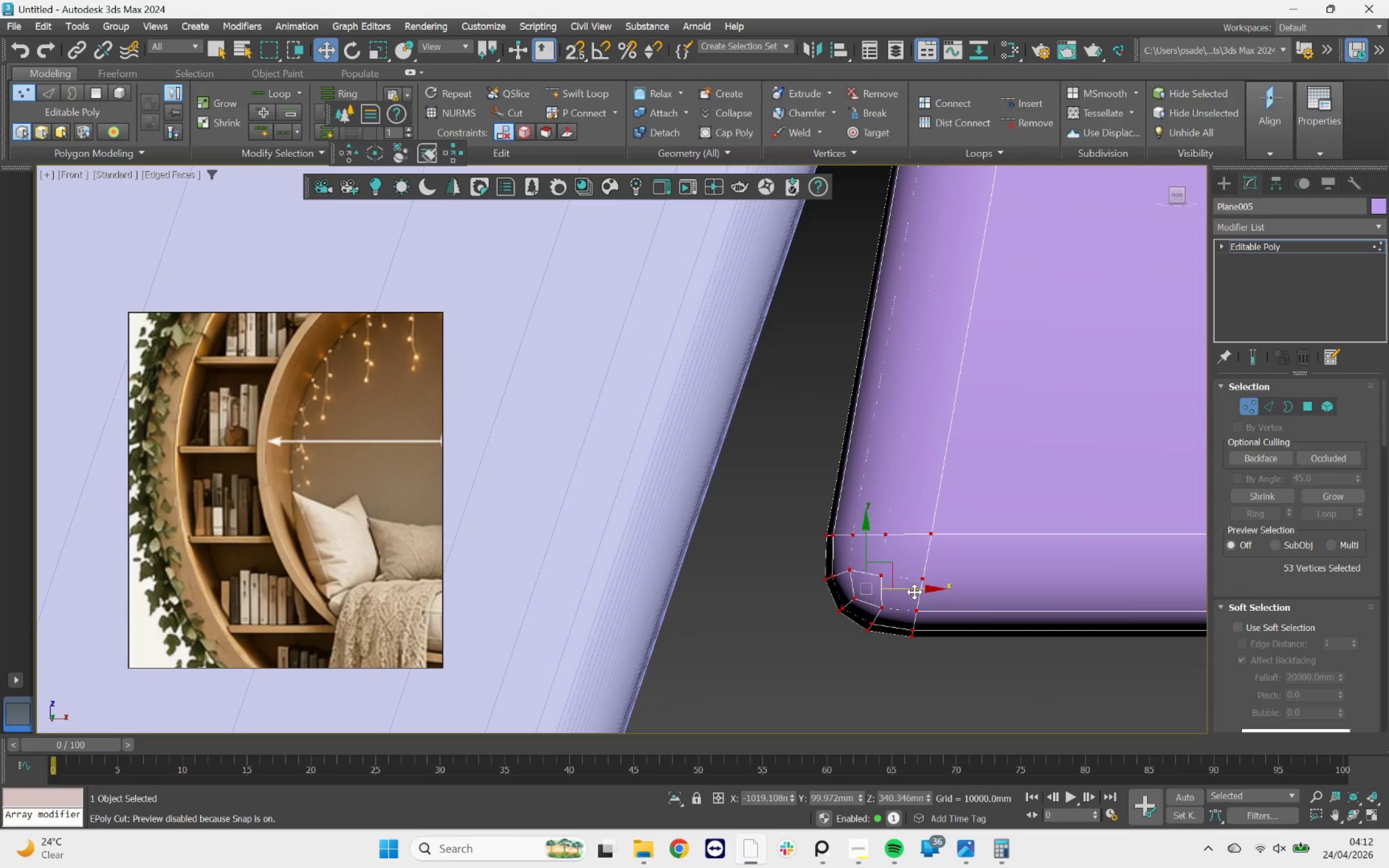 
left_click_drag(start_coordinate=[914, 591], to_coordinate=[775, 557])
 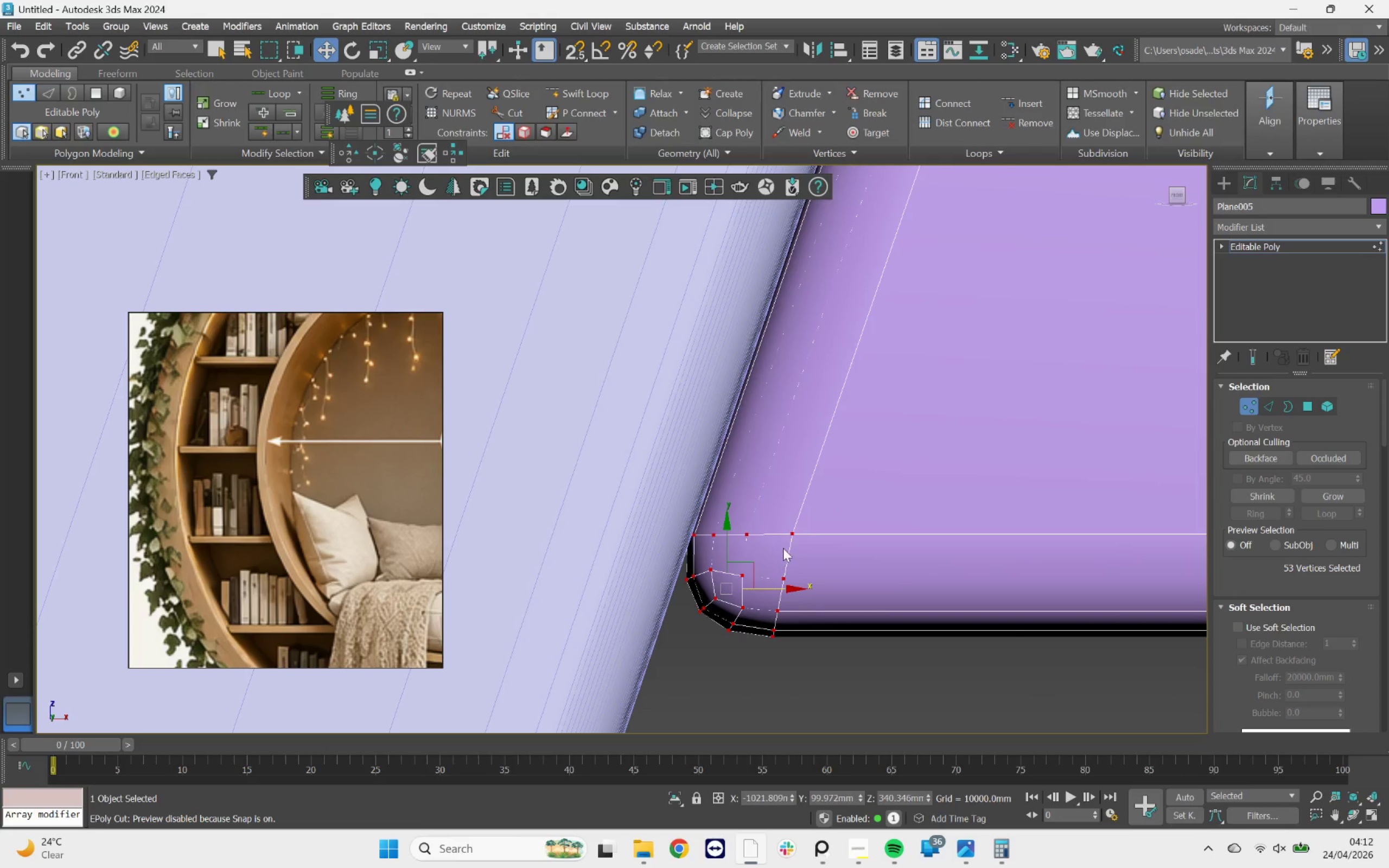 
scroll: coordinate [914, 409], scroll_direction: down, amount: 8.0
 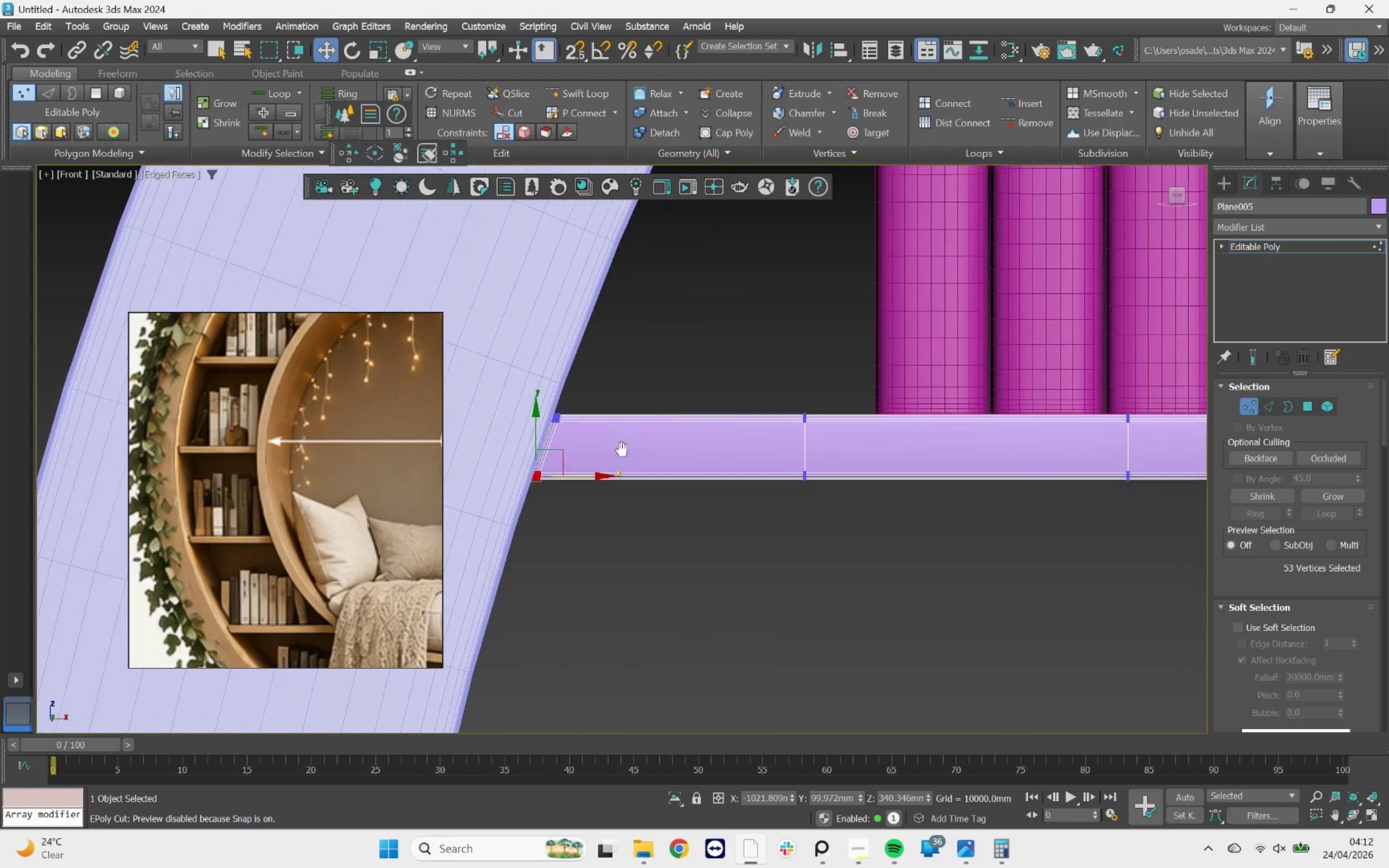 
scroll: coordinate [936, 471], scroll_direction: up, amount: 3.0
 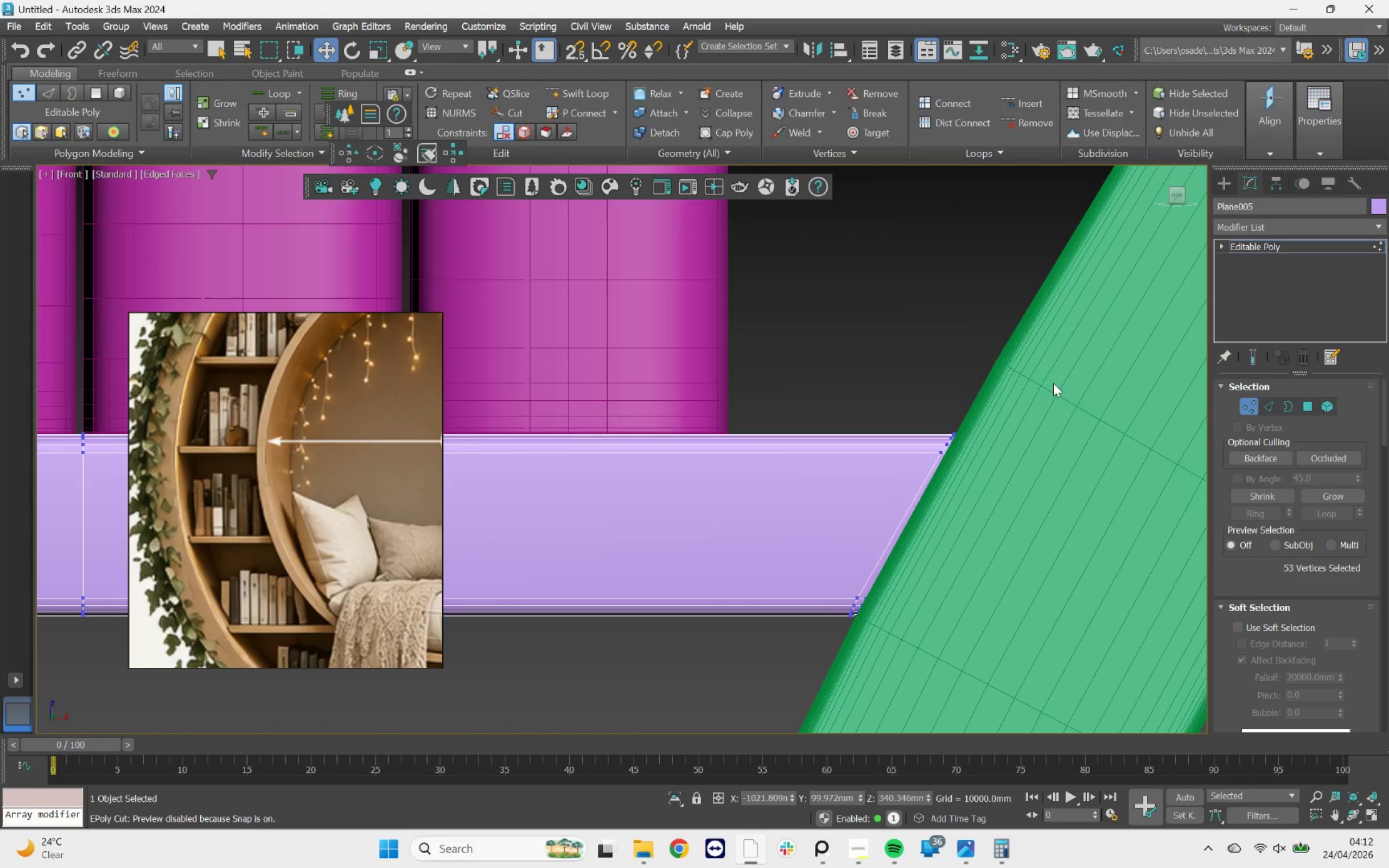 
left_click_drag(start_coordinate=[1056, 380], to_coordinate=[915, 469])
 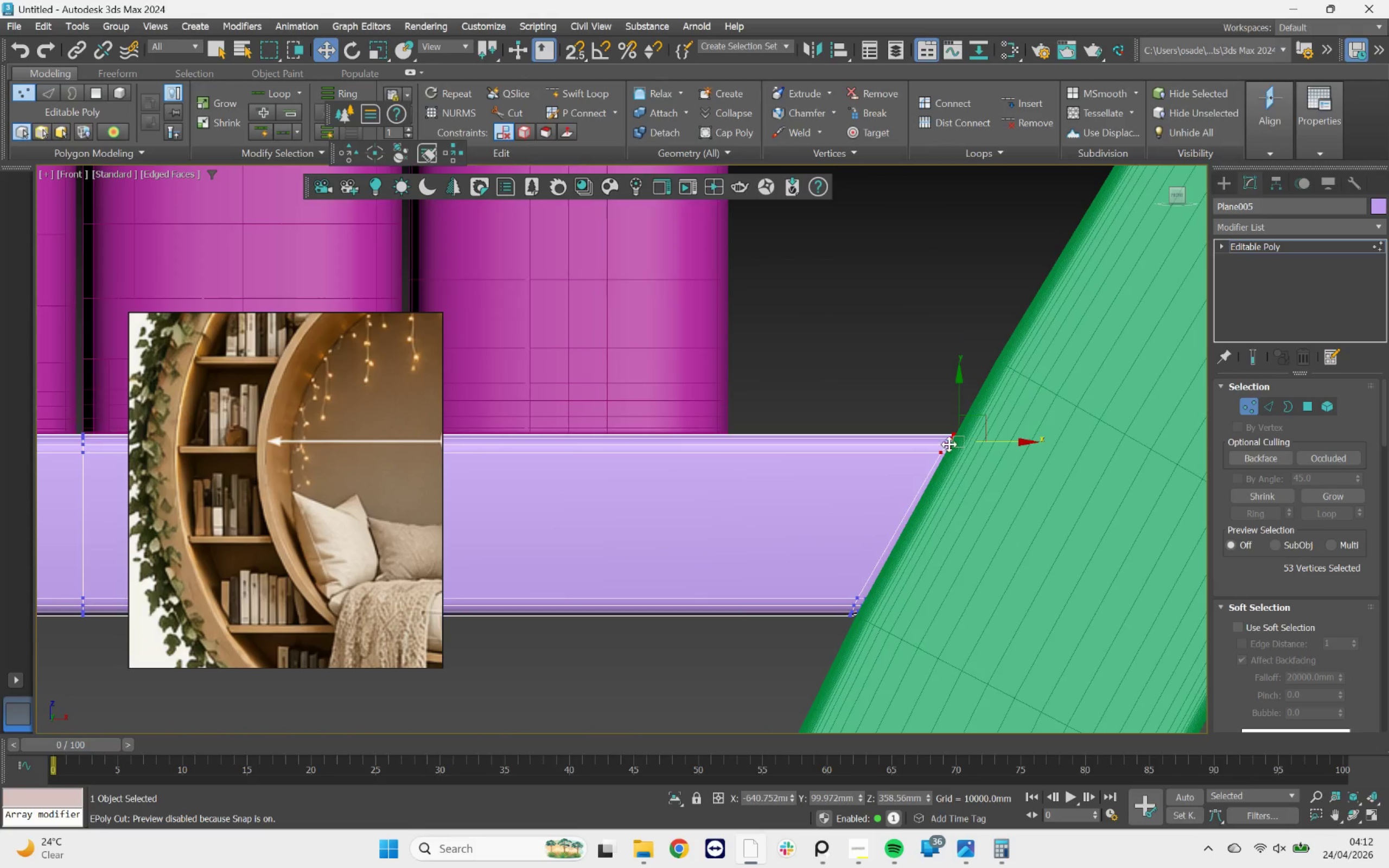 
scroll: coordinate [949, 444], scroll_direction: up, amount: 4.0
 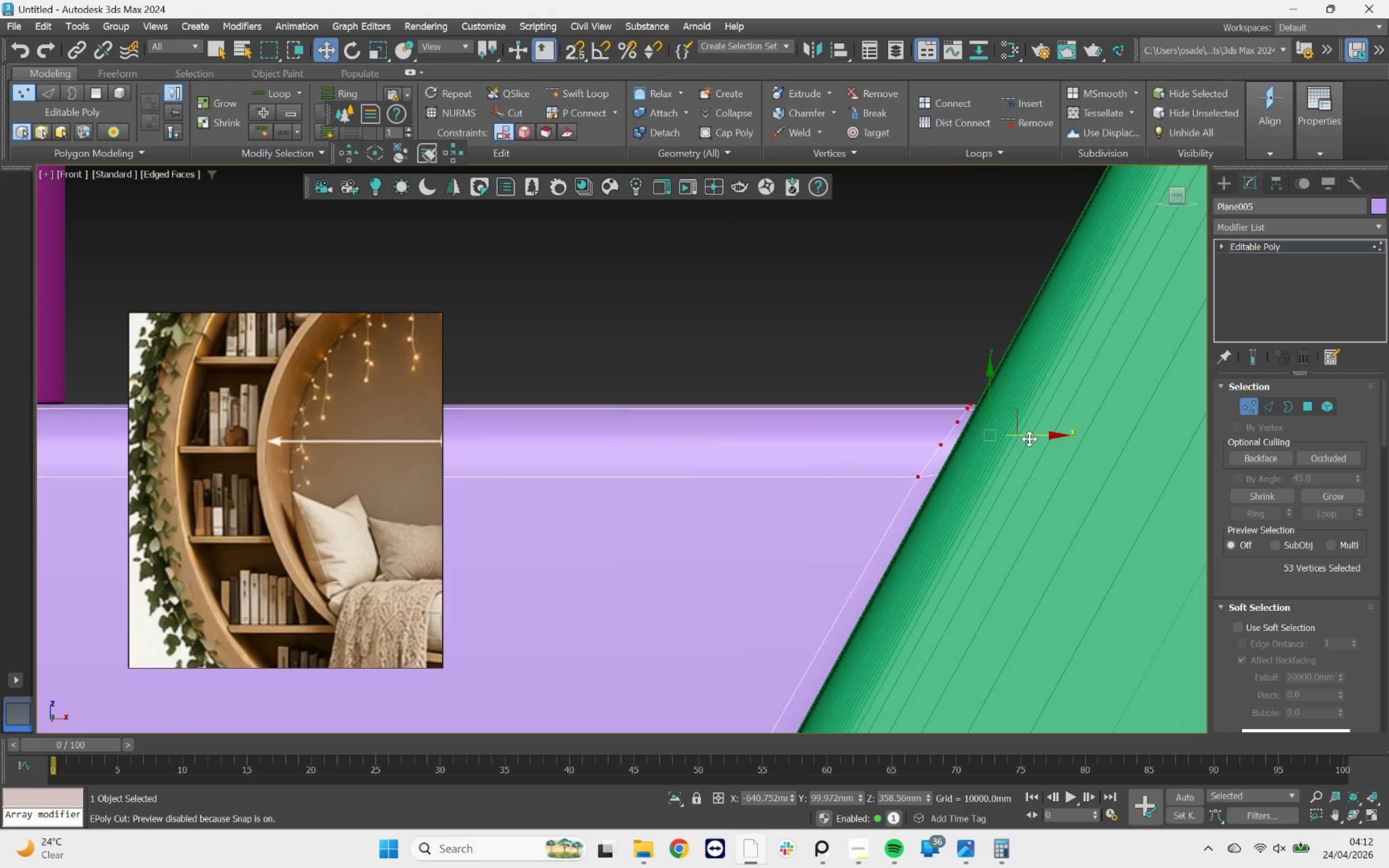 
left_click_drag(start_coordinate=[1029, 439], to_coordinate=[964, 408])
 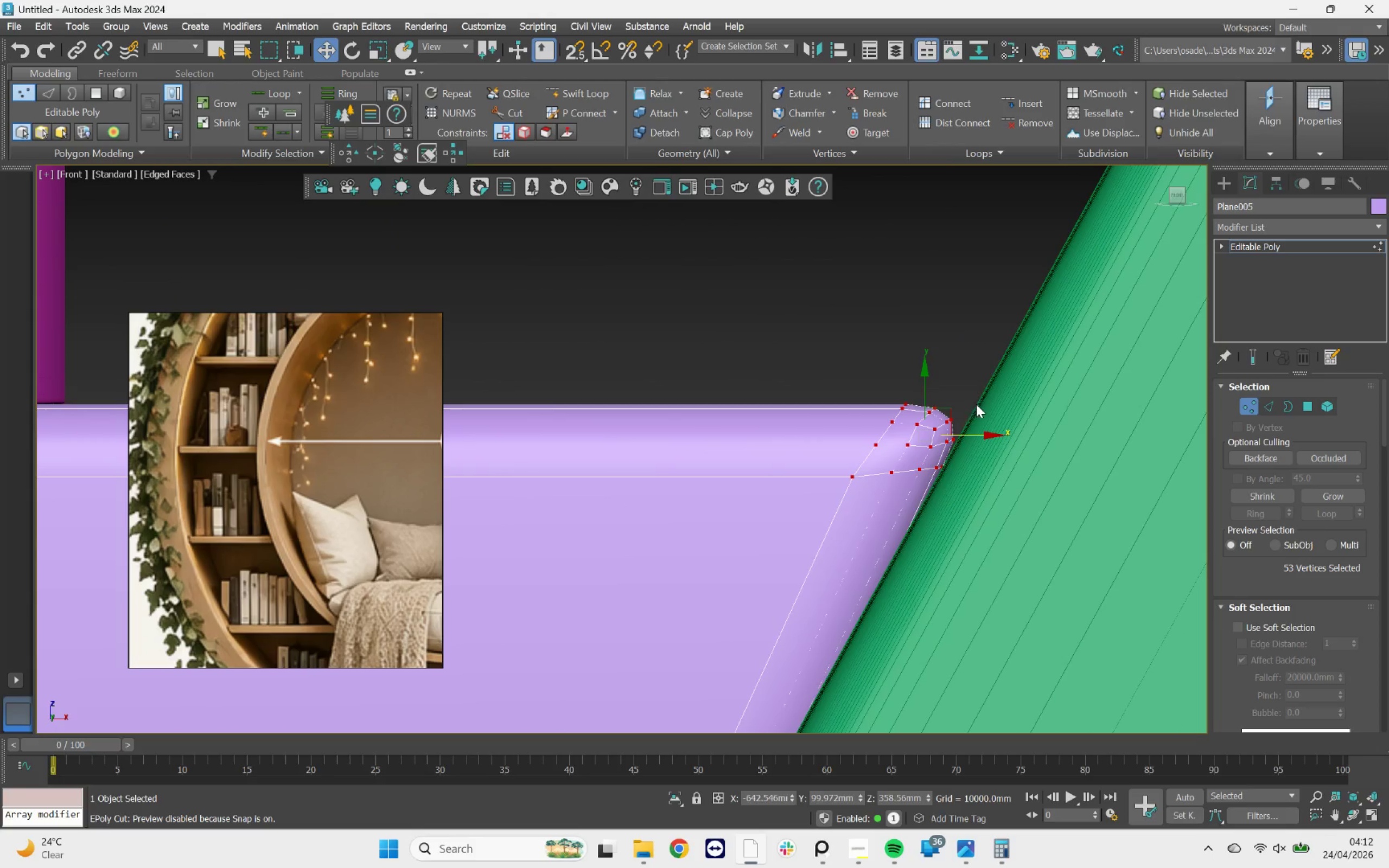 
left_click_drag(start_coordinate=[969, 443], to_coordinate=[721, 605])
 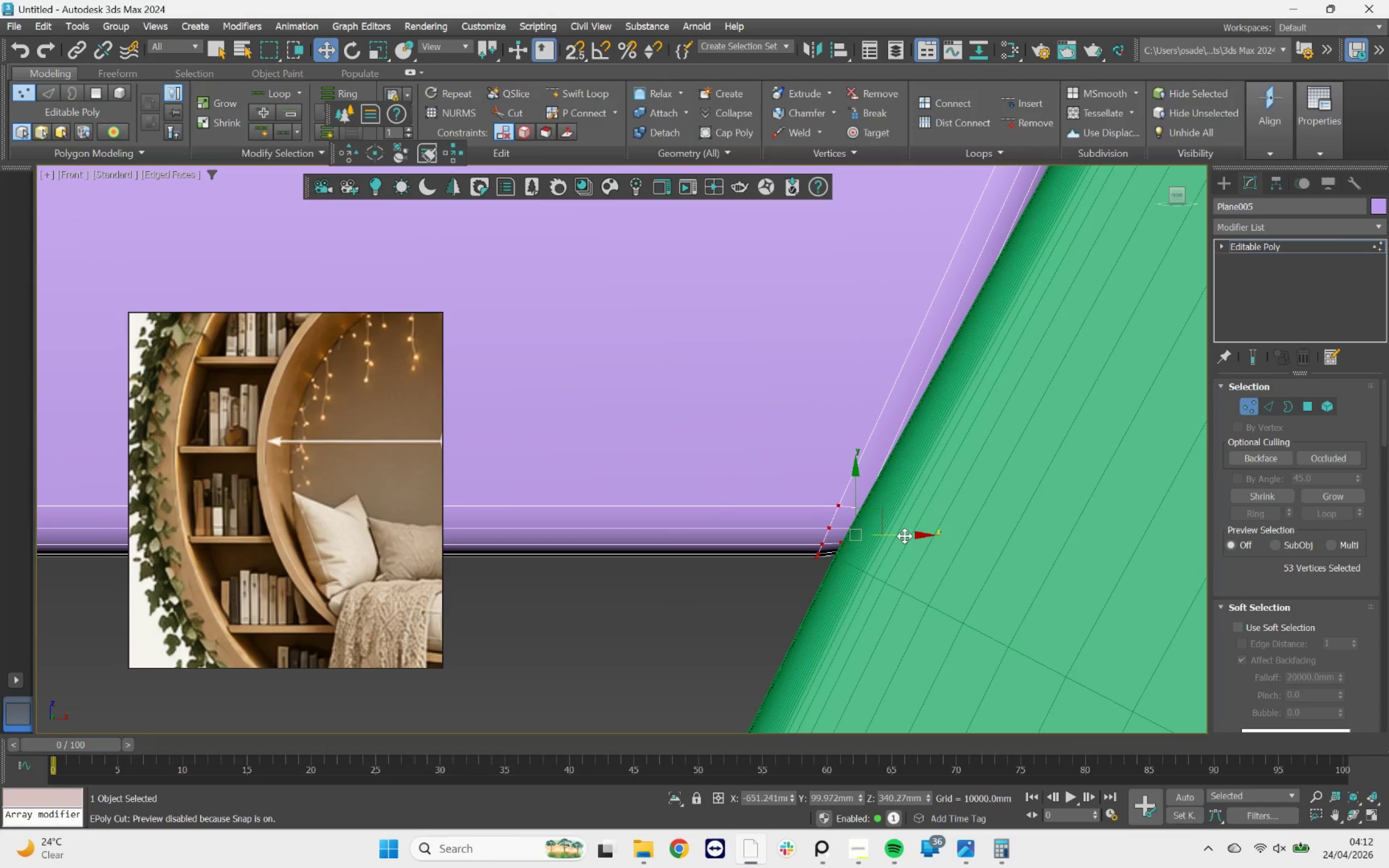 
scroll: coordinate [902, 600], scroll_direction: down, amount: 1.0
 